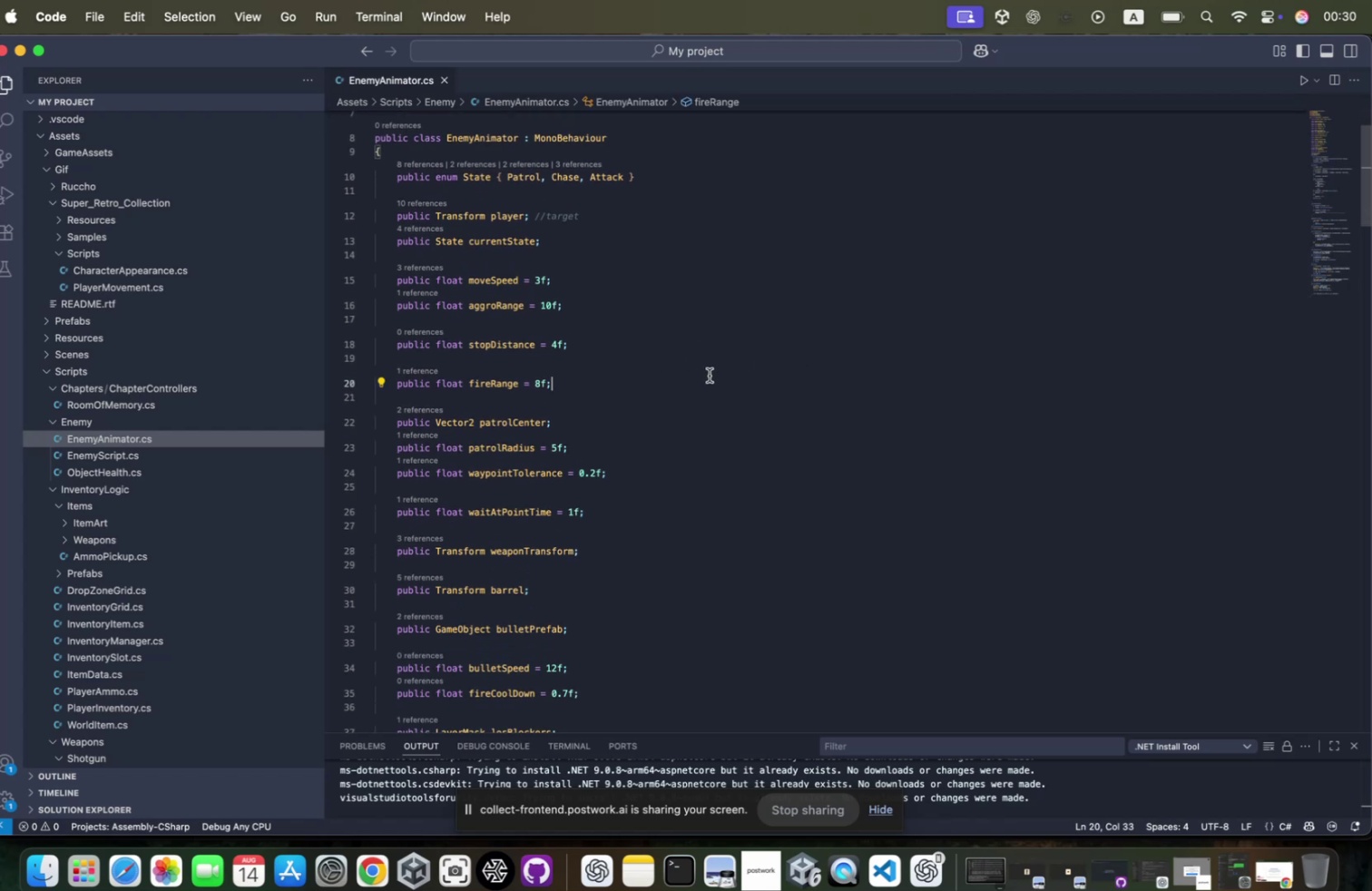 
scroll: coordinate [716, 371], scroll_direction: down, amount: 72.0
 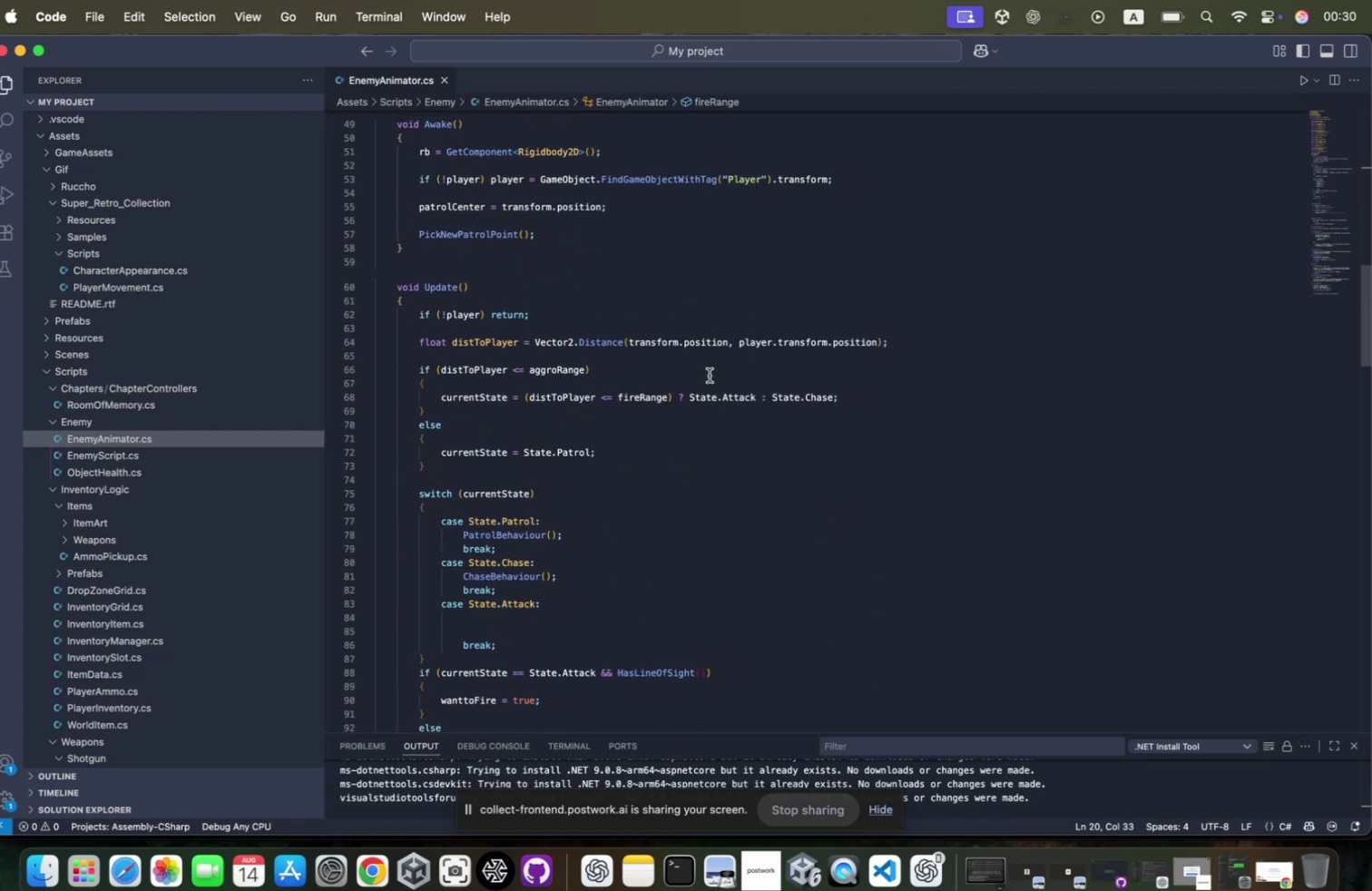 
key(Meta+F)
 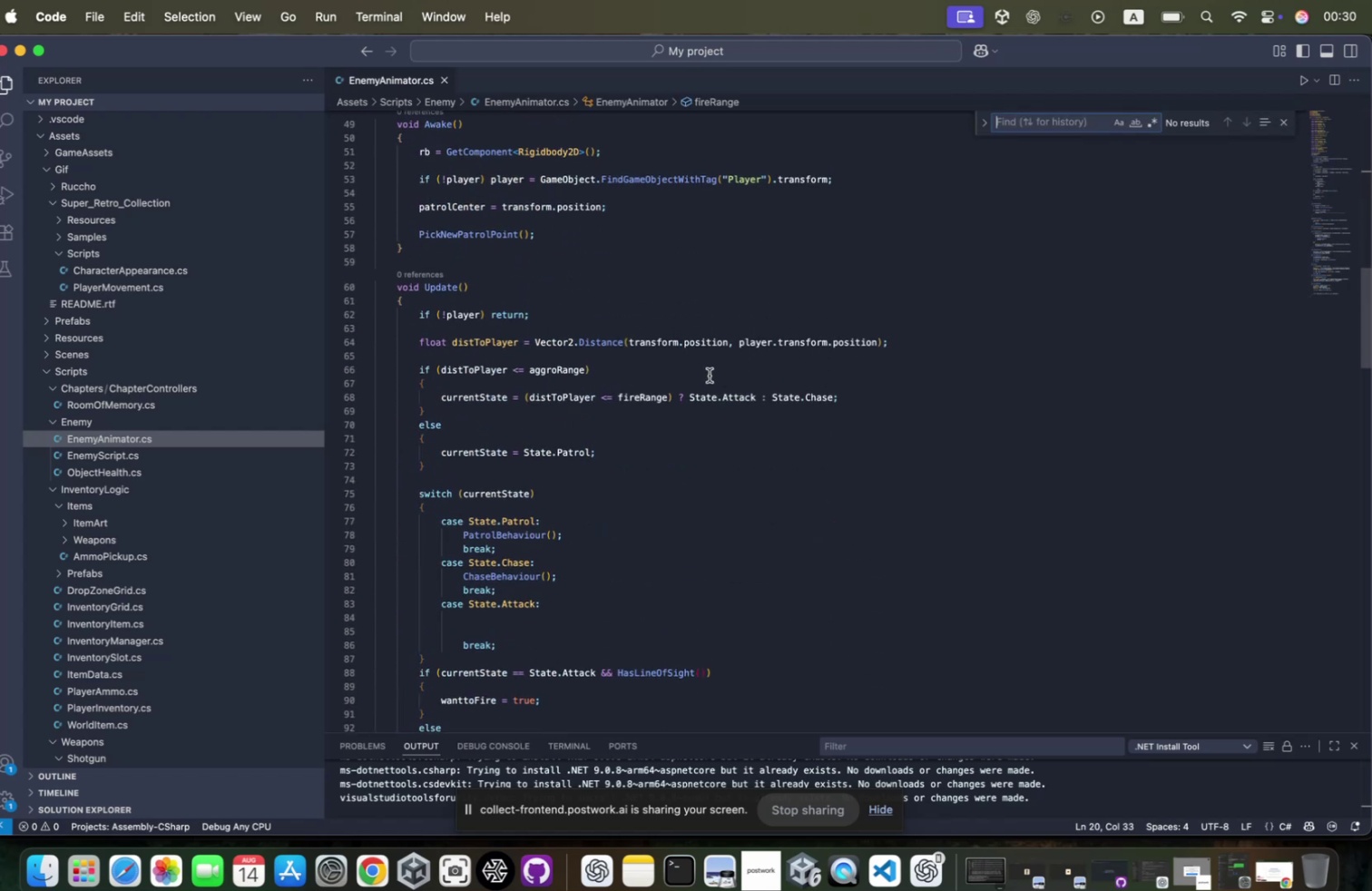 
type(rotateweapontowar)
key(Backspace)
key(Backspace)
type(rds)
key(Backspace)
key(Backspace)
type(d)
key(Backspace)
key(Backspace)
type(ar)
key(Backspace)
key(Backspace)
type(rads)
 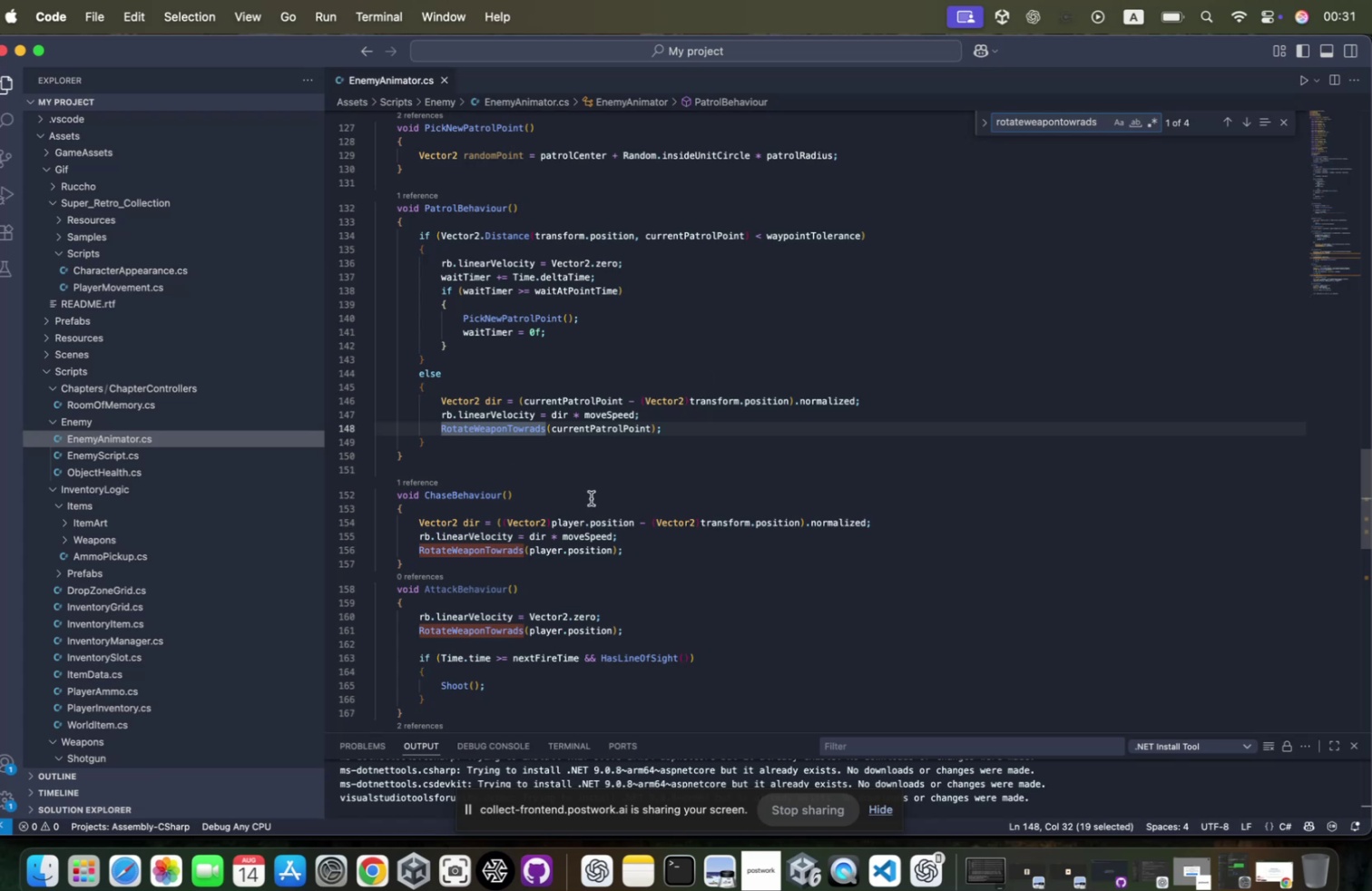 
mouse_move([553, 545])
 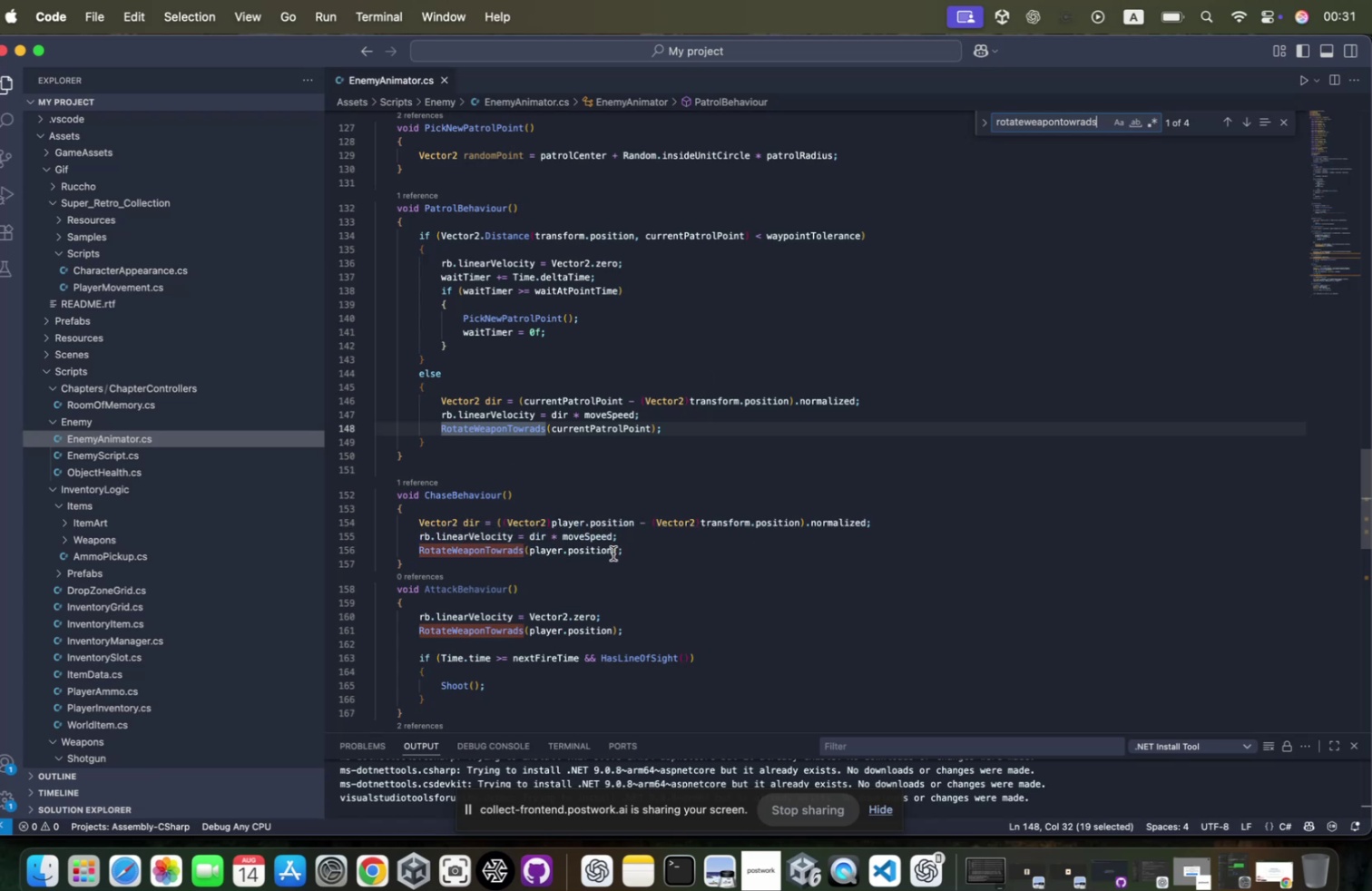 
left_click_drag(start_coordinate=[618, 543], to_coordinate=[538, 536])
 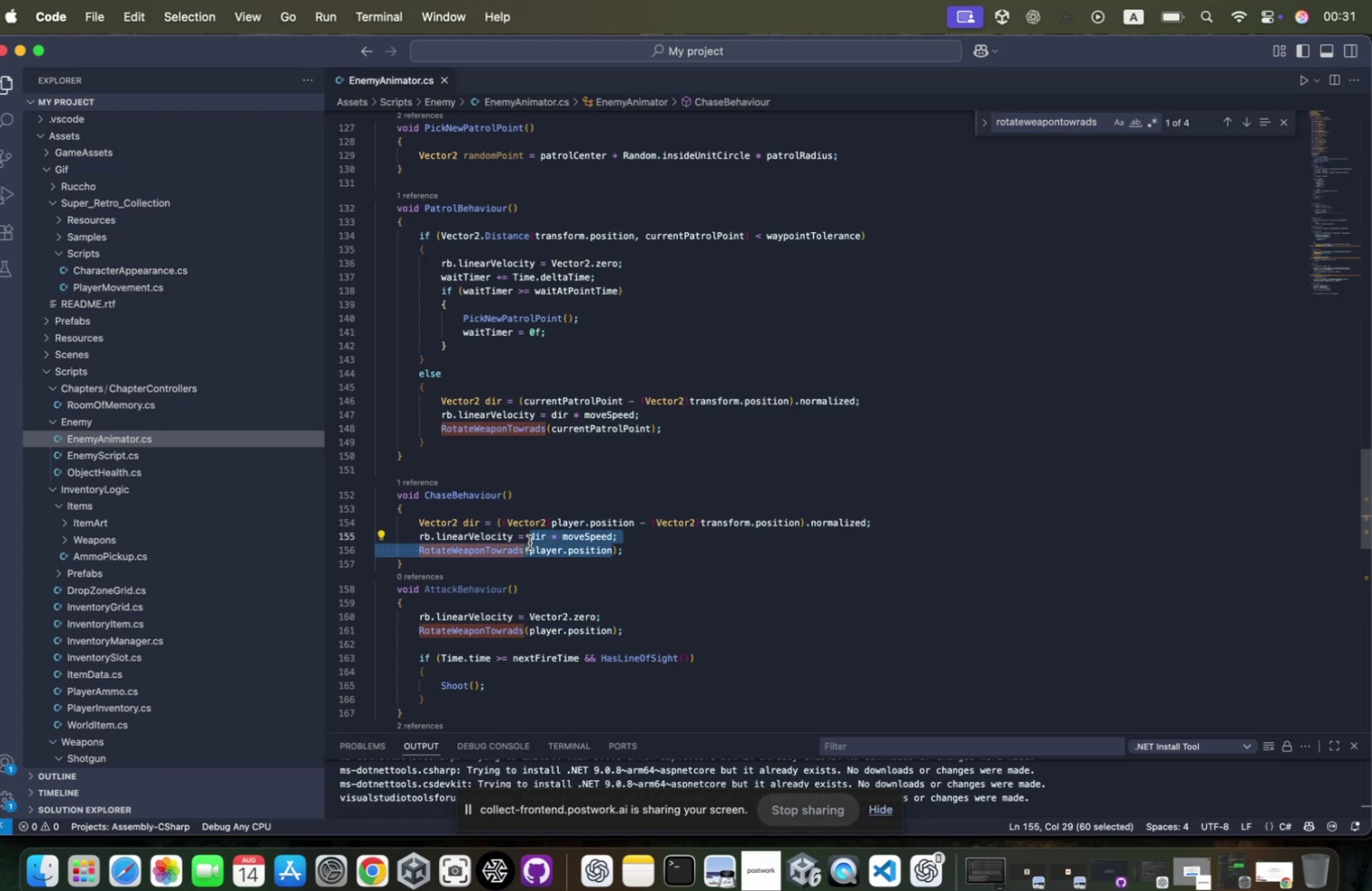 
key(Shift+ArrowDown)
 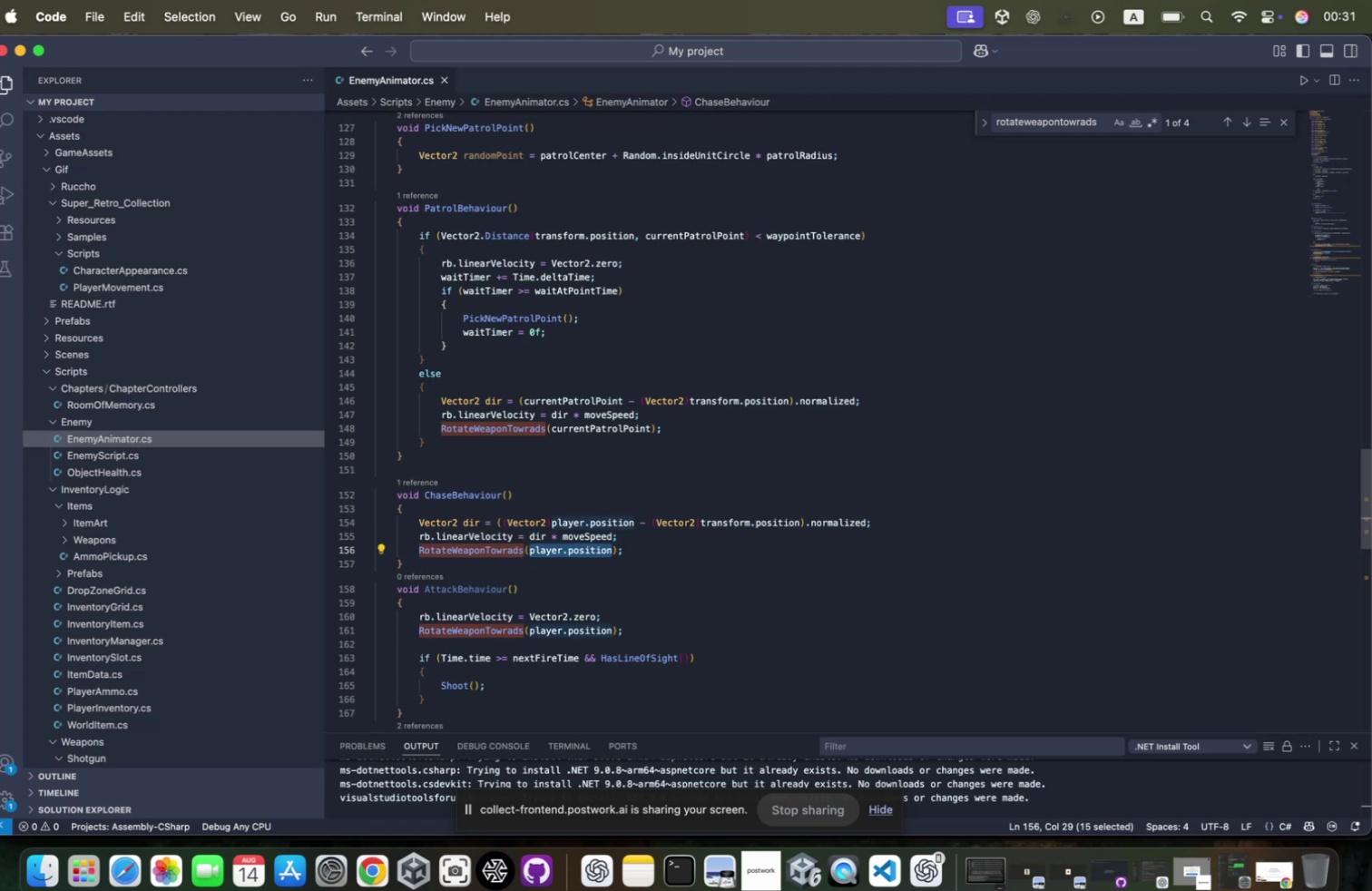 
key(Backspace)
 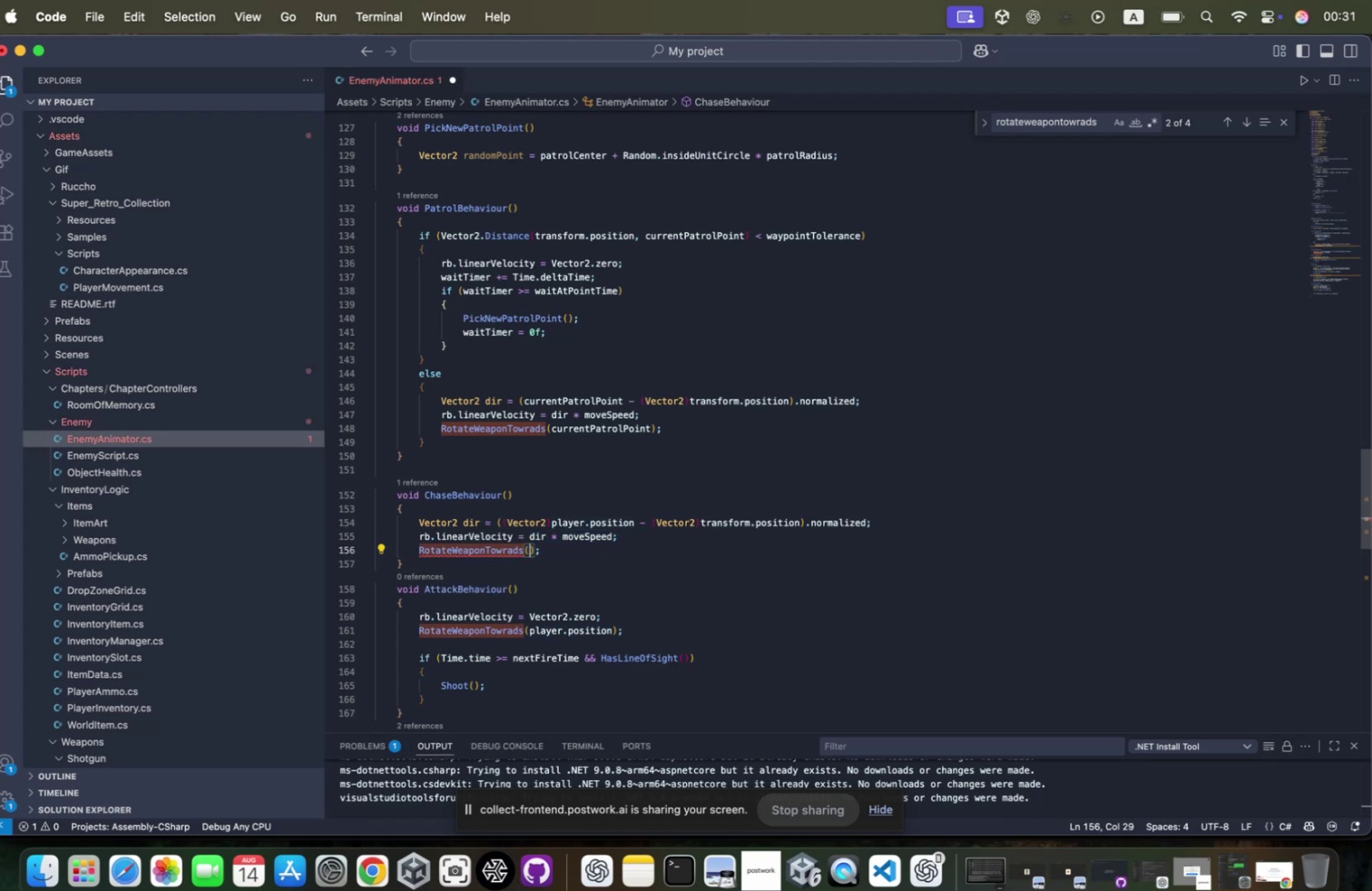 
wait(5.75)
 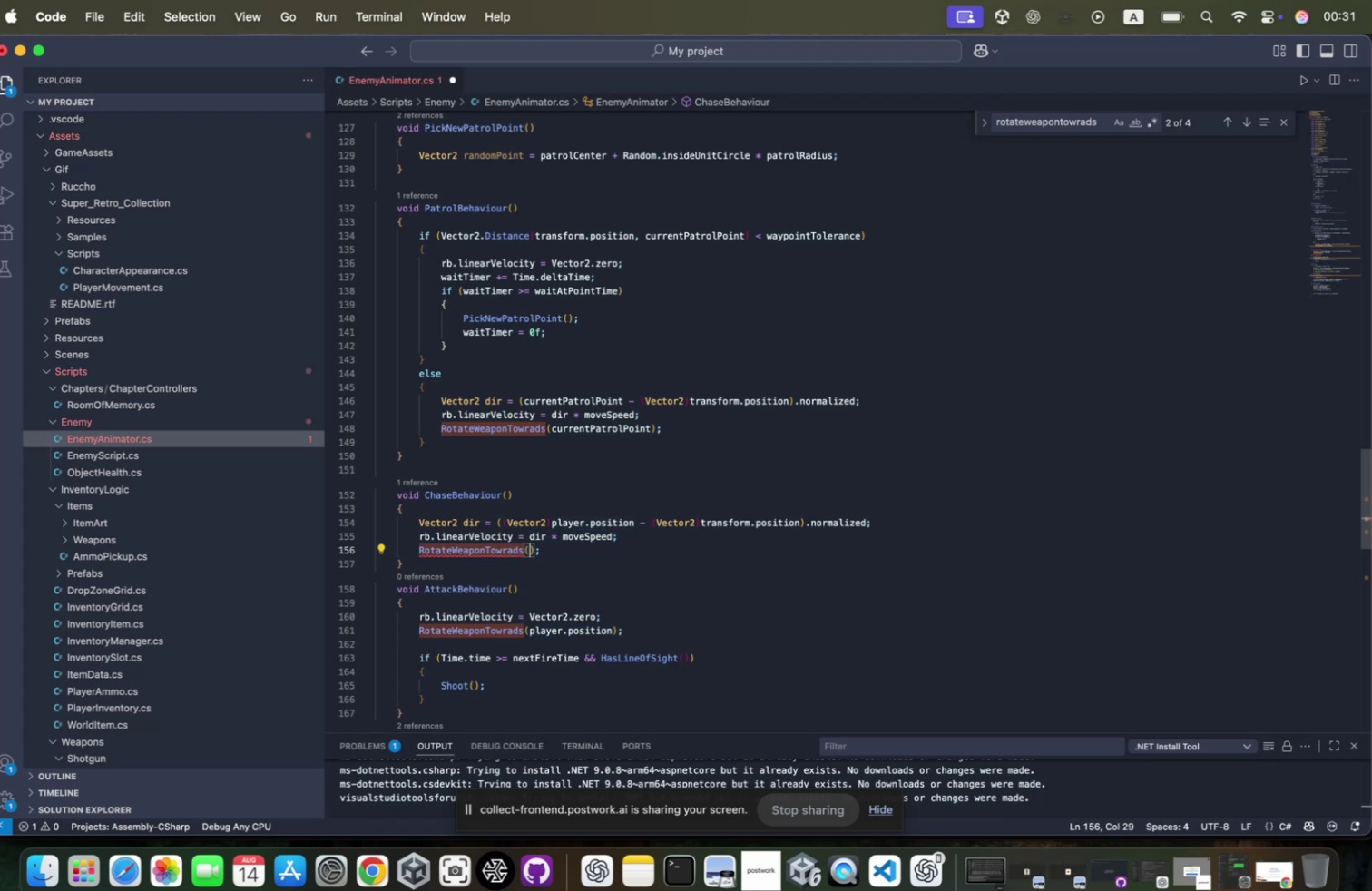 
type(cur)
 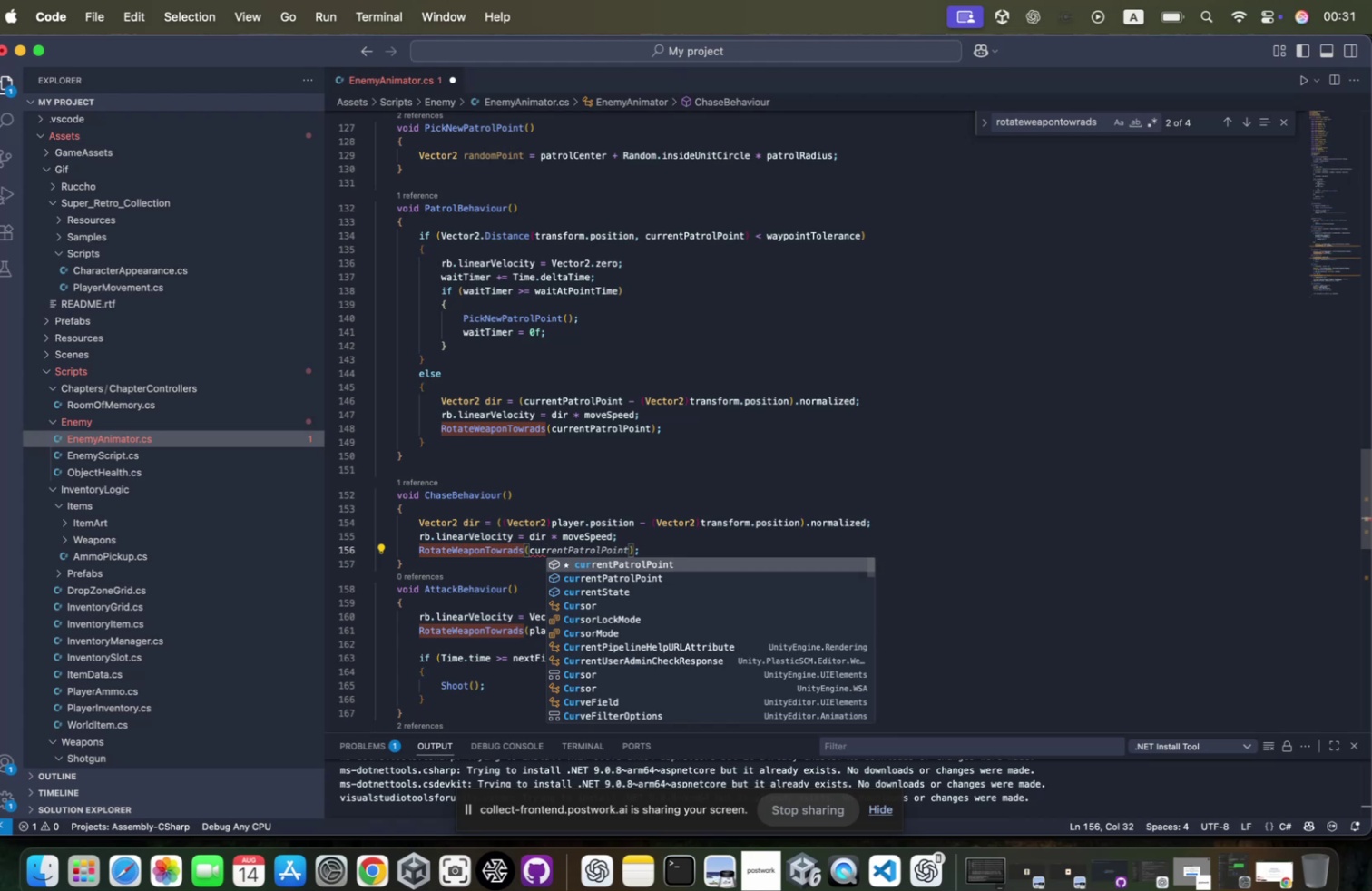 
wait(6.26)
 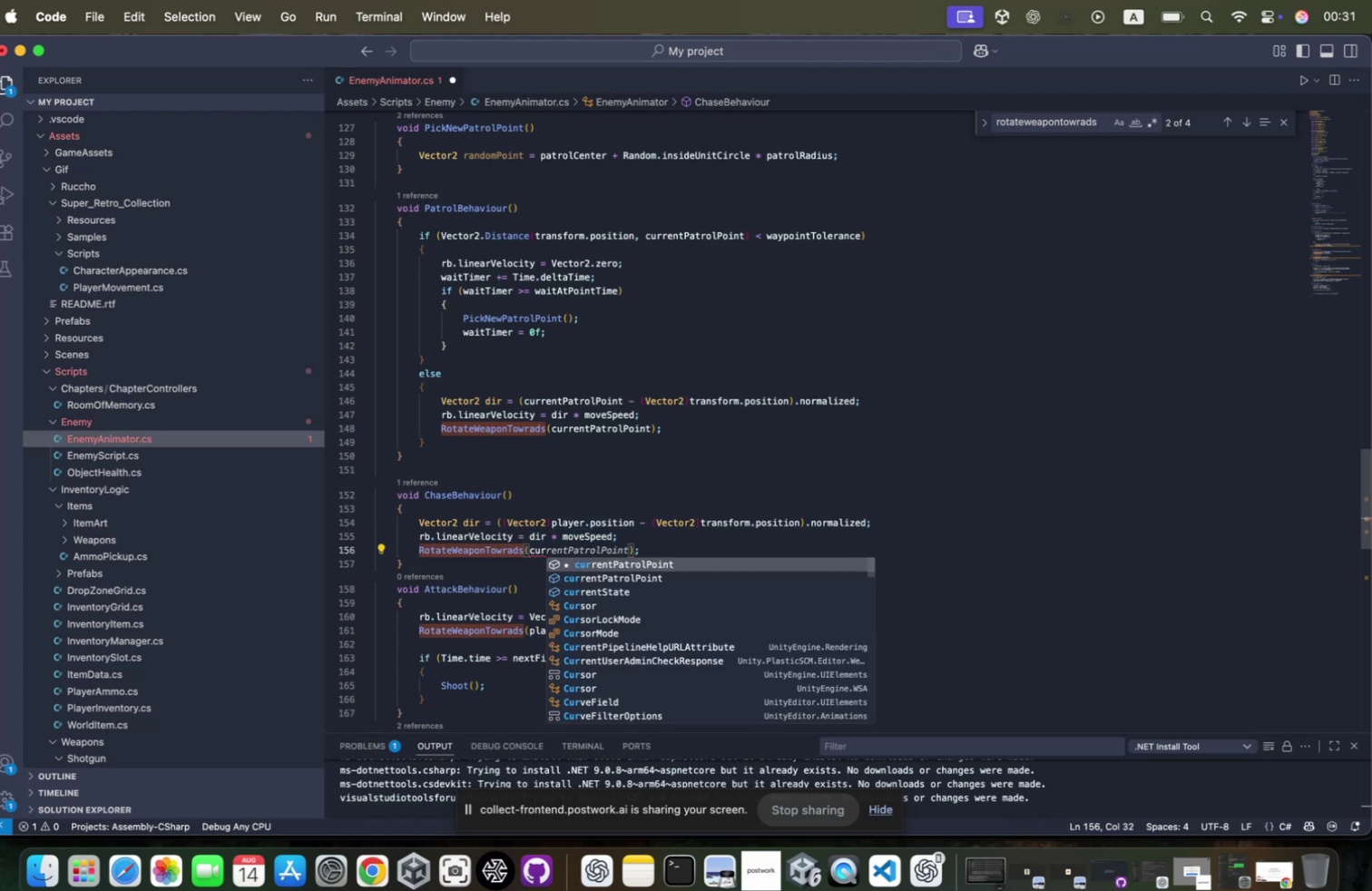 
key(Meta+CommandLeft)
 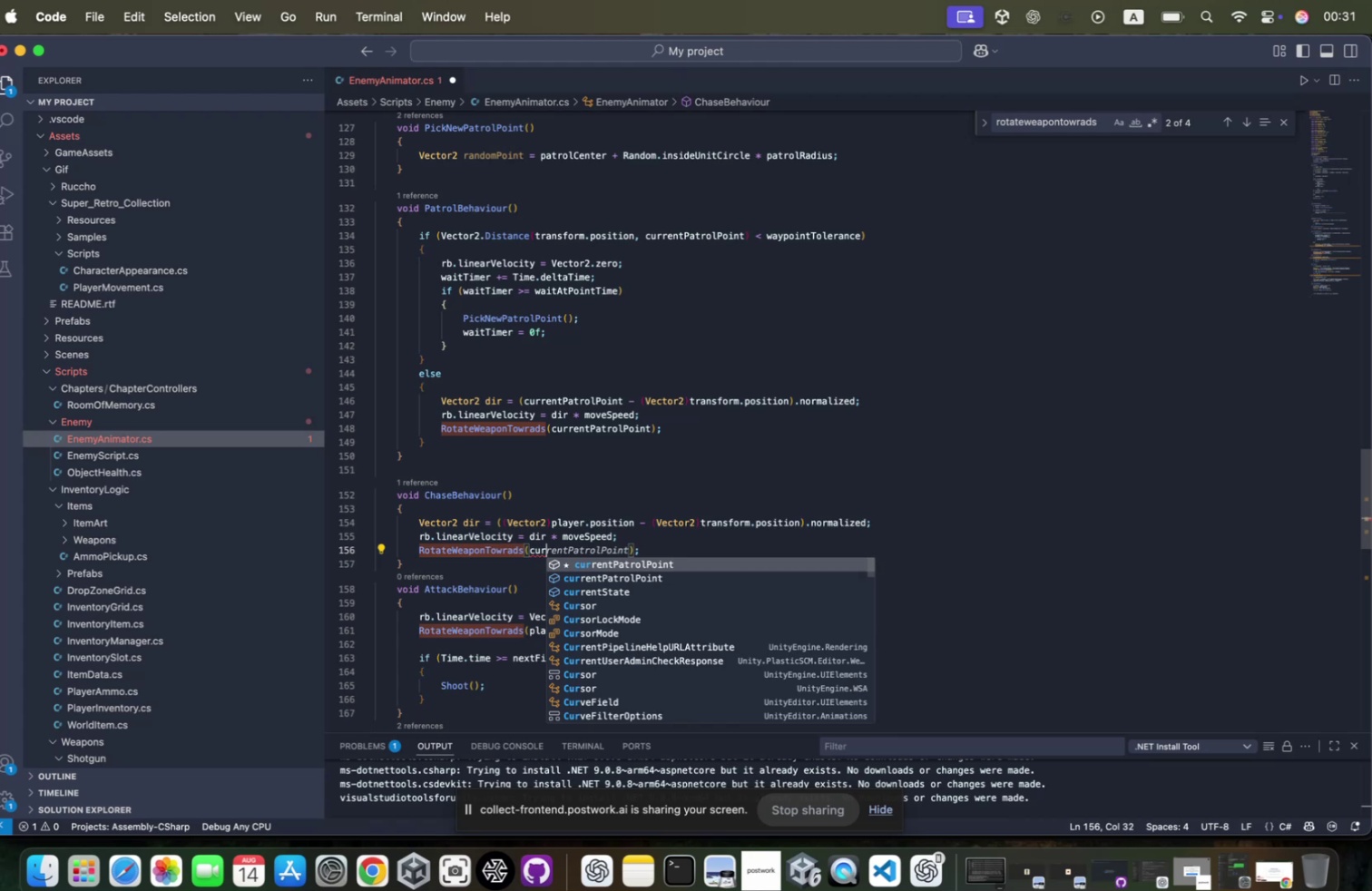 
key(Meta+Z)
 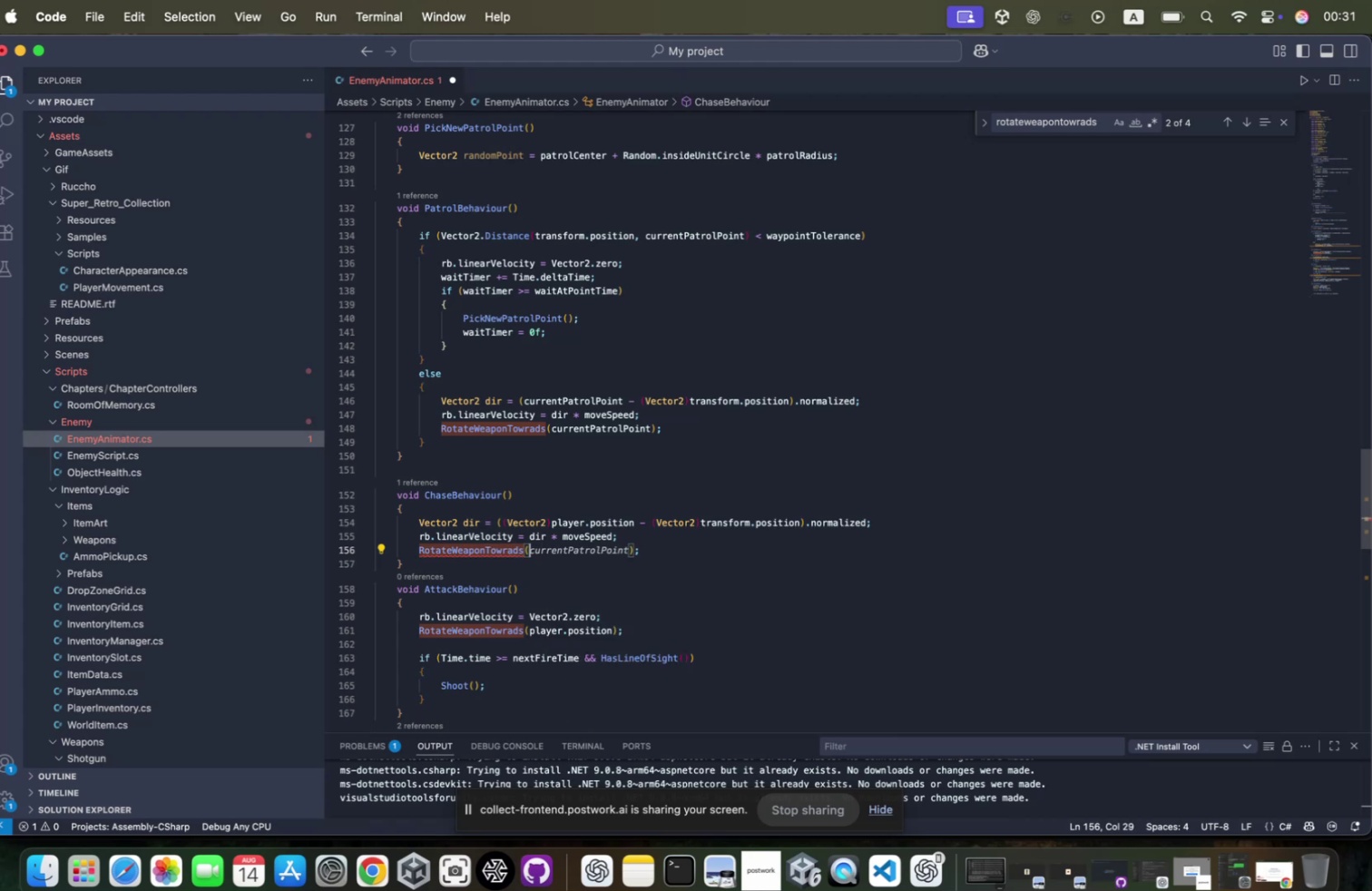 
key(Meta+Z)
 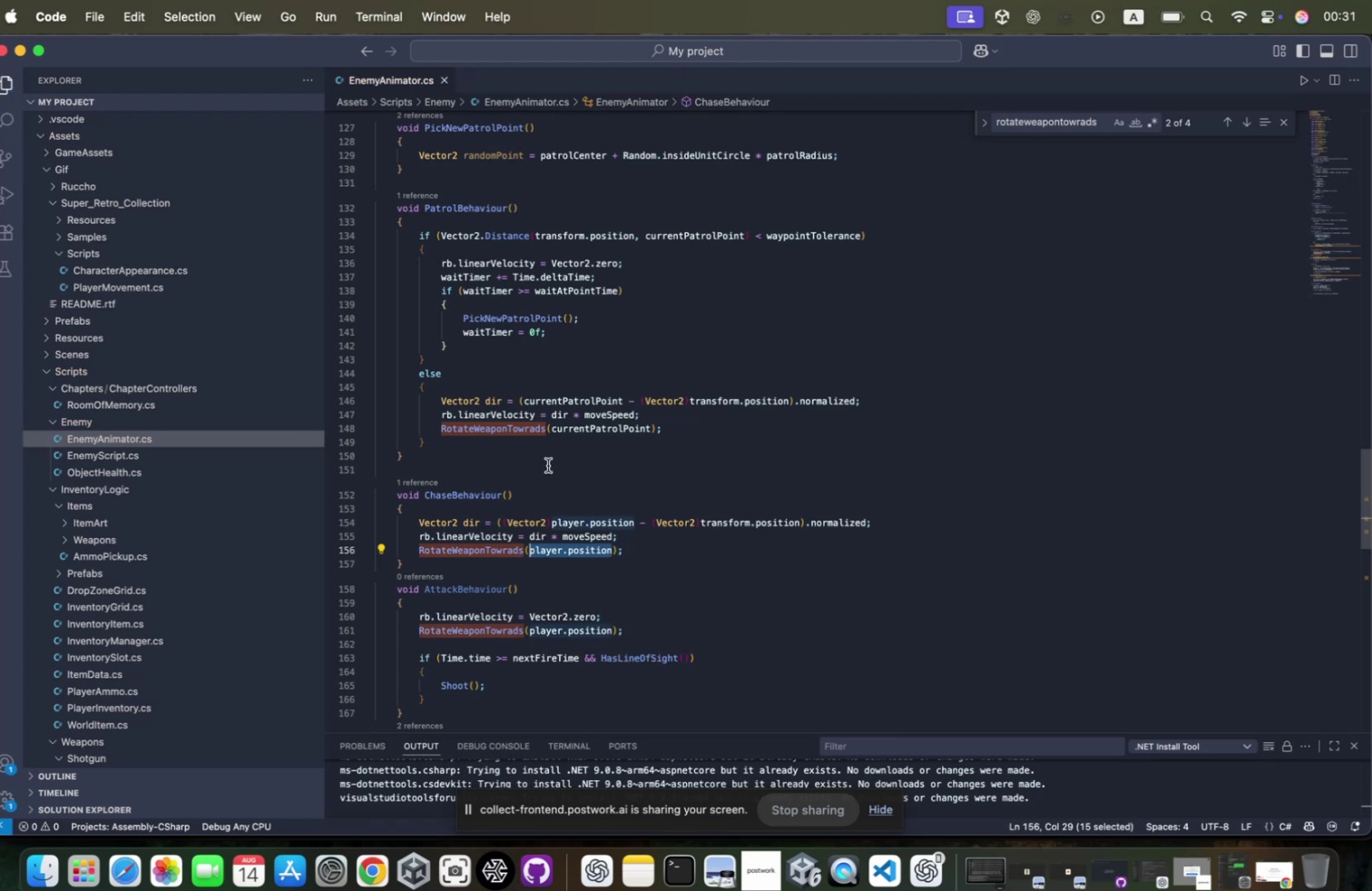 
scroll: coordinate [556, 460], scroll_direction: down, amount: 2.0
 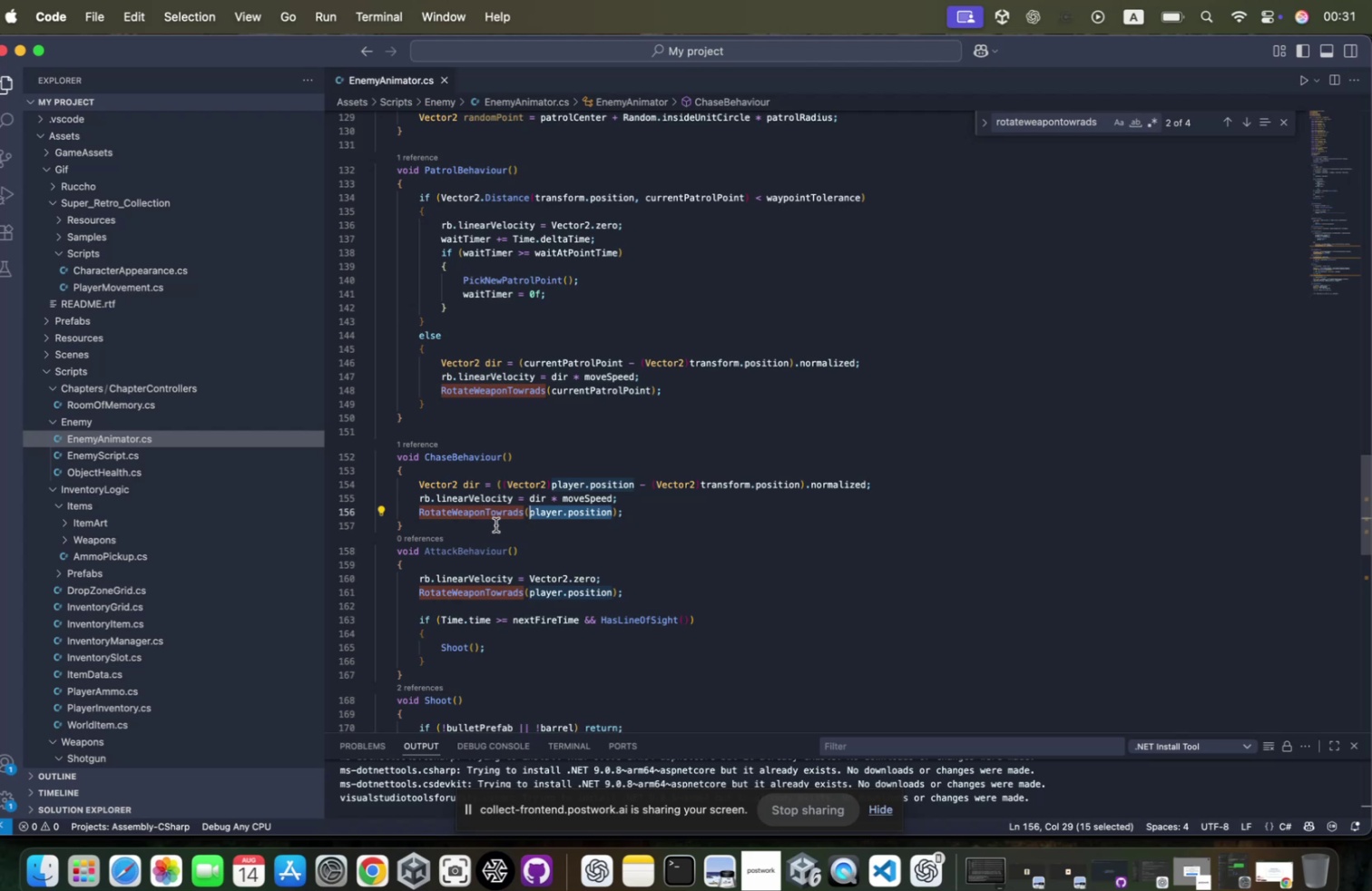 
wait(7.23)
 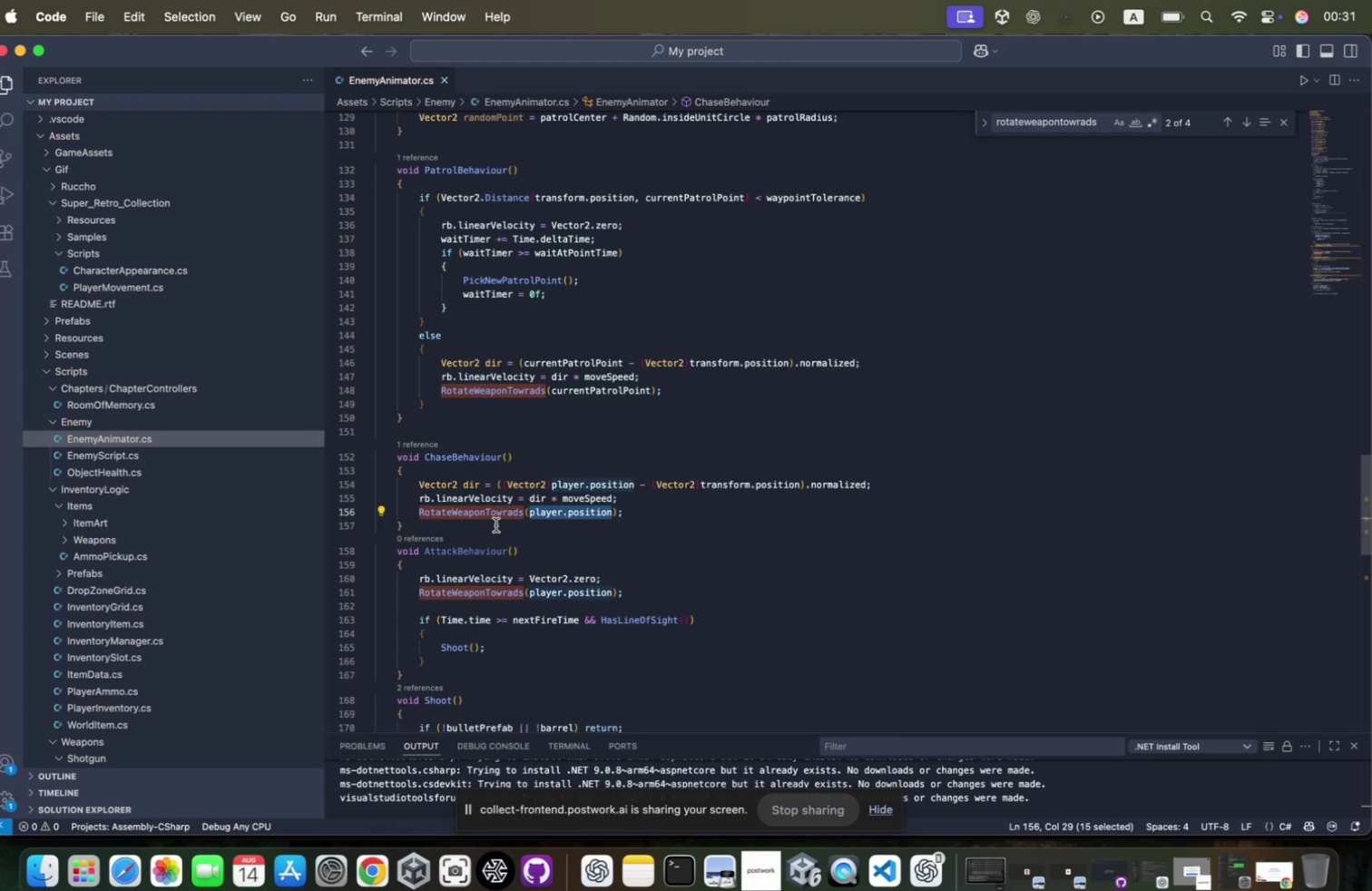 
scroll: coordinate [505, 519], scroll_direction: up, amount: 11.0
 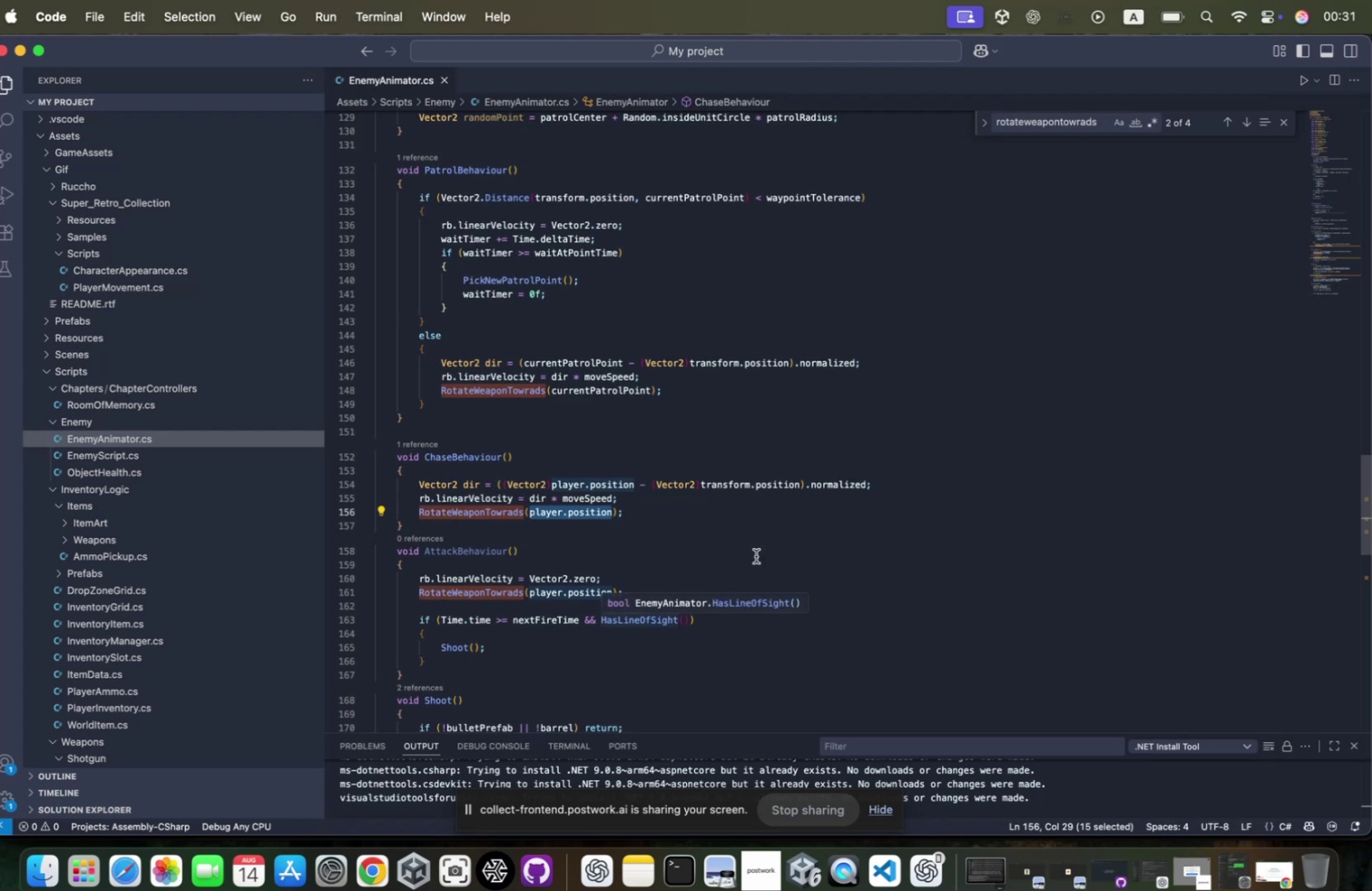 
key(Meta+CommandLeft)
 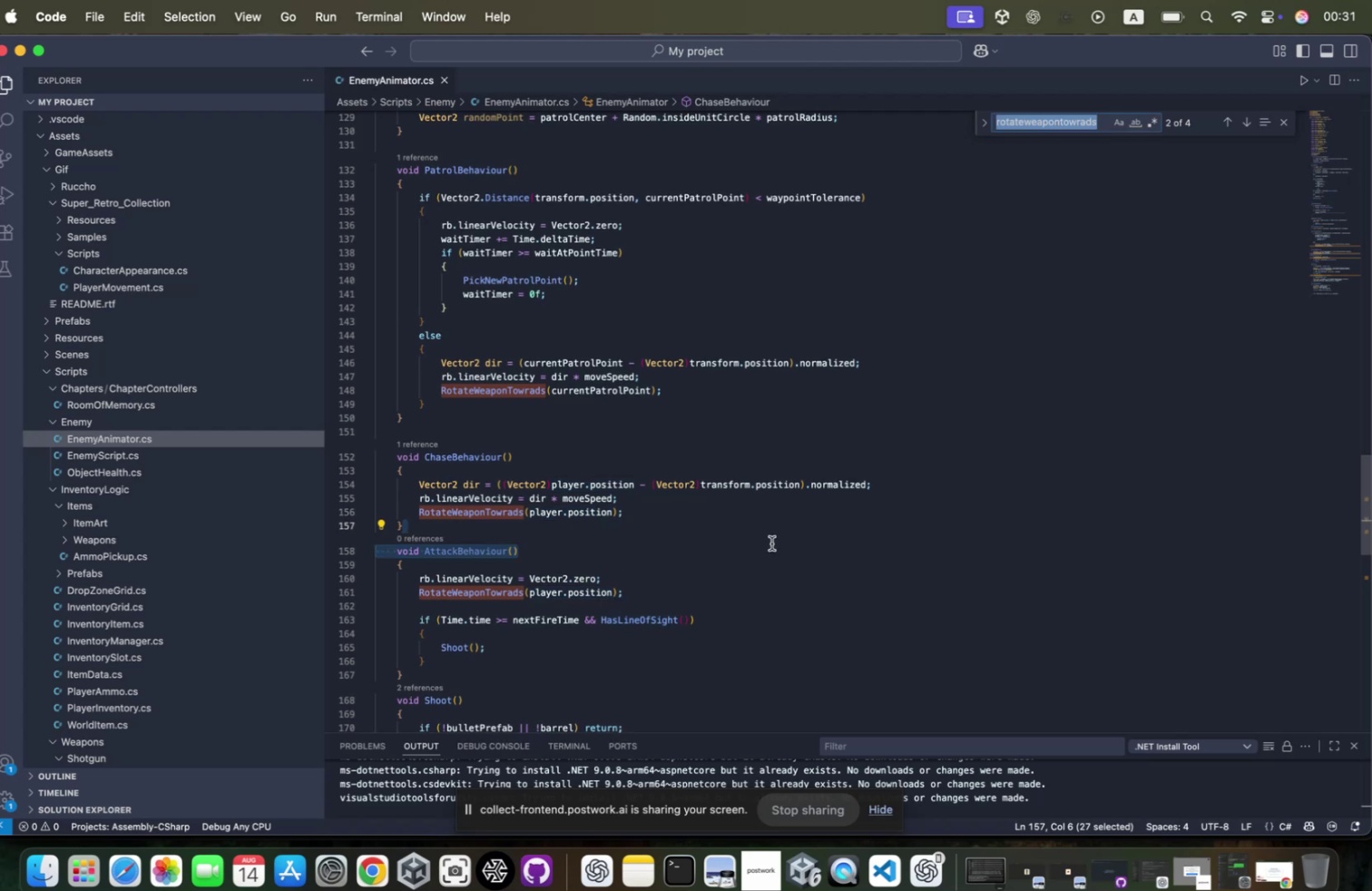 
key(Meta+F)
 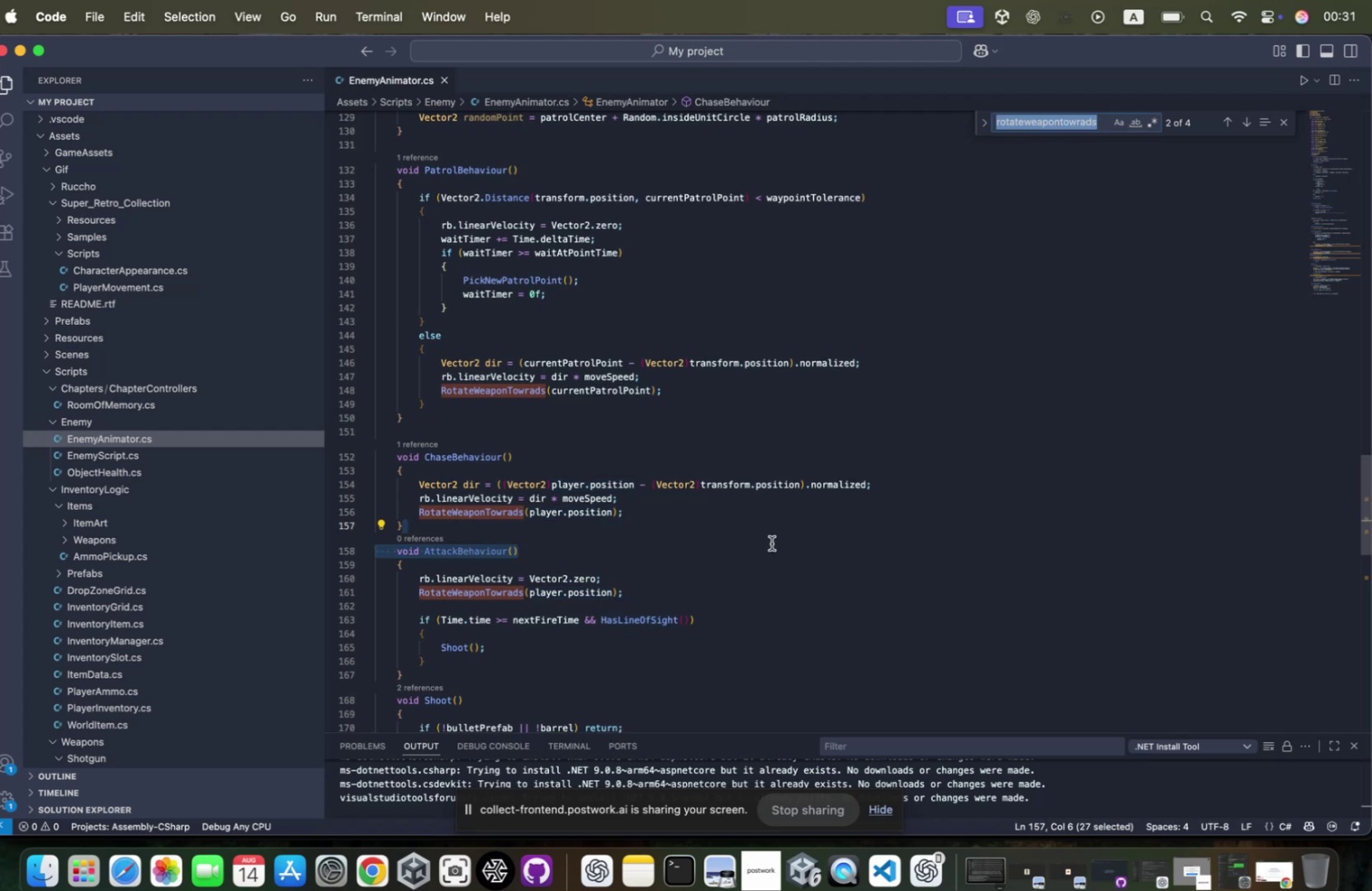 
type(transform.rotation)
 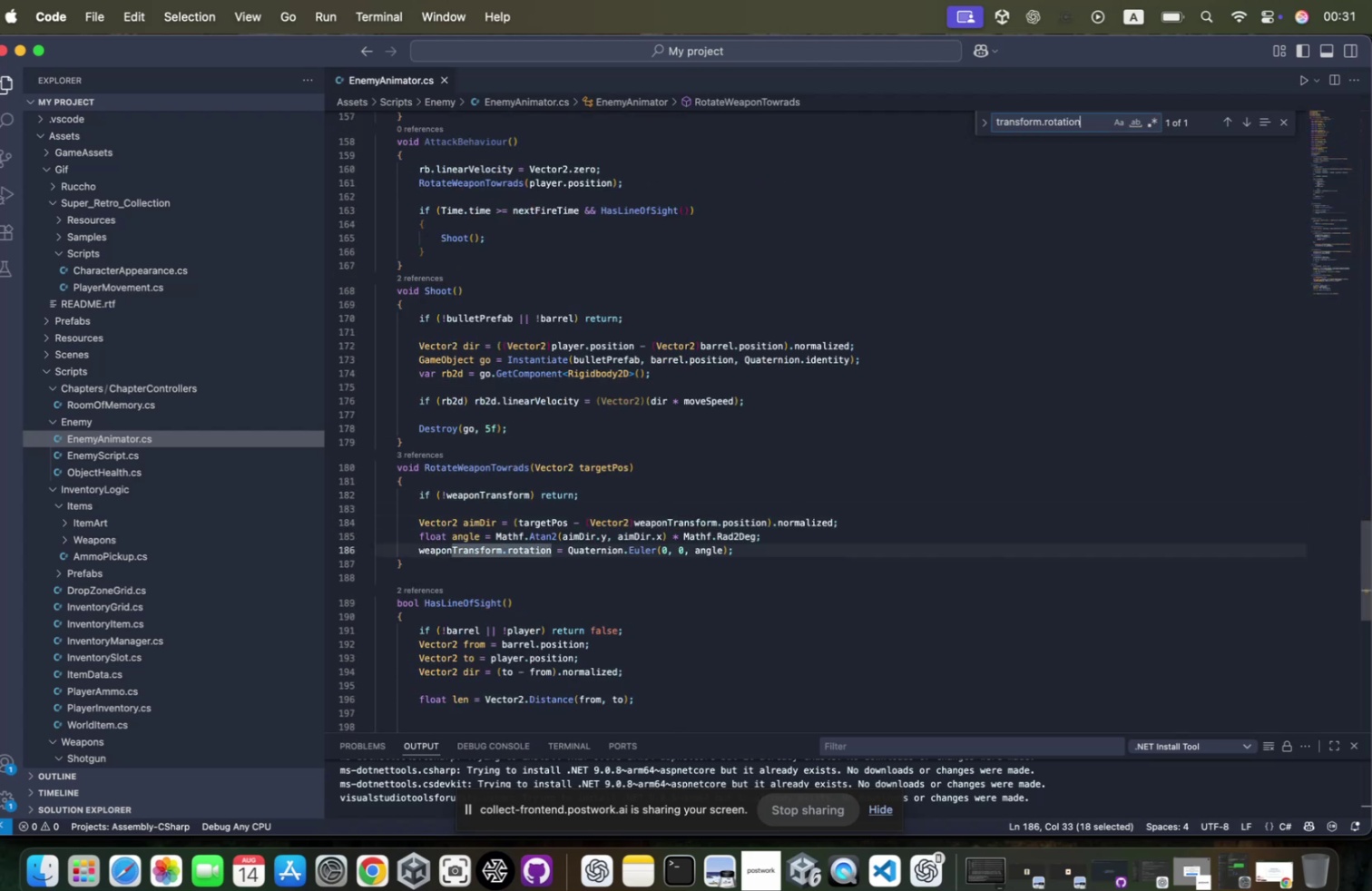 
key(Enter)
 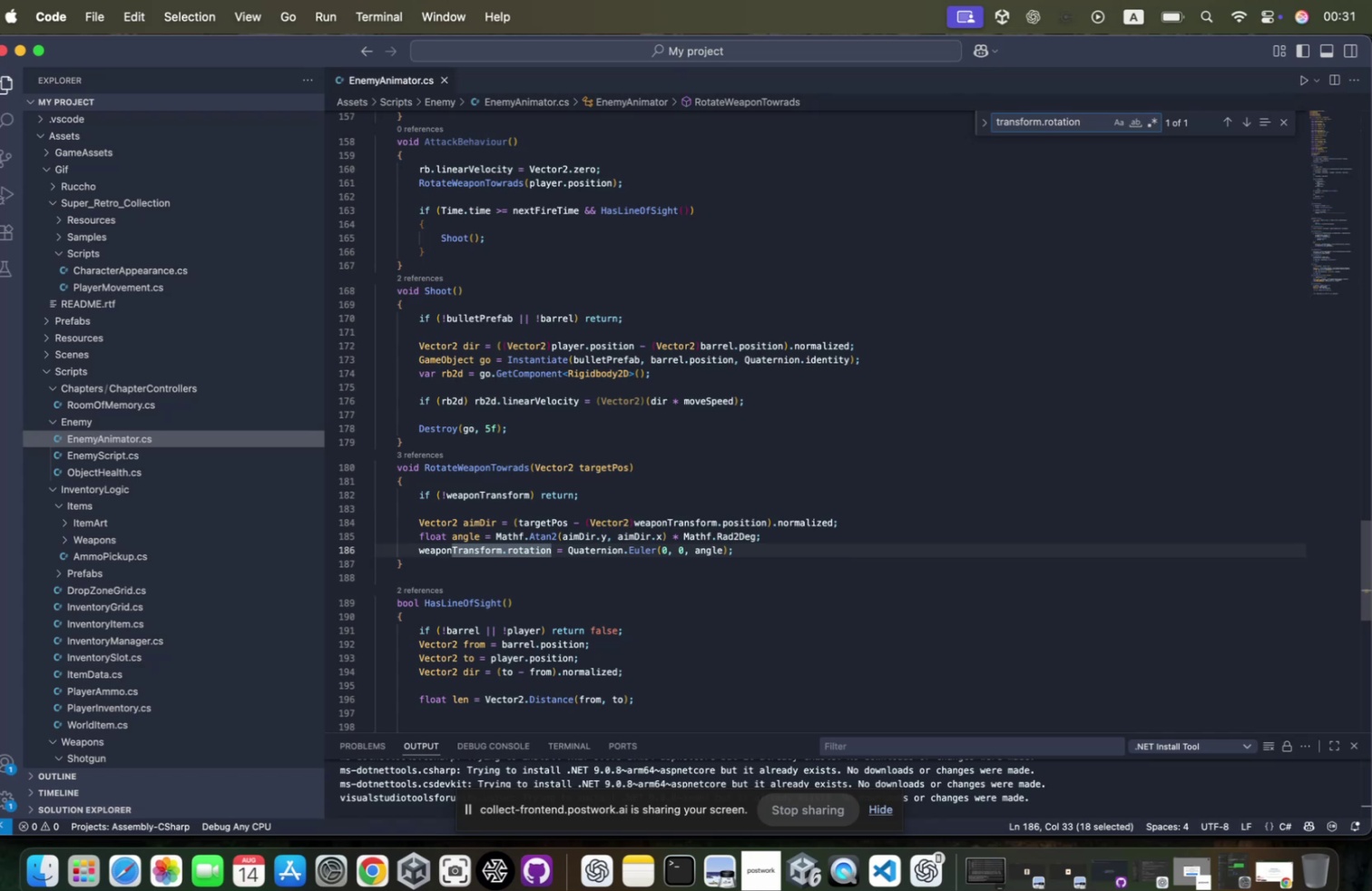 
key(Enter)
 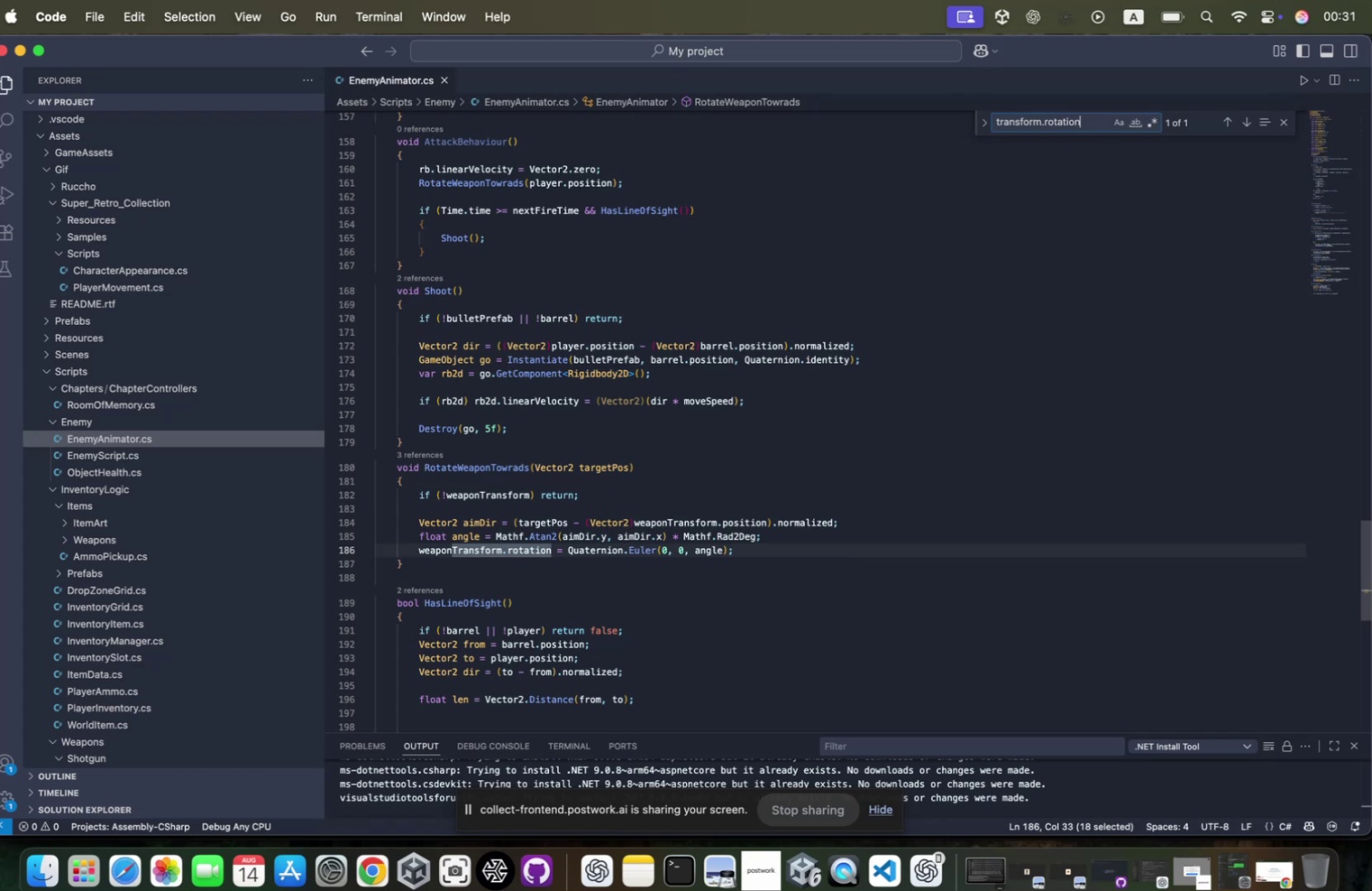 
wait(9.7)
 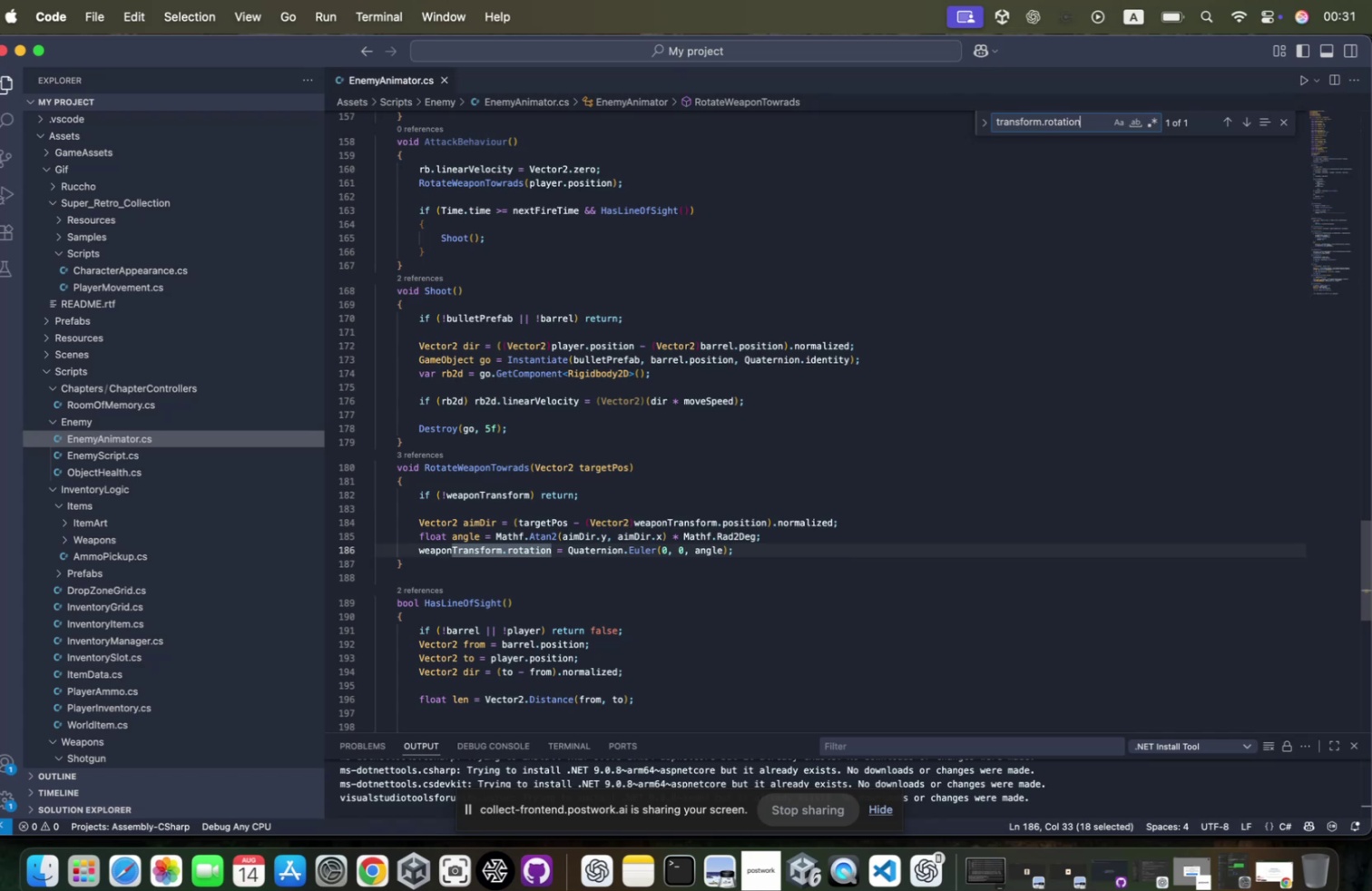 
mouse_move([564, 518])
 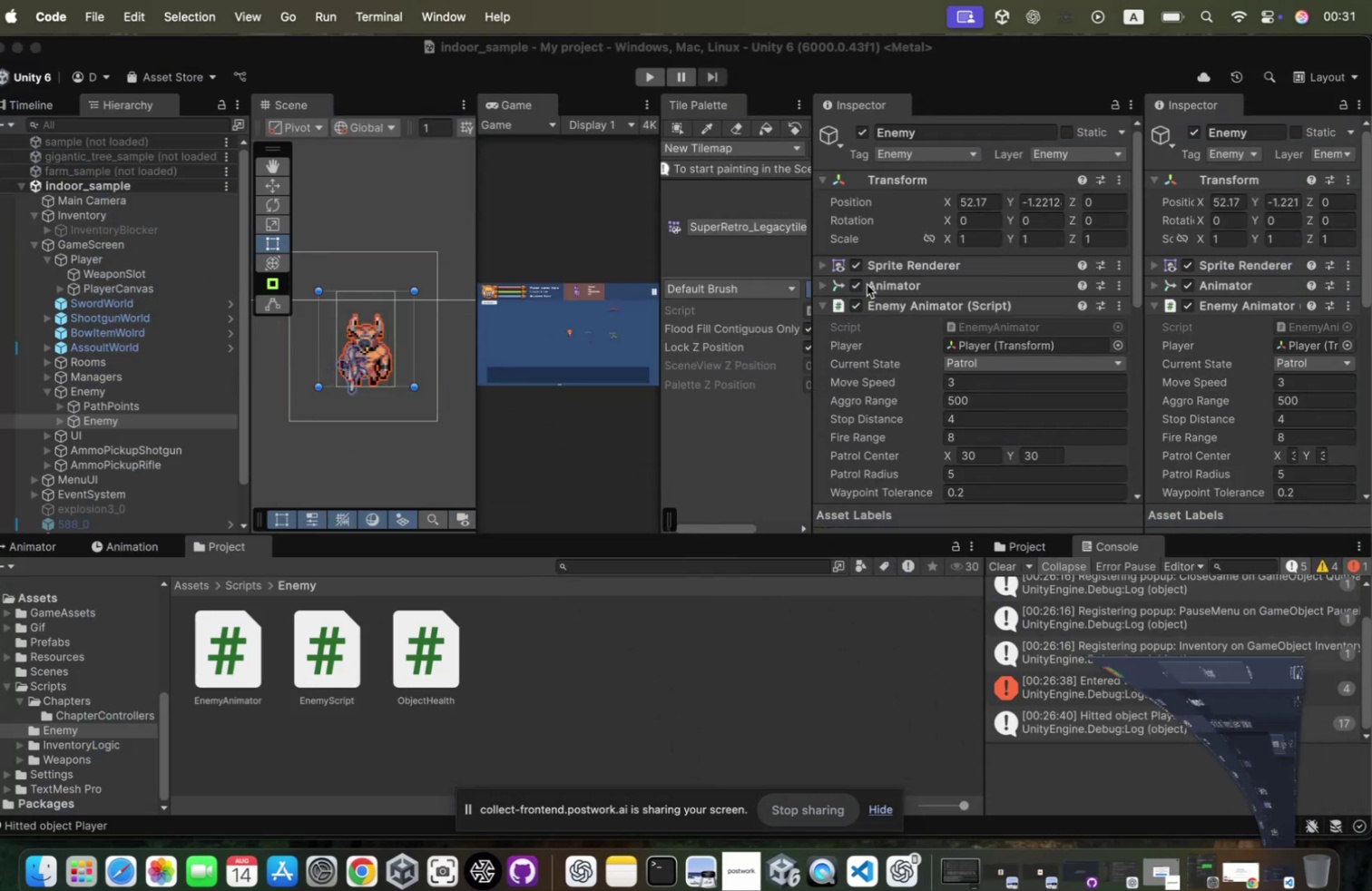 
wait(6.43)
 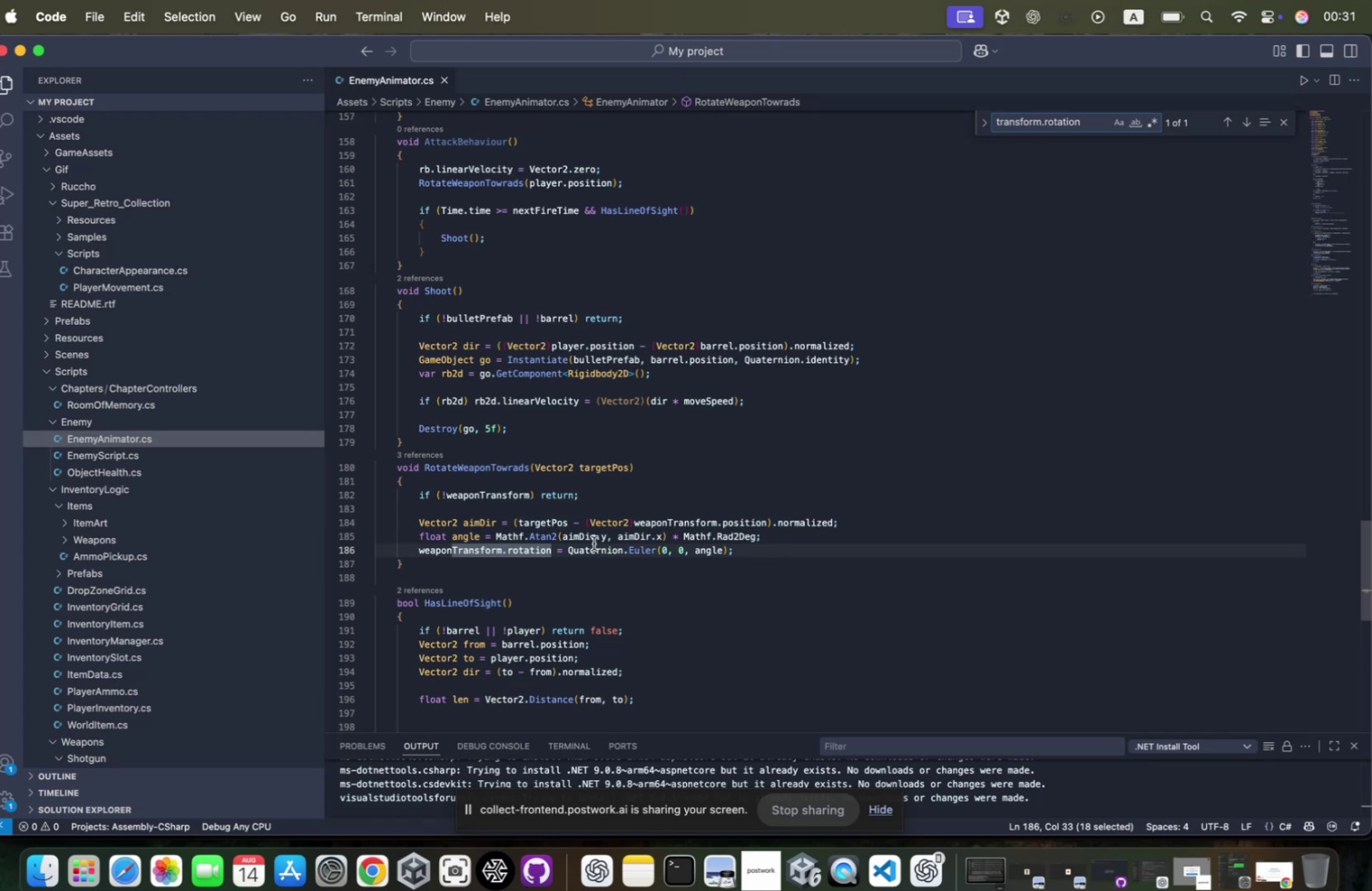 
left_click([1029, 339])
 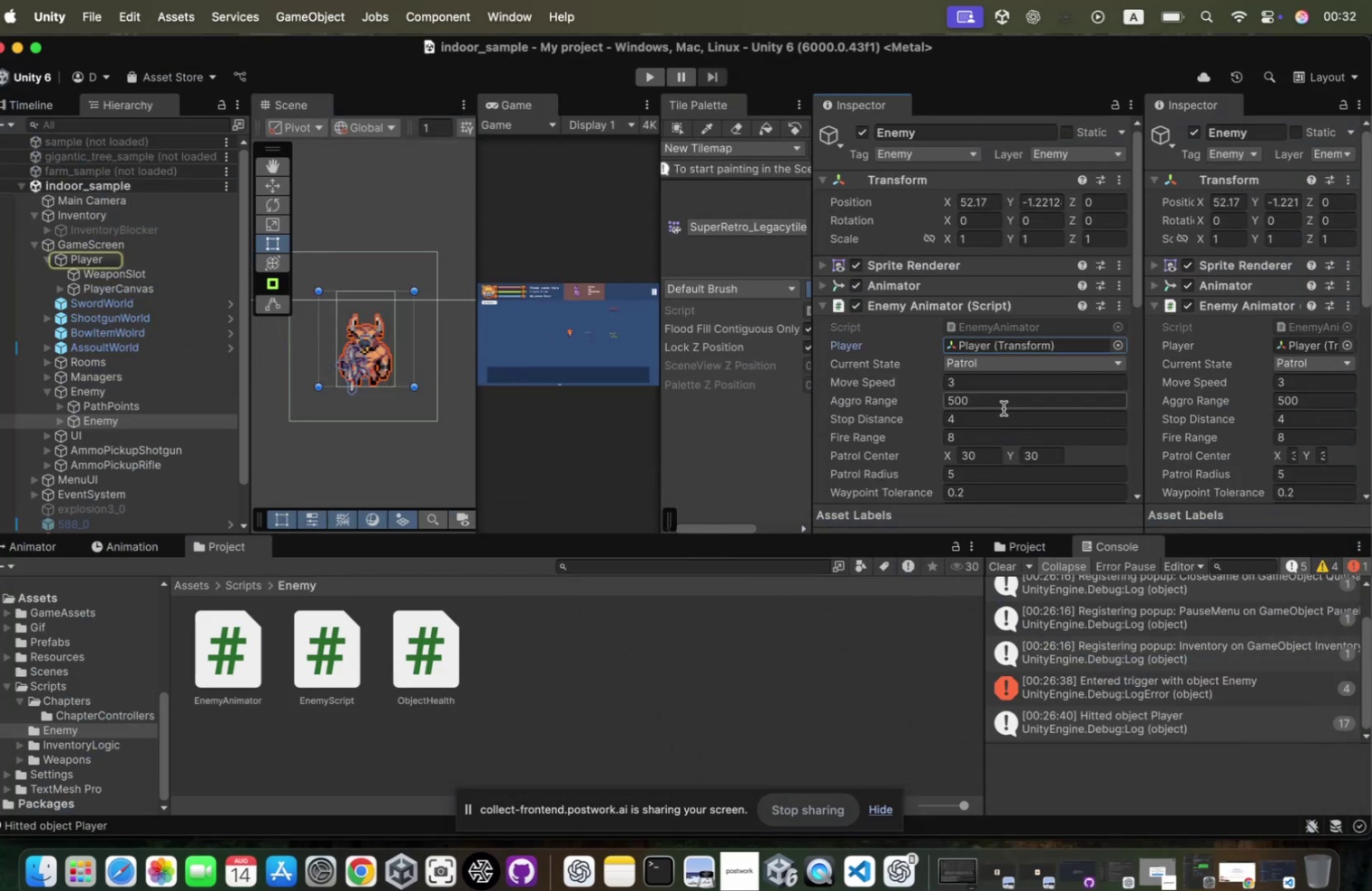 
scroll: coordinate [1004, 406], scroll_direction: down, amount: 22.0
 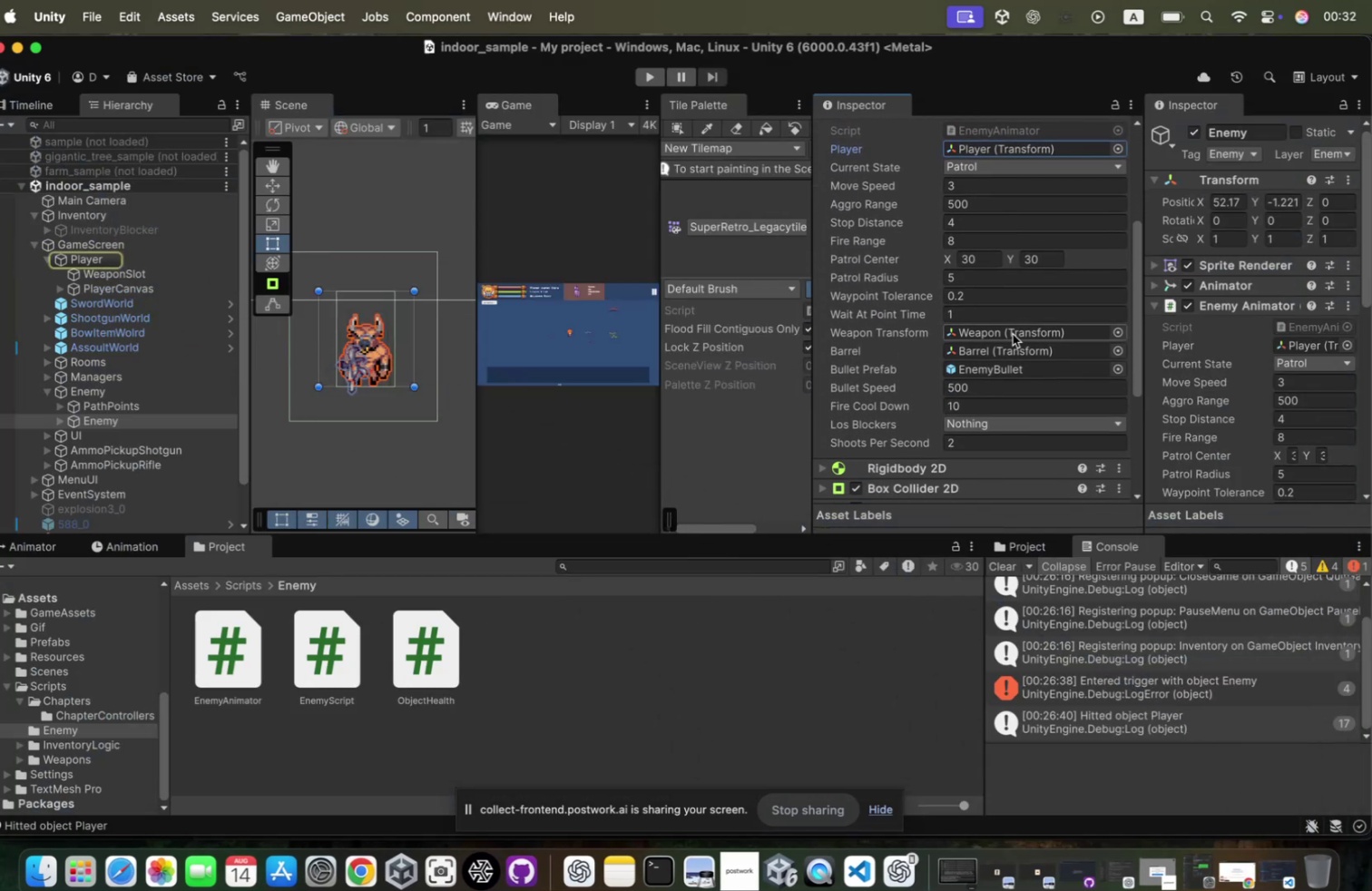 
left_click([1016, 330])
 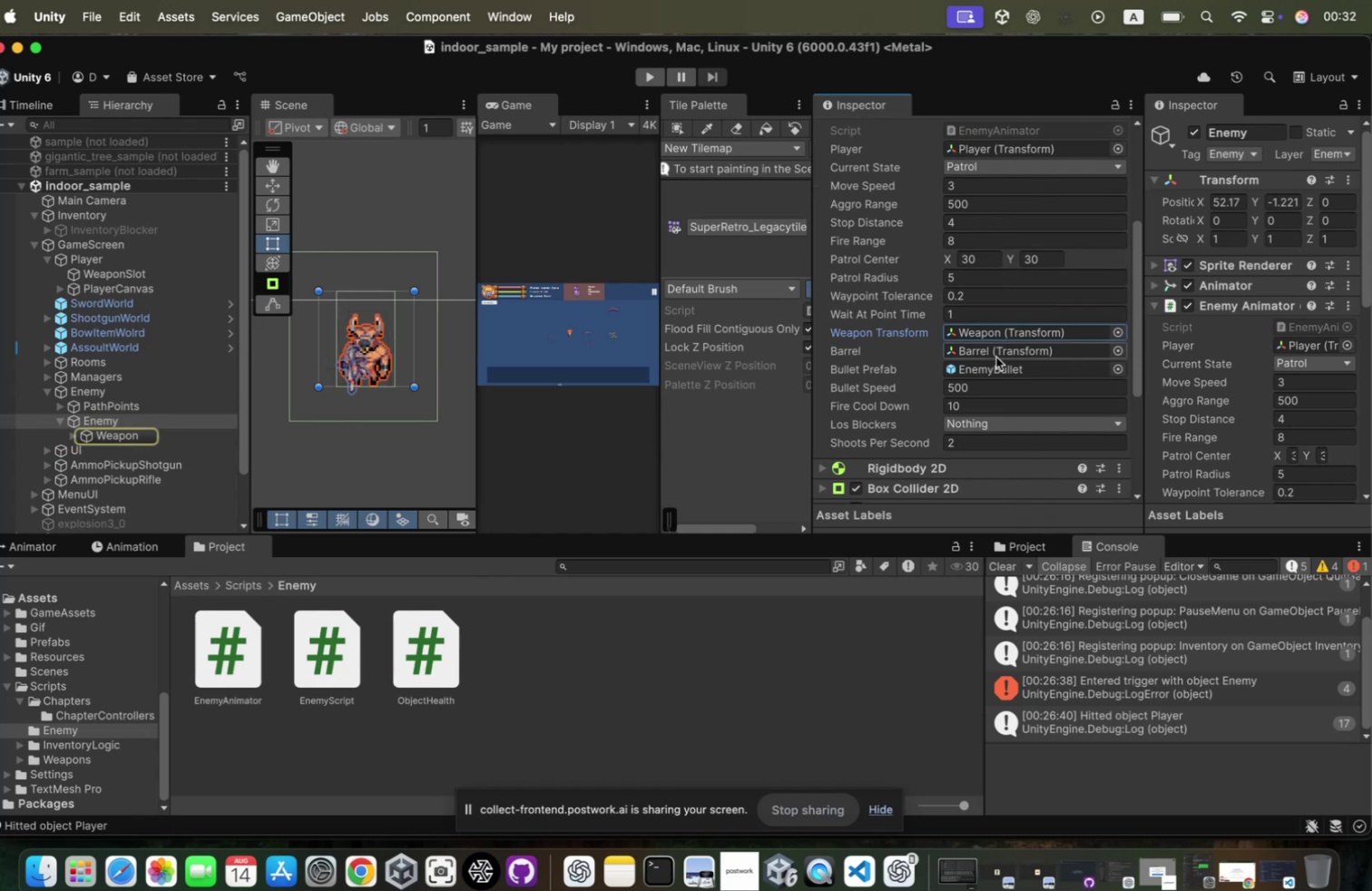 
left_click([1000, 353])
 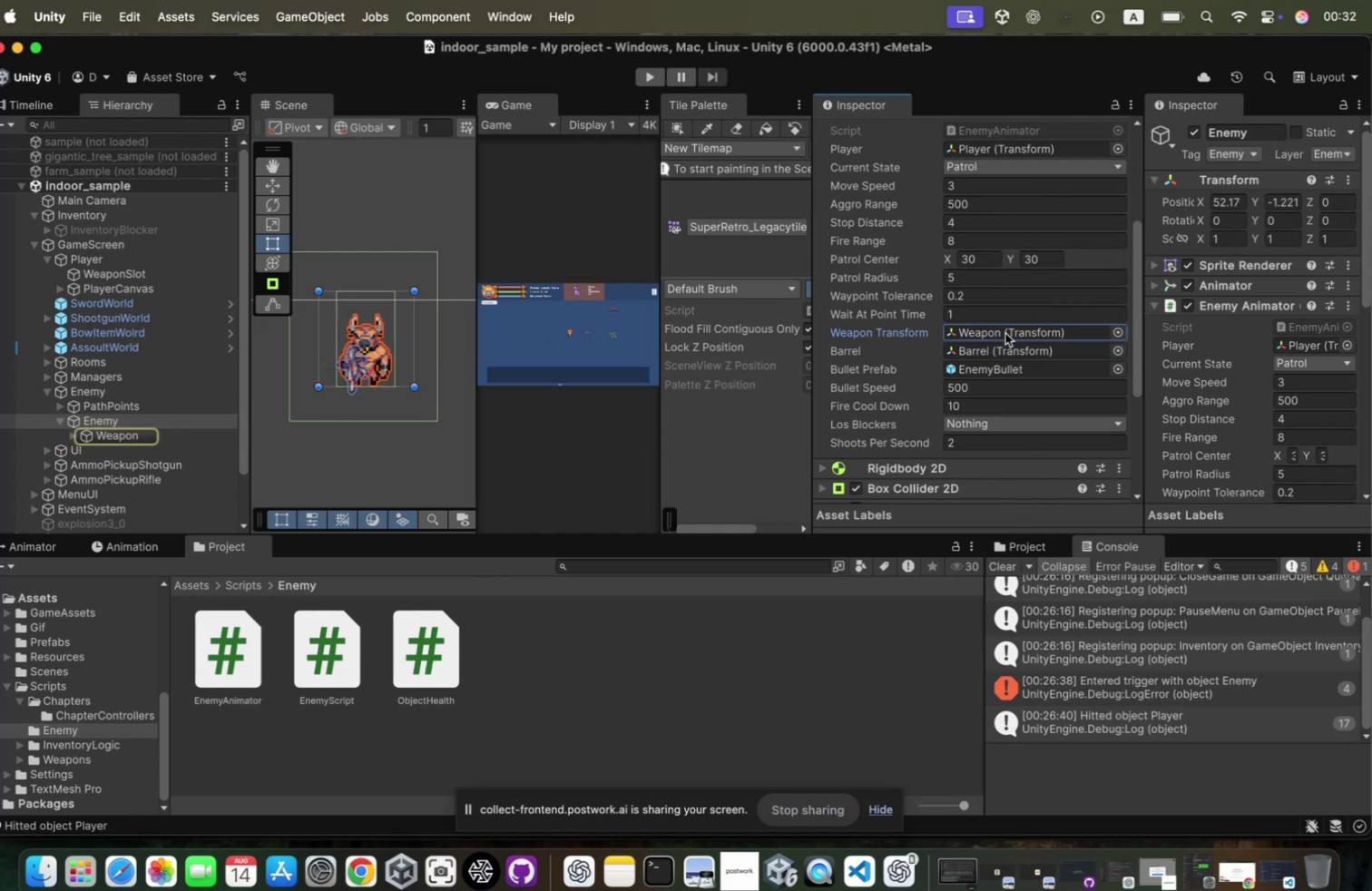 
key(Meta+CommandLeft)
 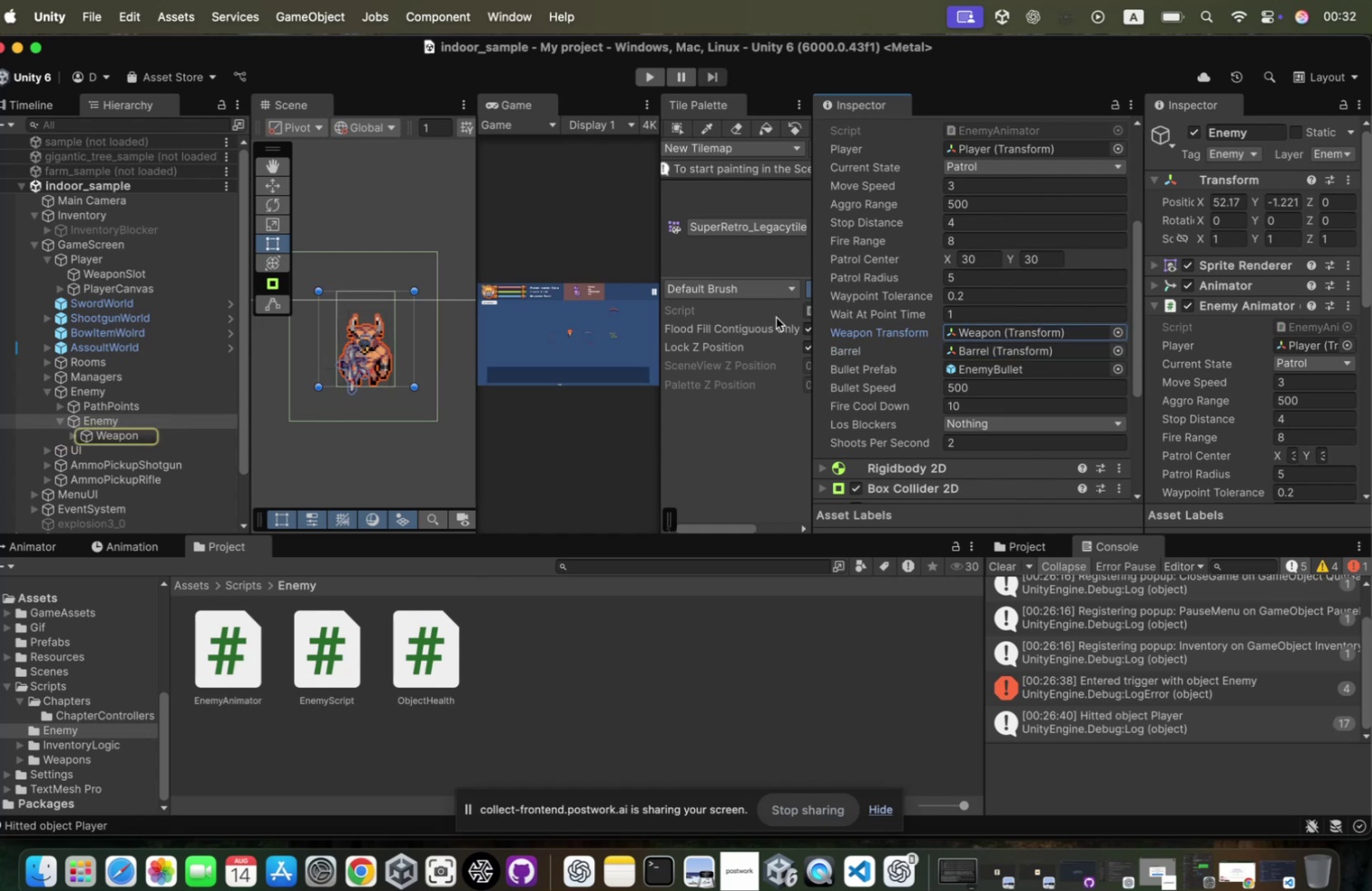 
key(Meta+Tab)
 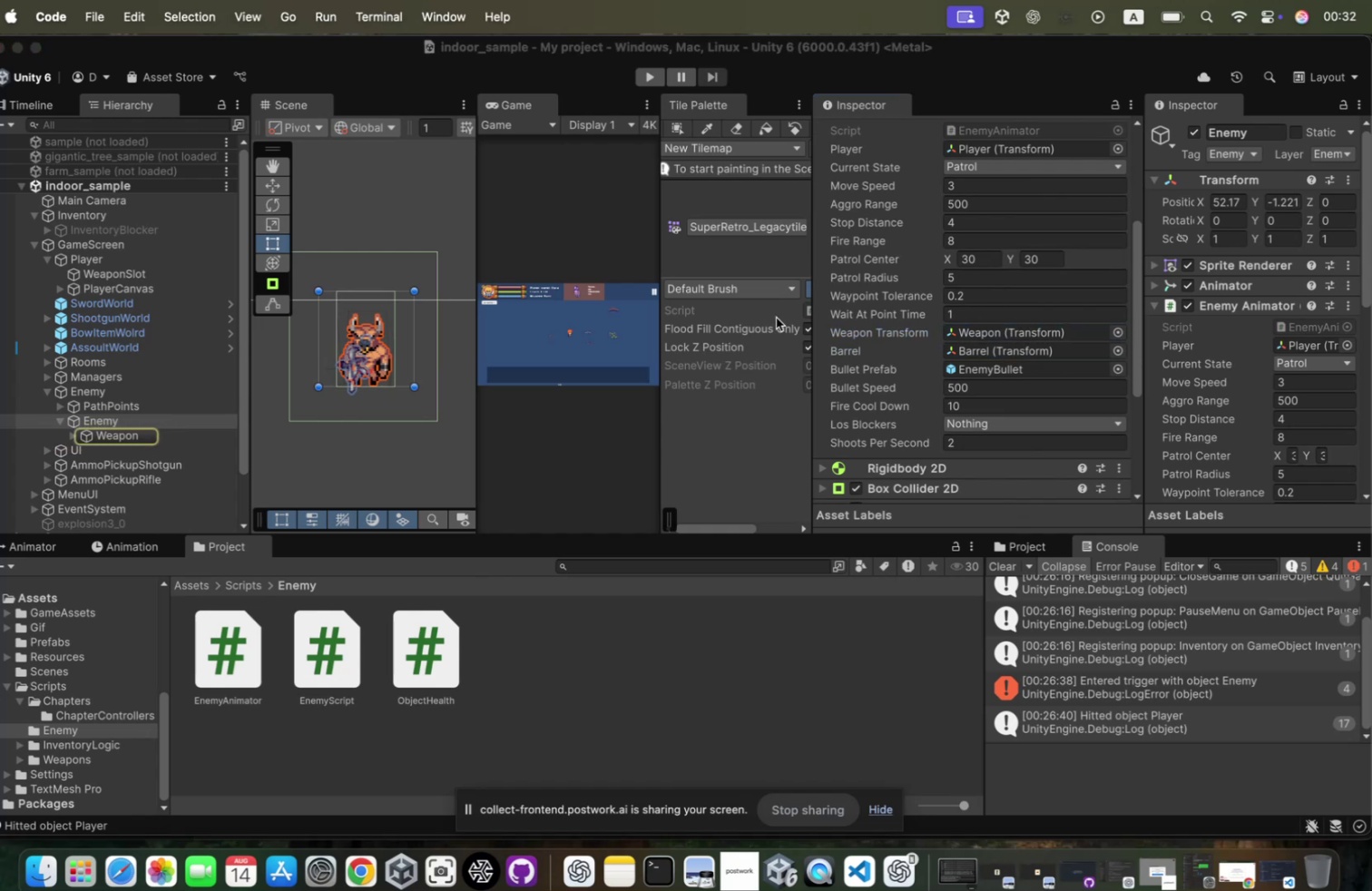 
key(Meta+Tab)
 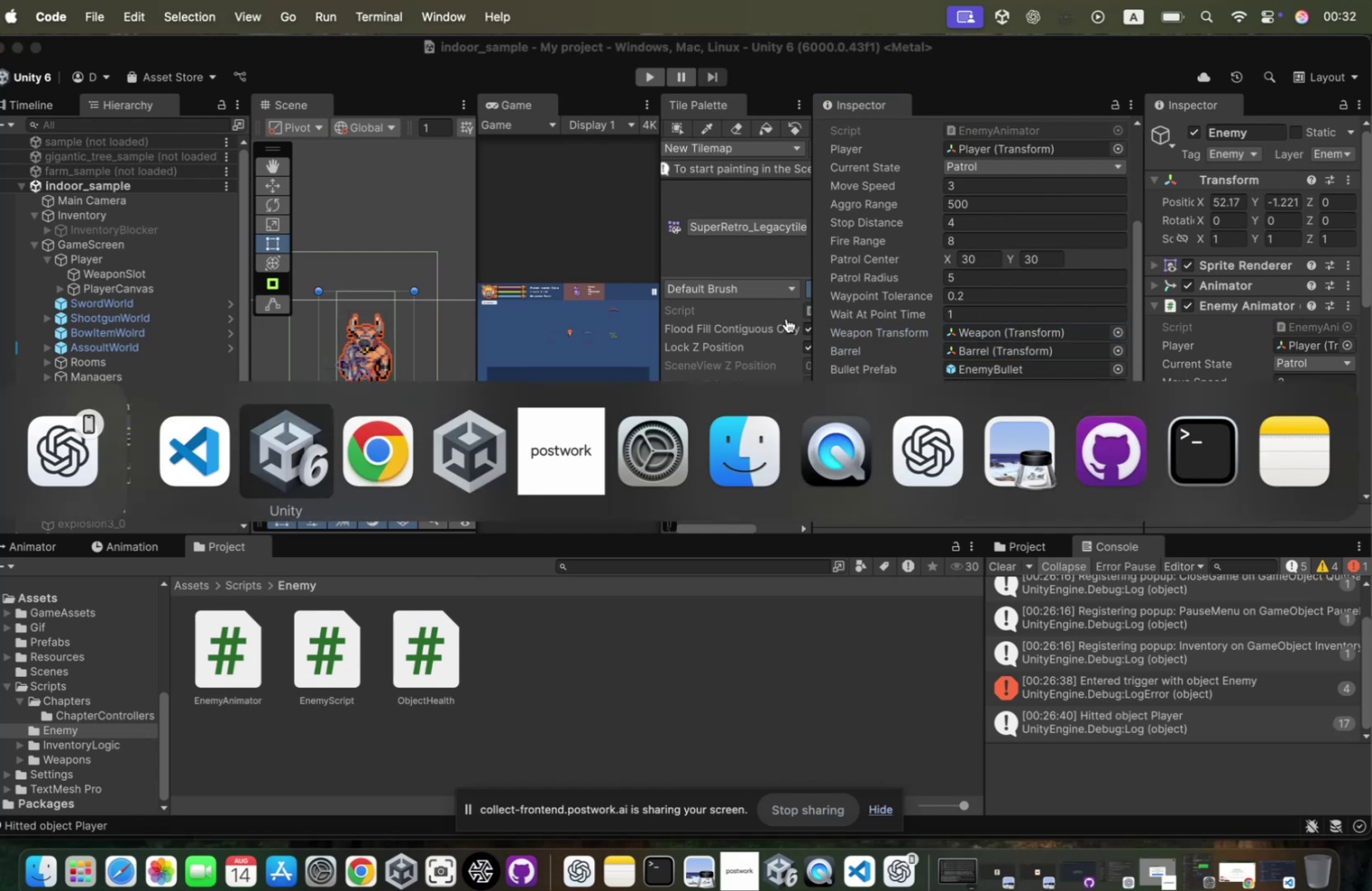 
key(Meta+Tab)
 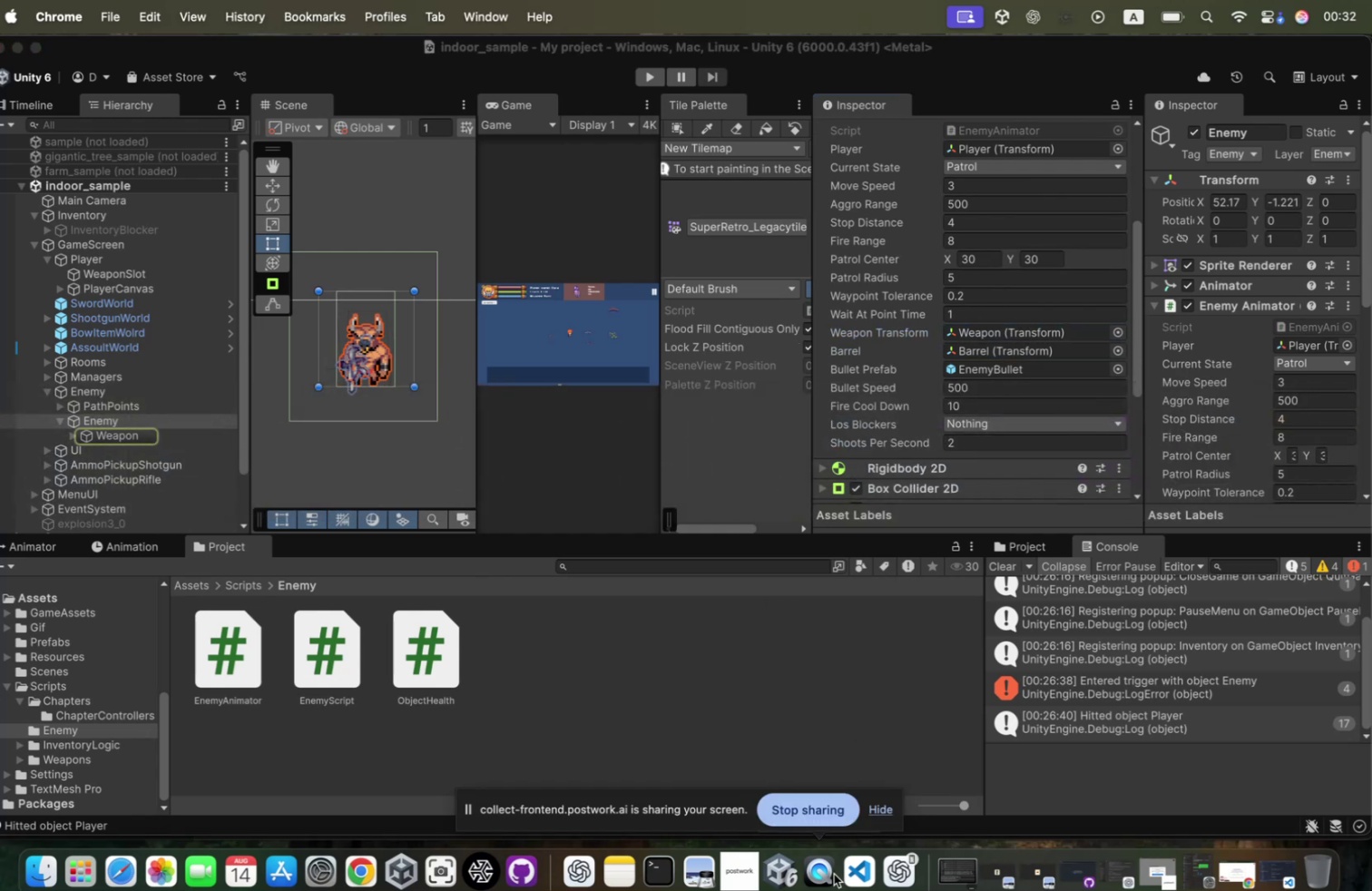 
left_click([864, 863])
 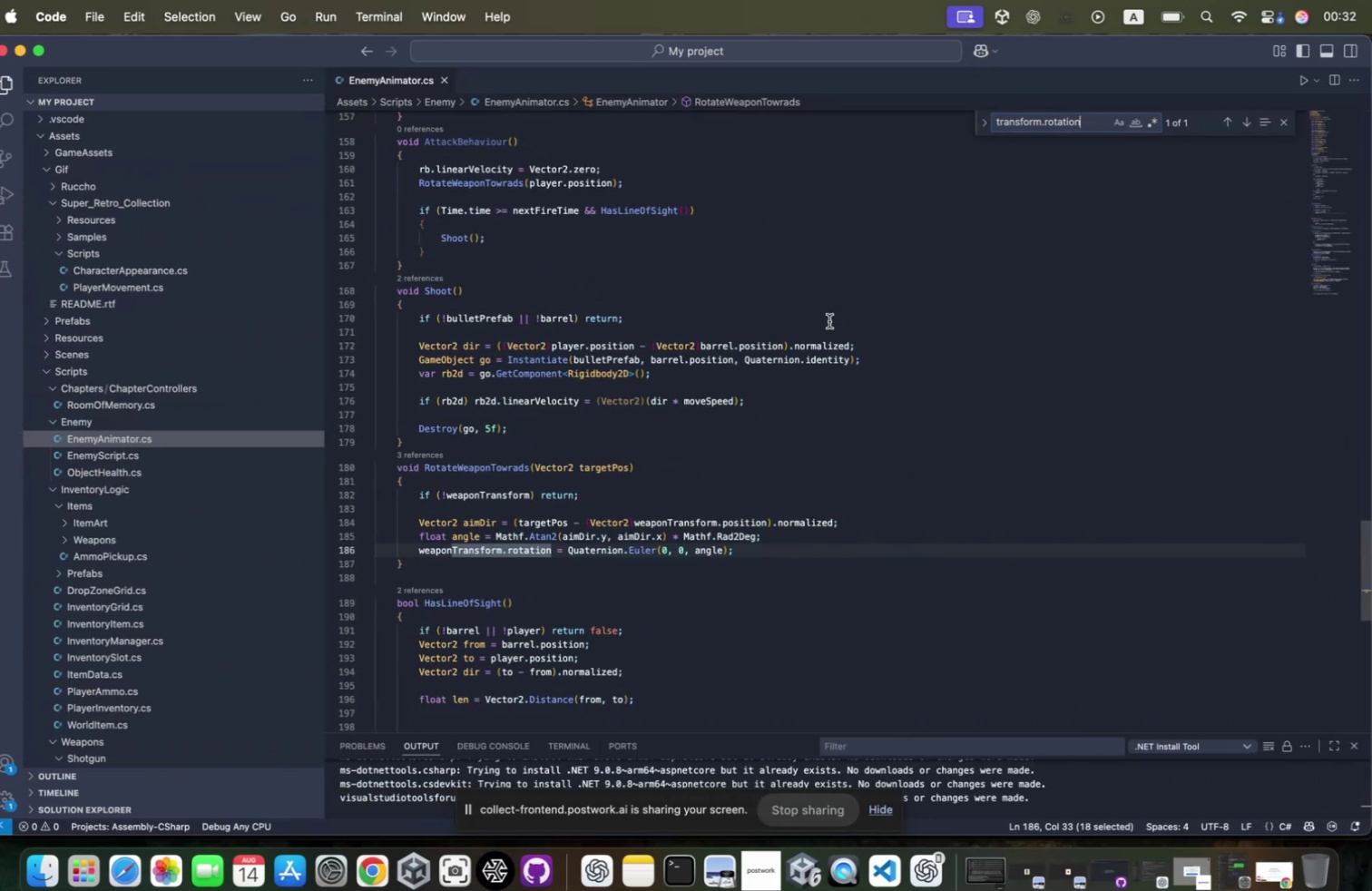 
left_click([829, 293])
 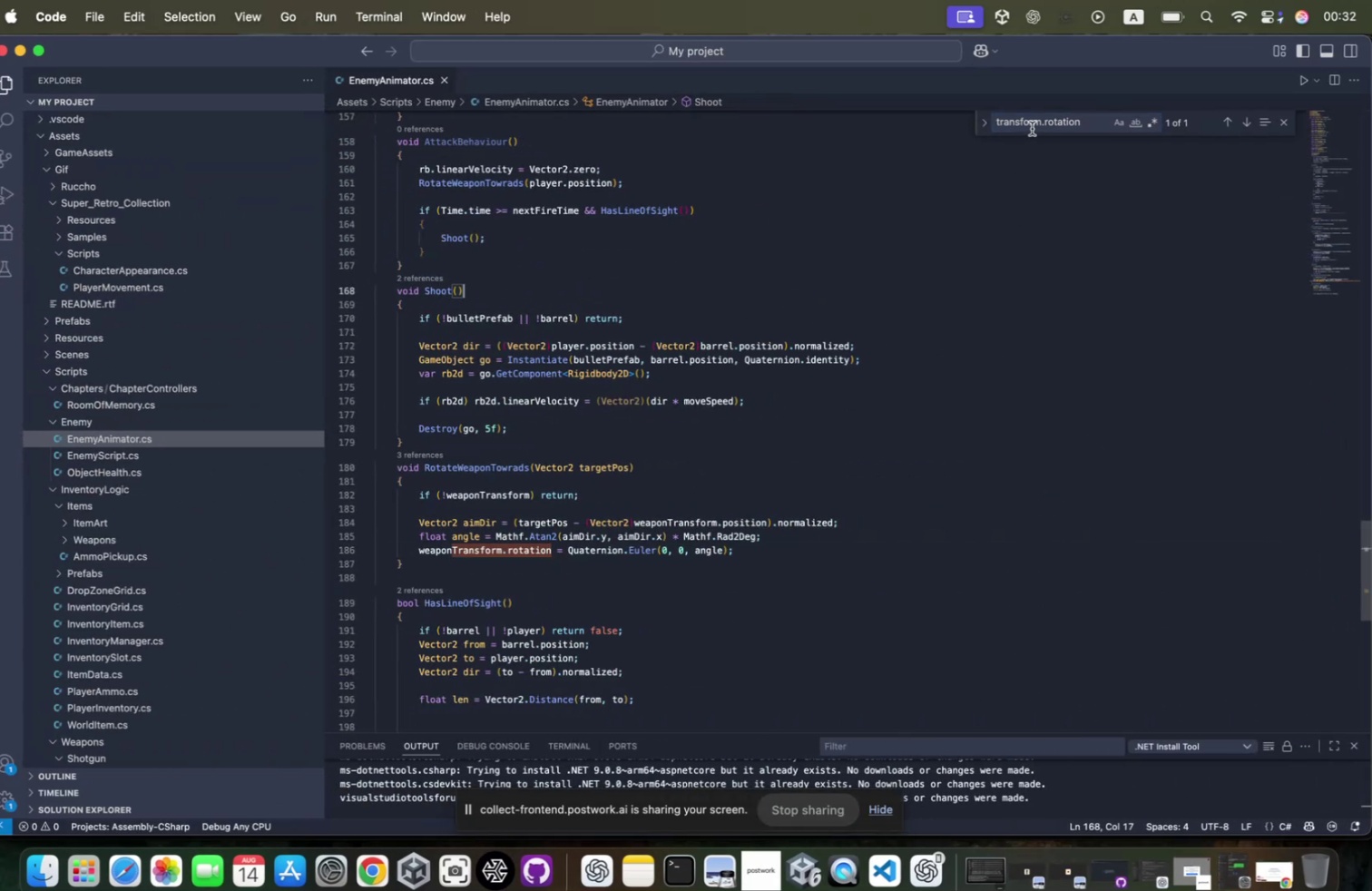 
key(Control+ControlLeft)
 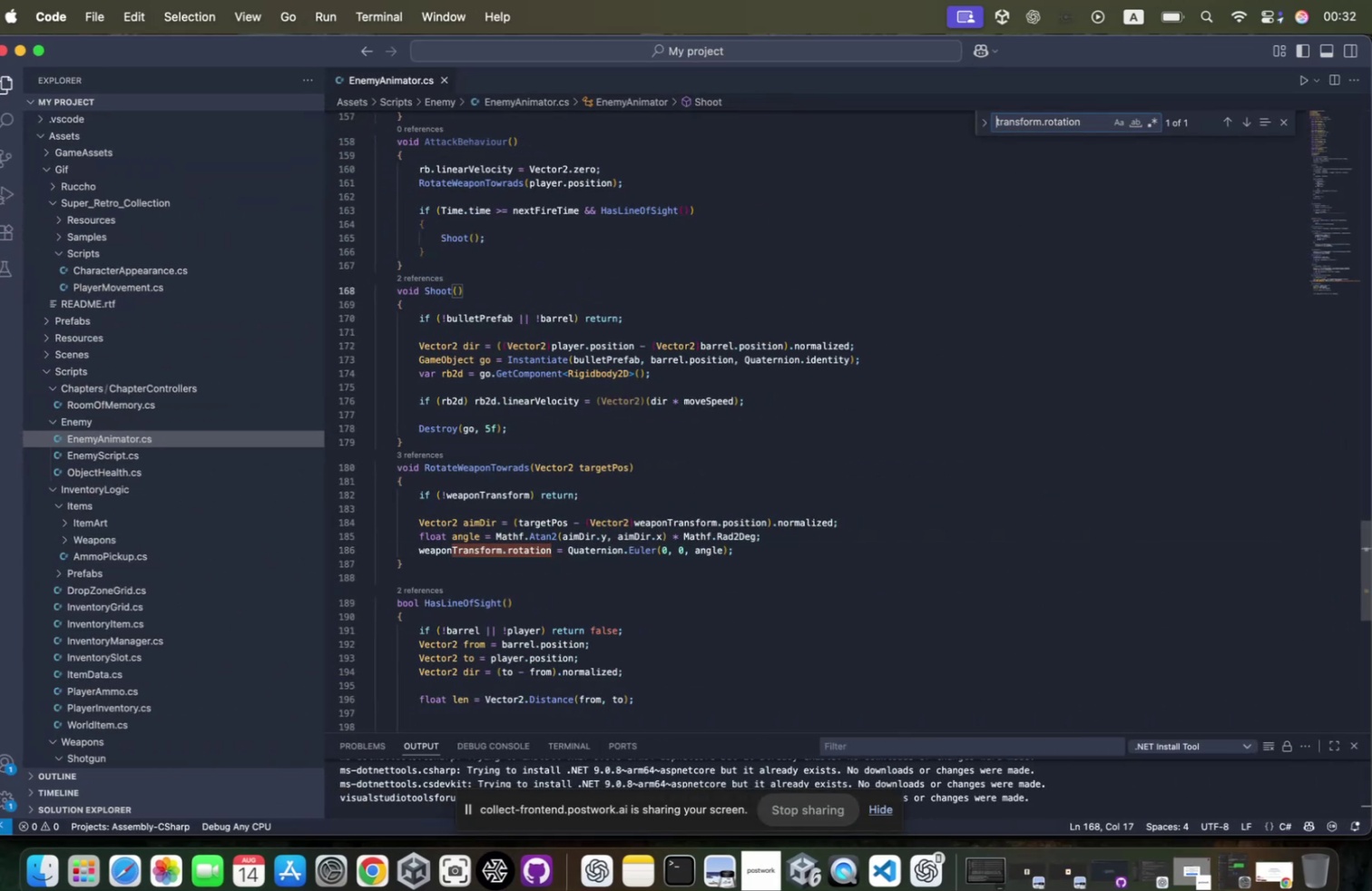 
key(Control+A)
 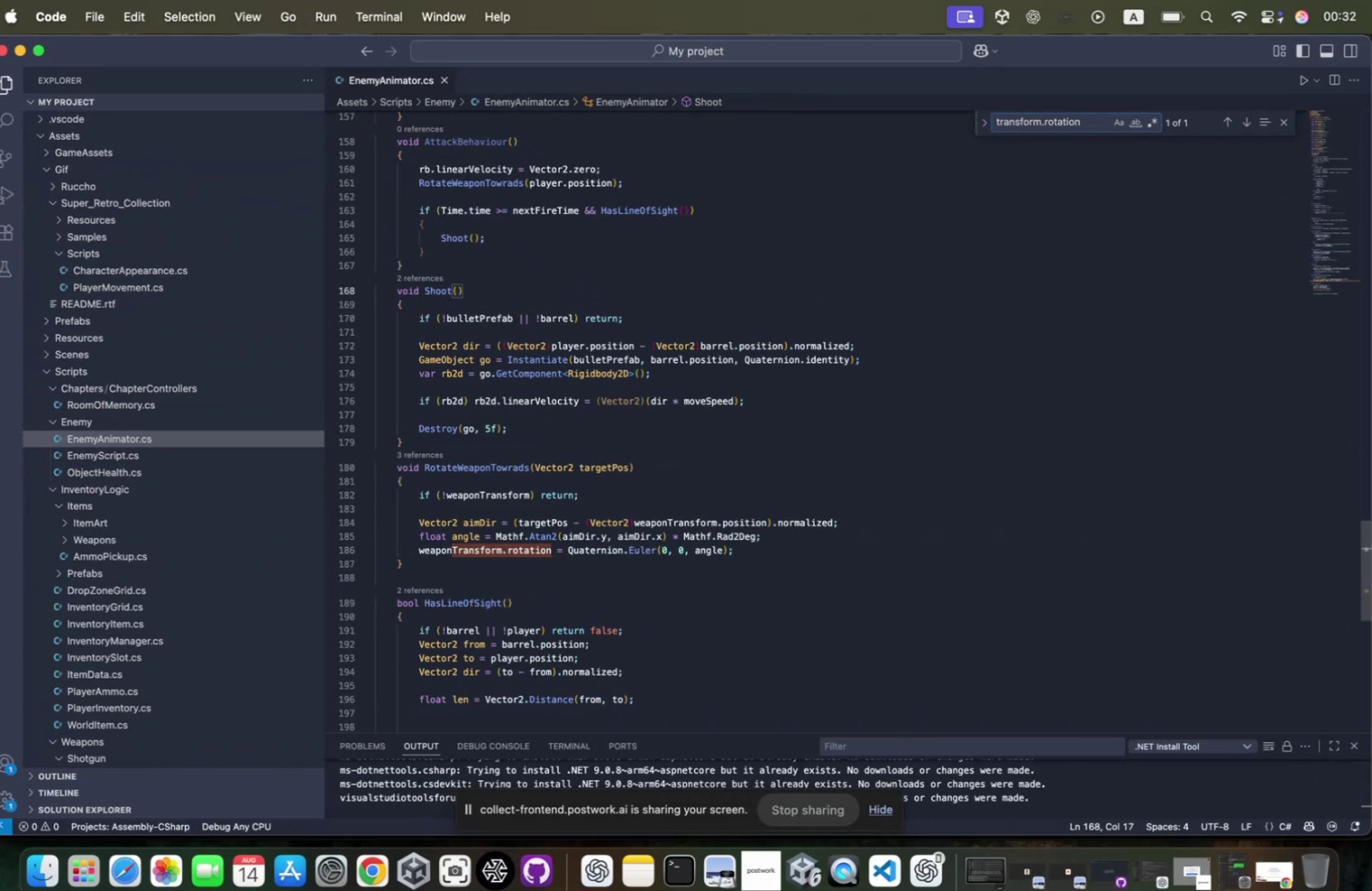 
key(Meta+CommandLeft)
 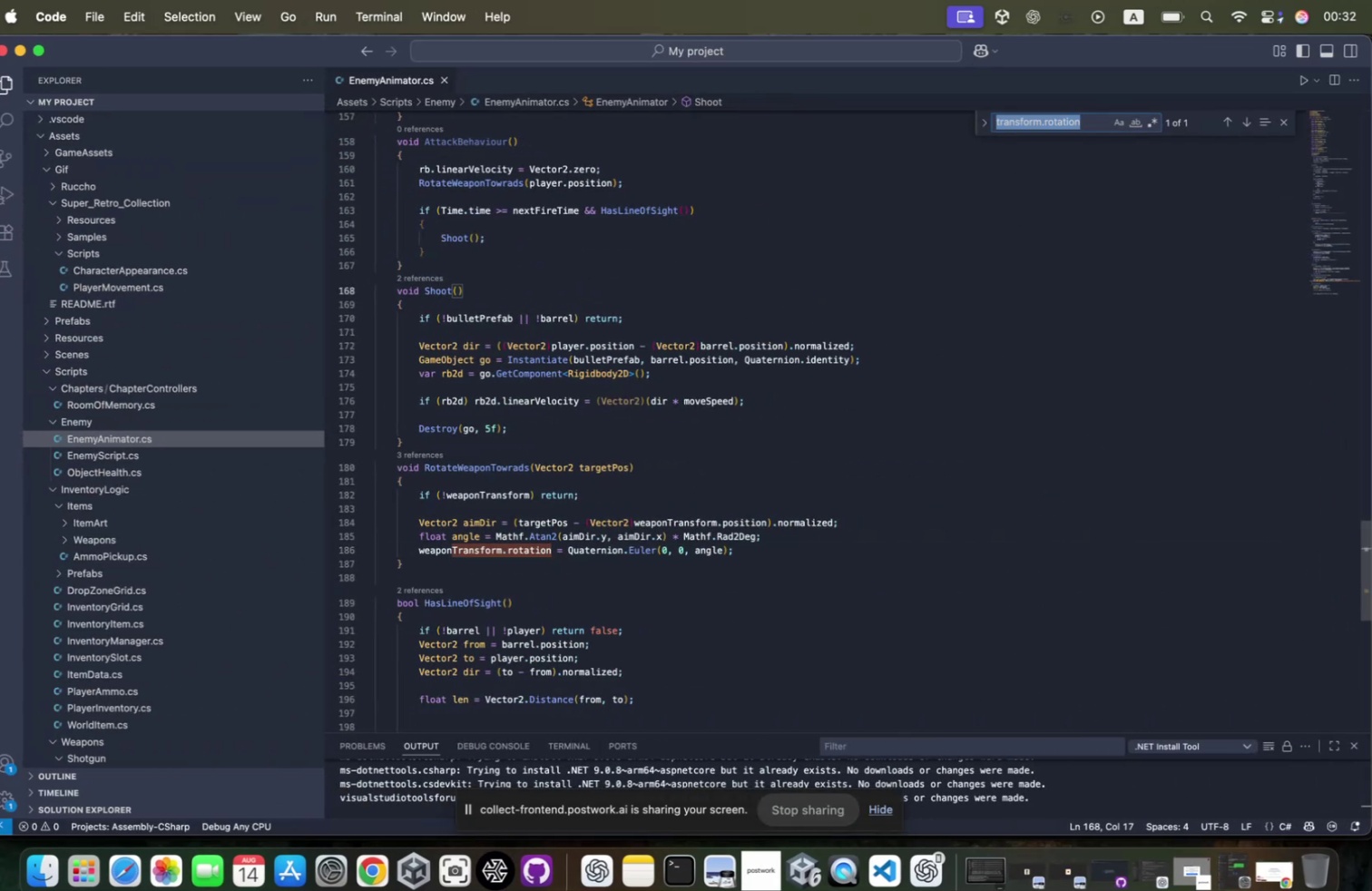 
key(Meta+A)
 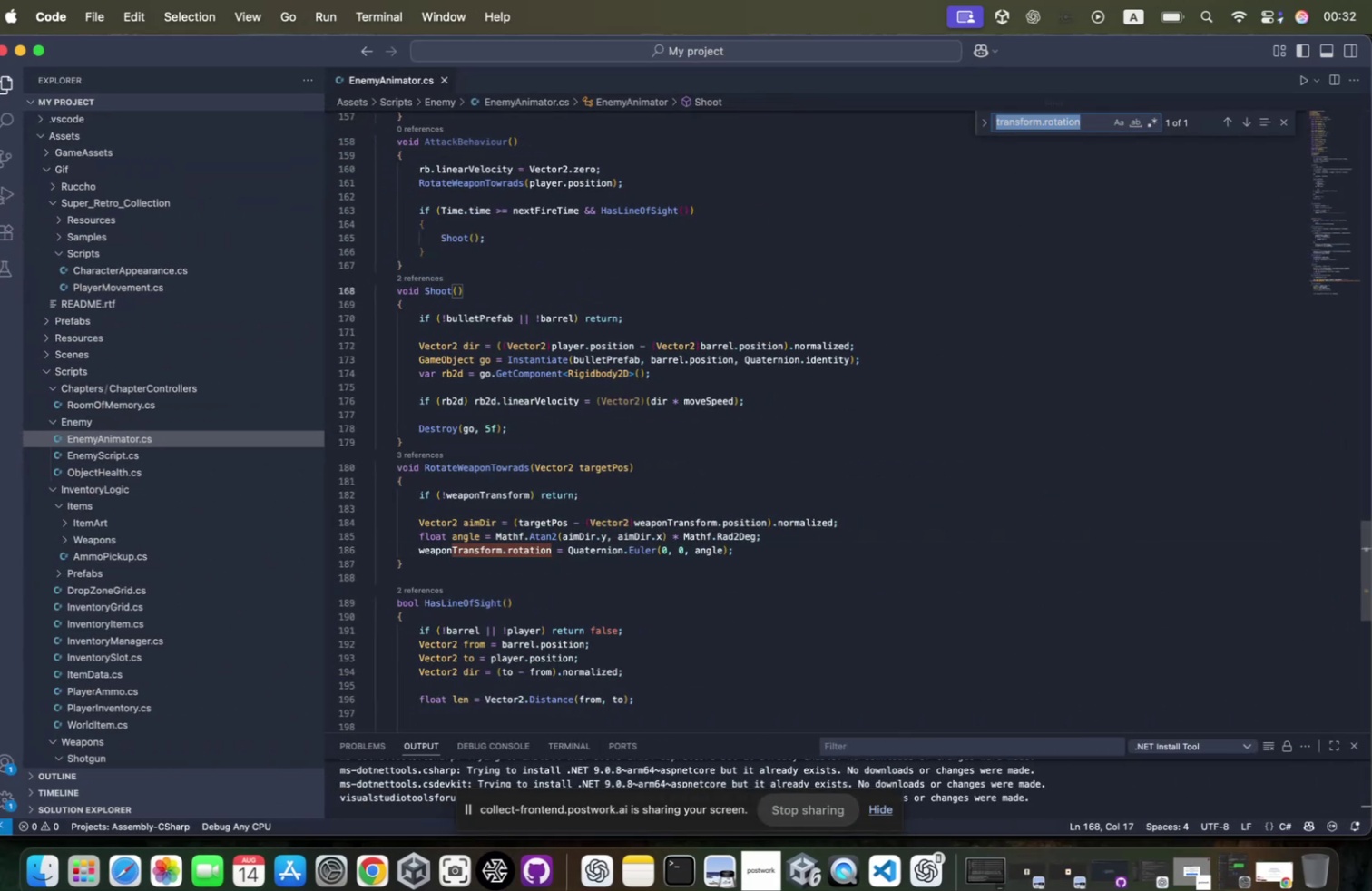 
type(pla)
key(Backspace)
key(Backspace)
key(Backspace)
key(Backspace)
 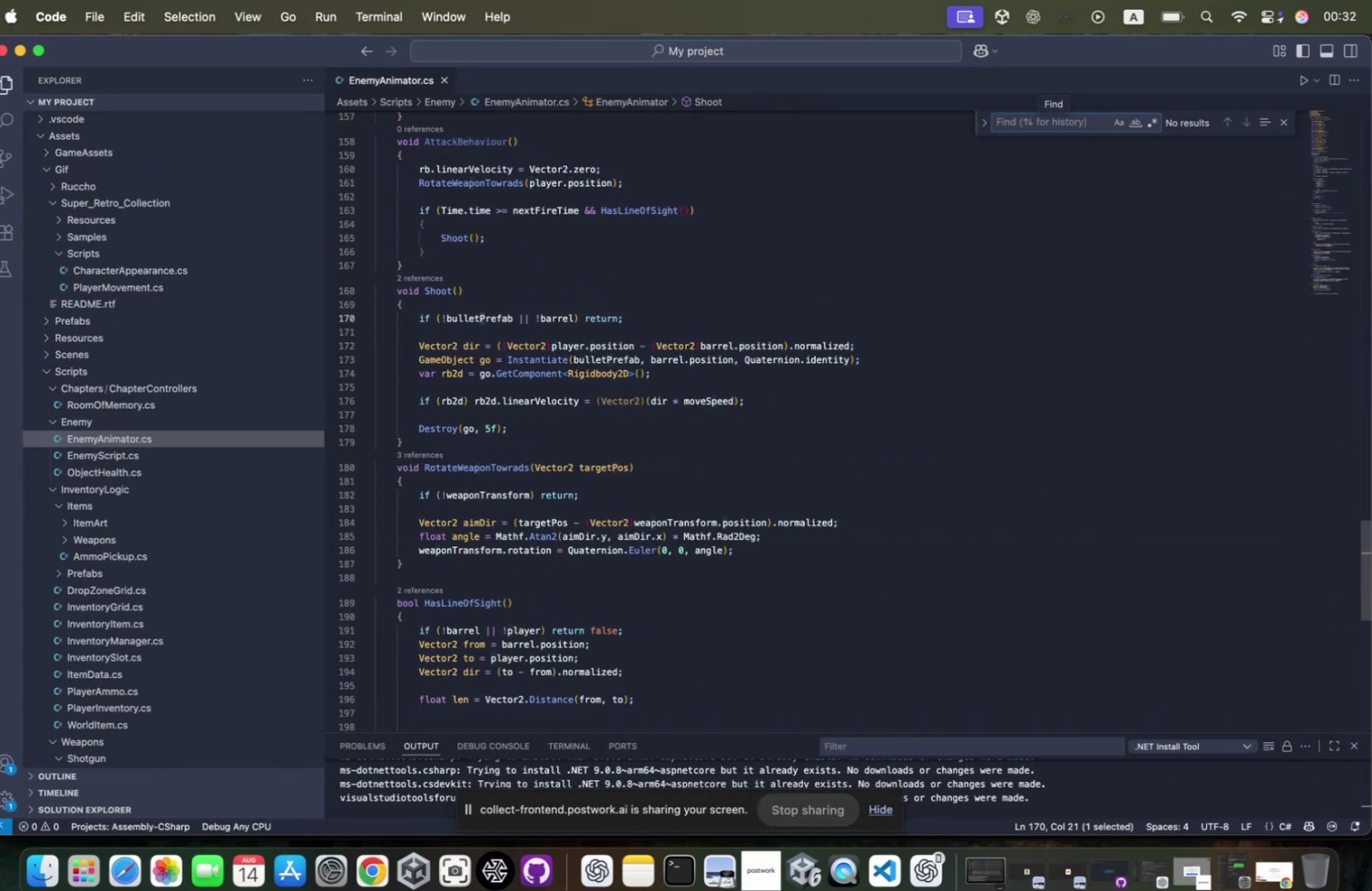 
key(Meta+CommandLeft)
 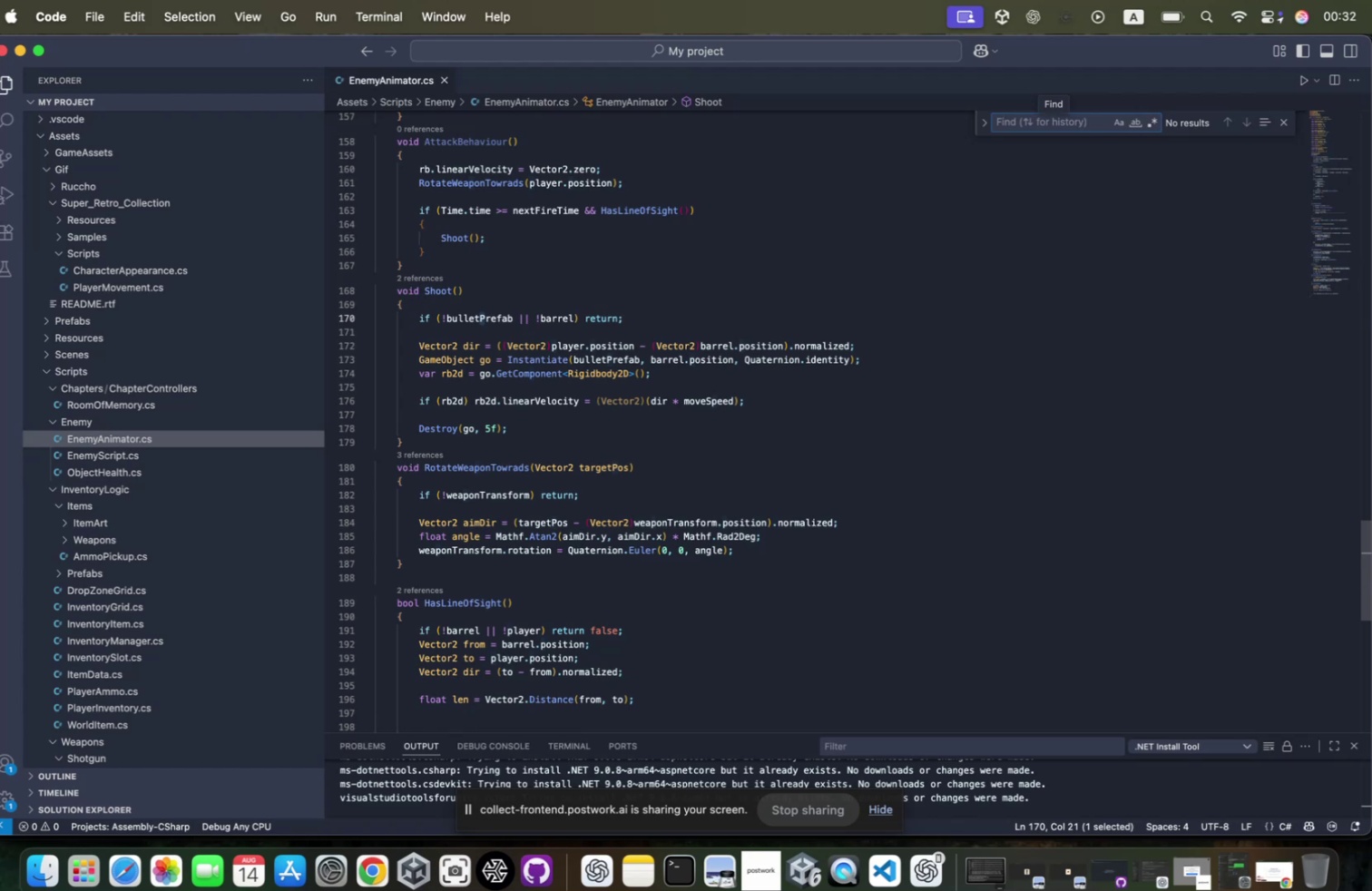 
key(Meta+Tab)
 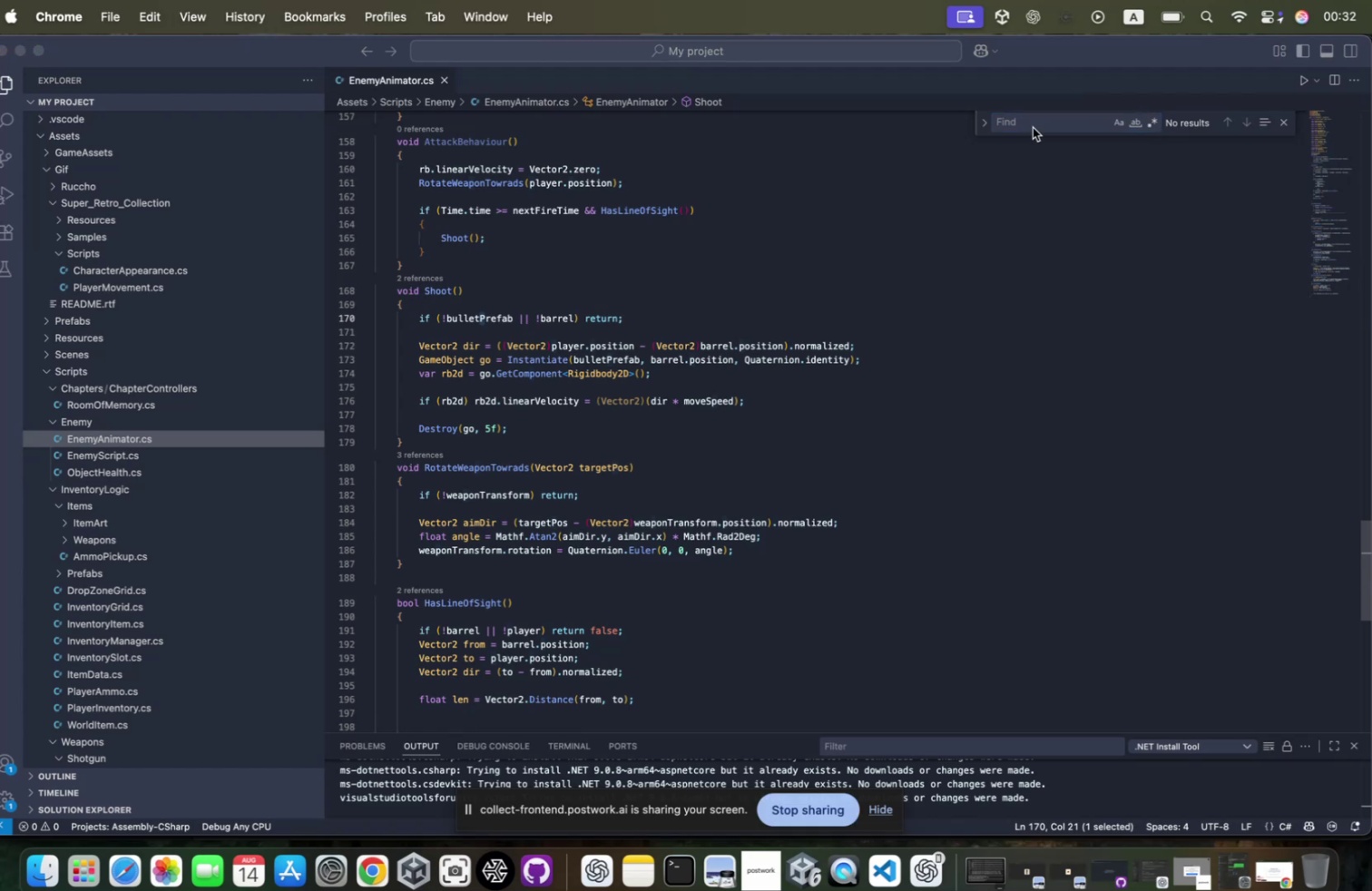 
key(Meta+CommandLeft)
 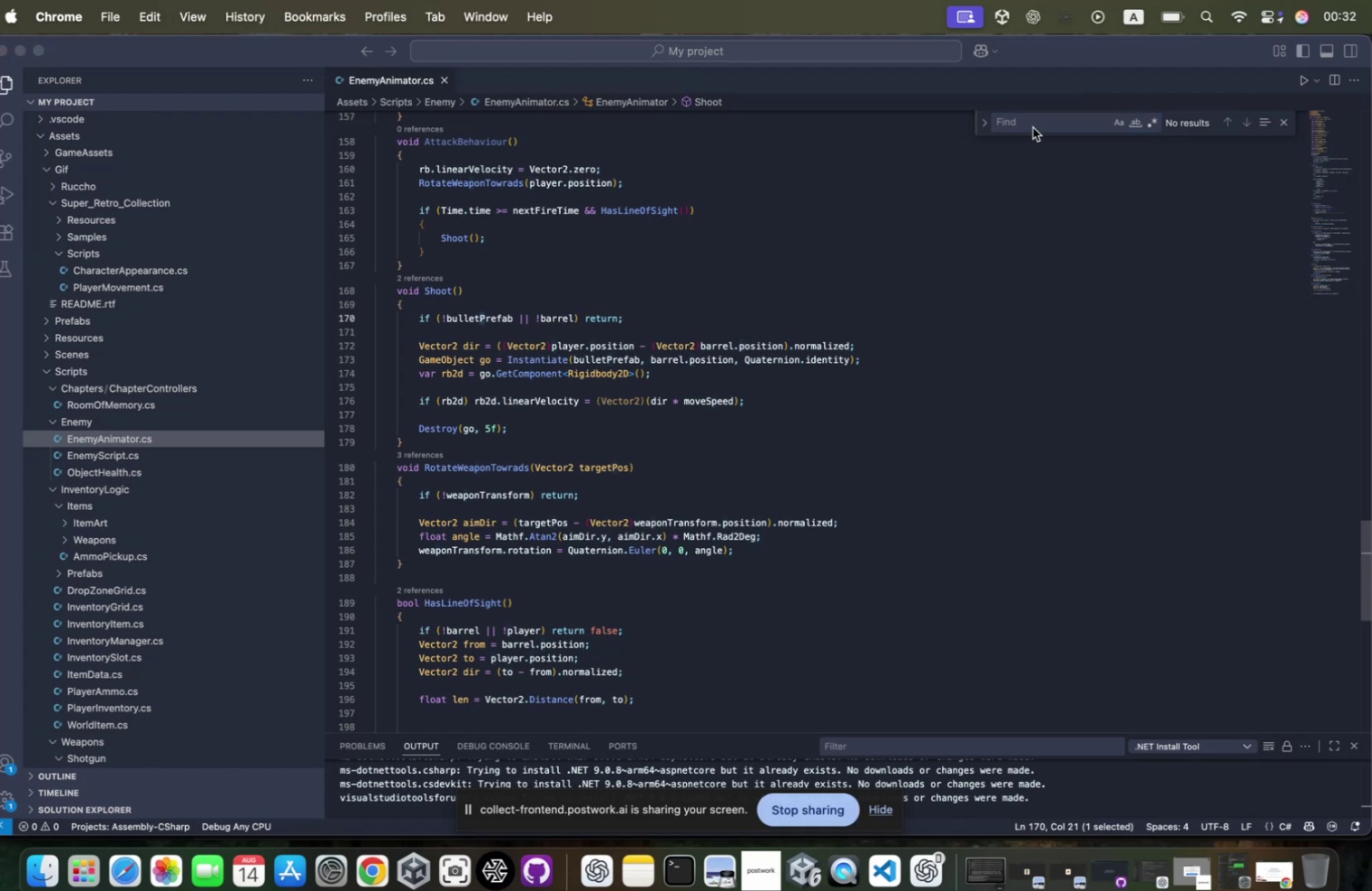 
key(Meta+Tab)
 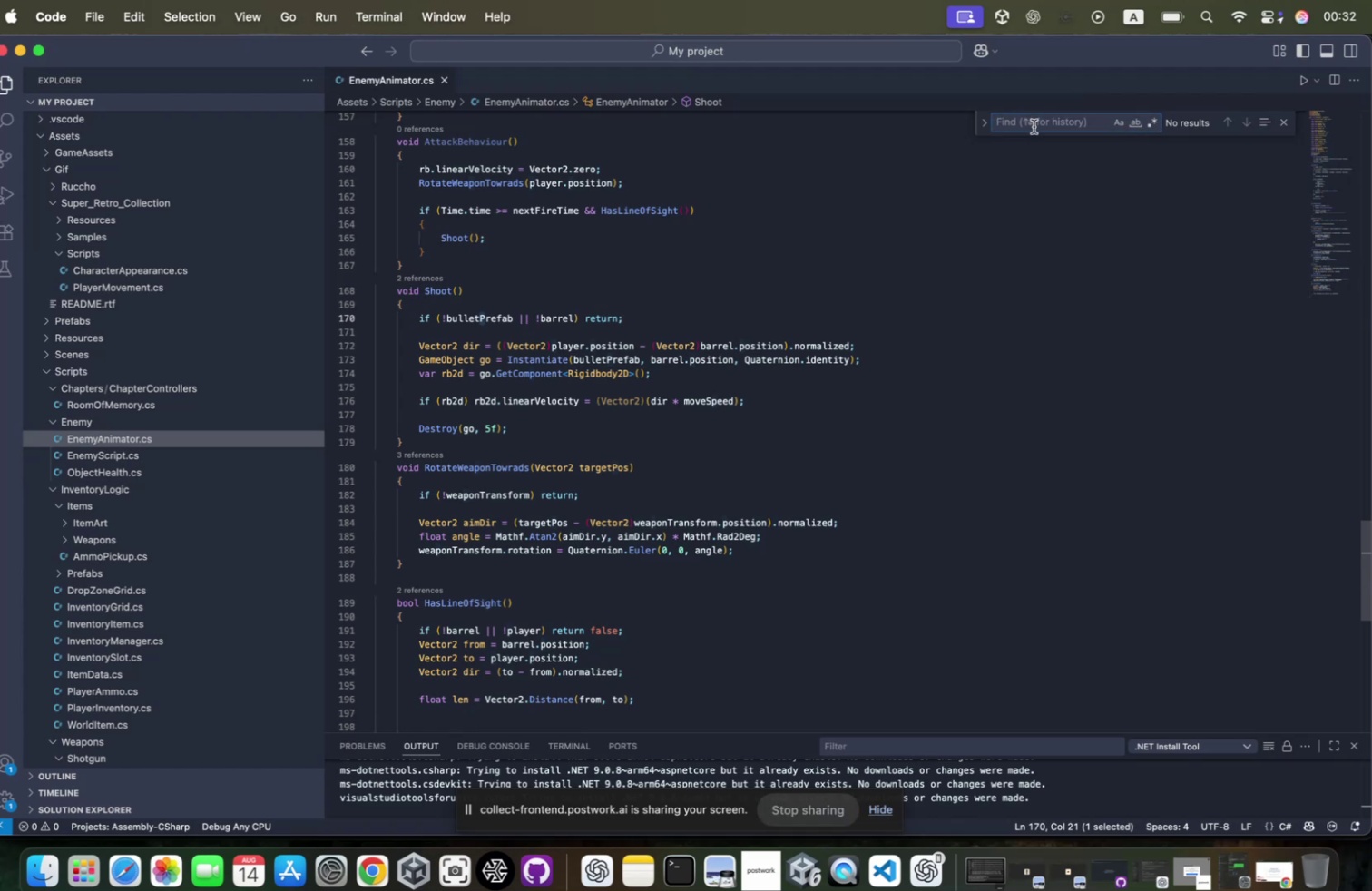 
type(transfomr)
key(Backspace)
key(Backspace)
type(rm.position)
 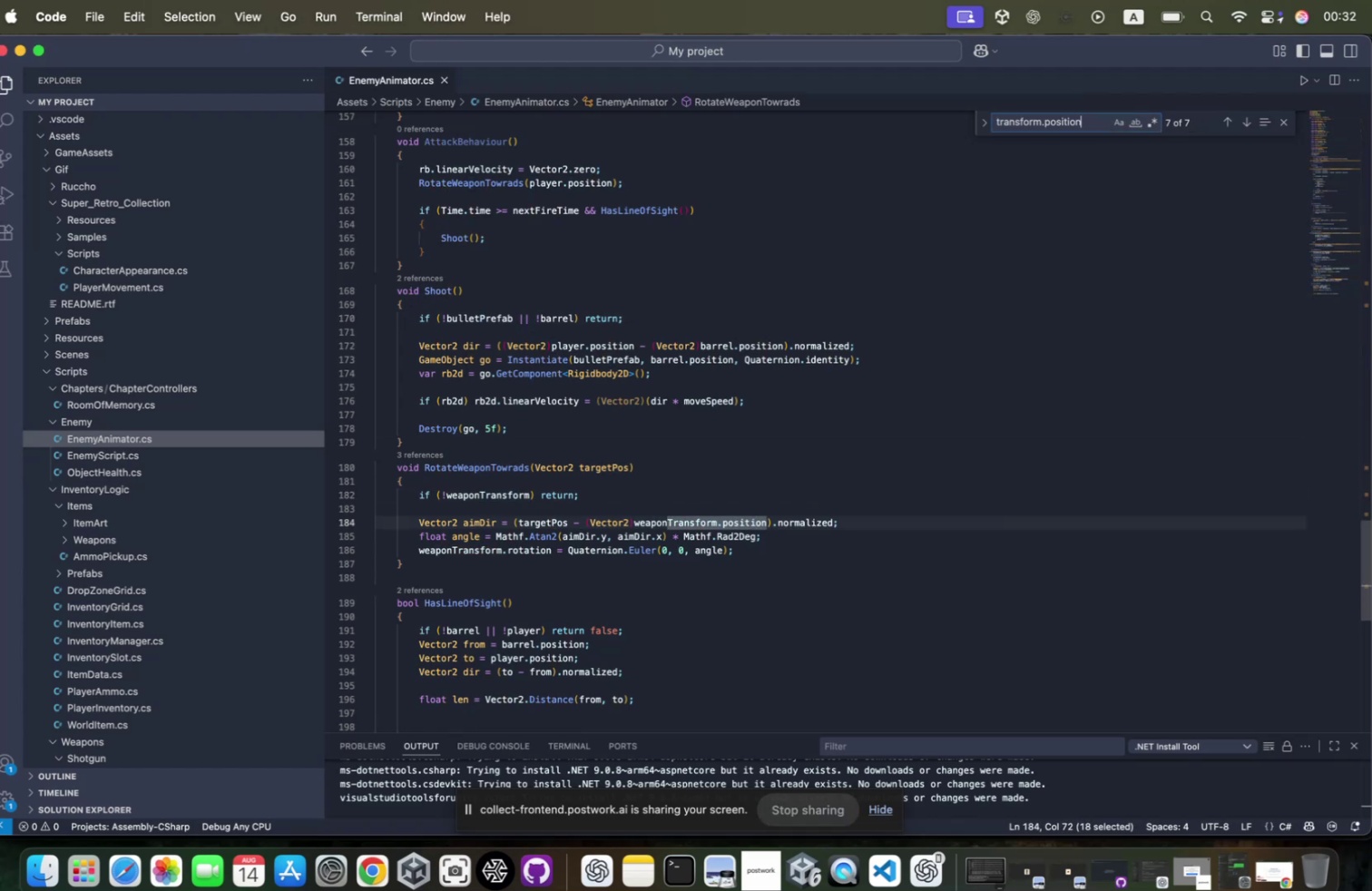 
key(Enter)
 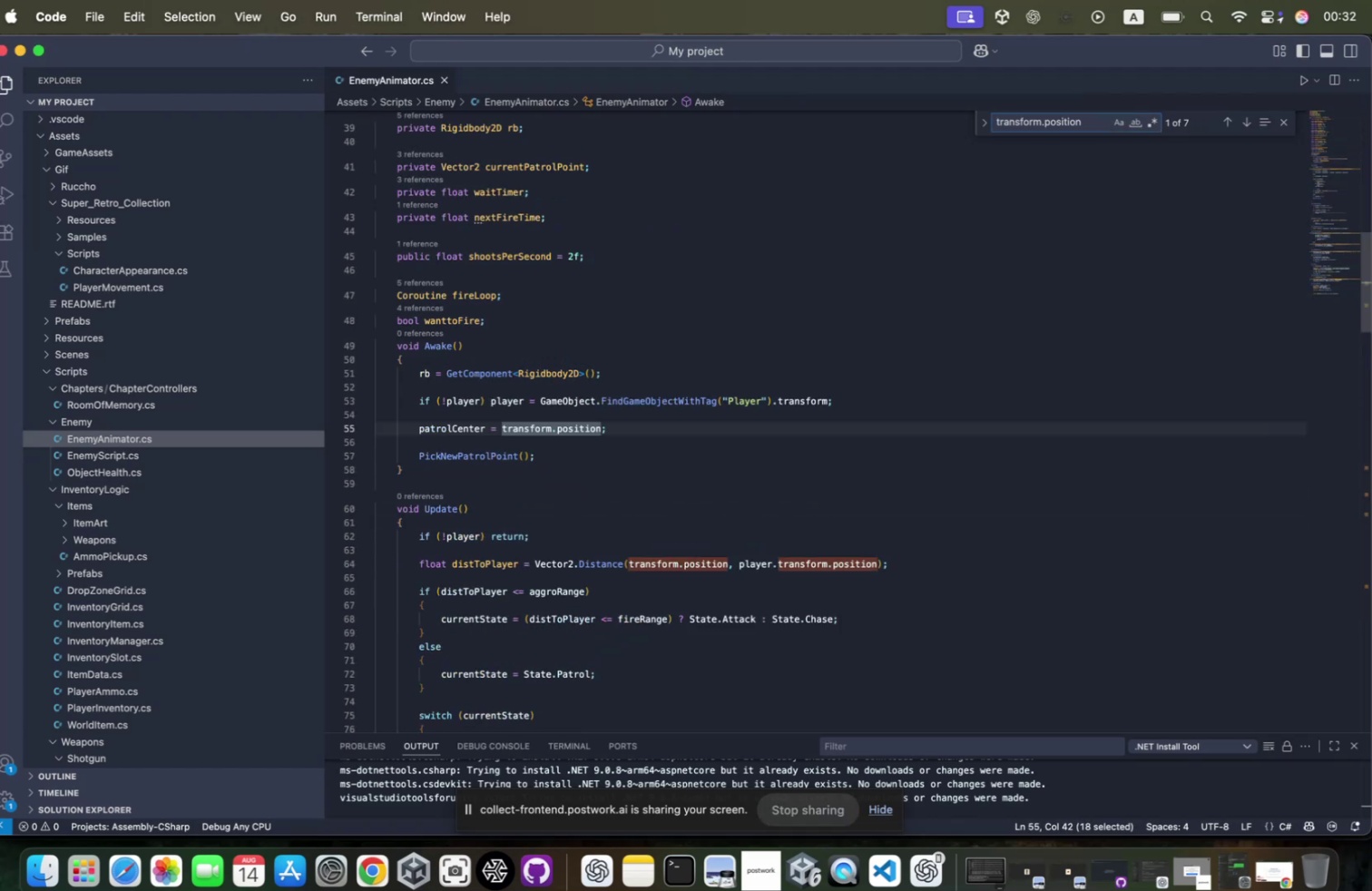 
key(Enter)
 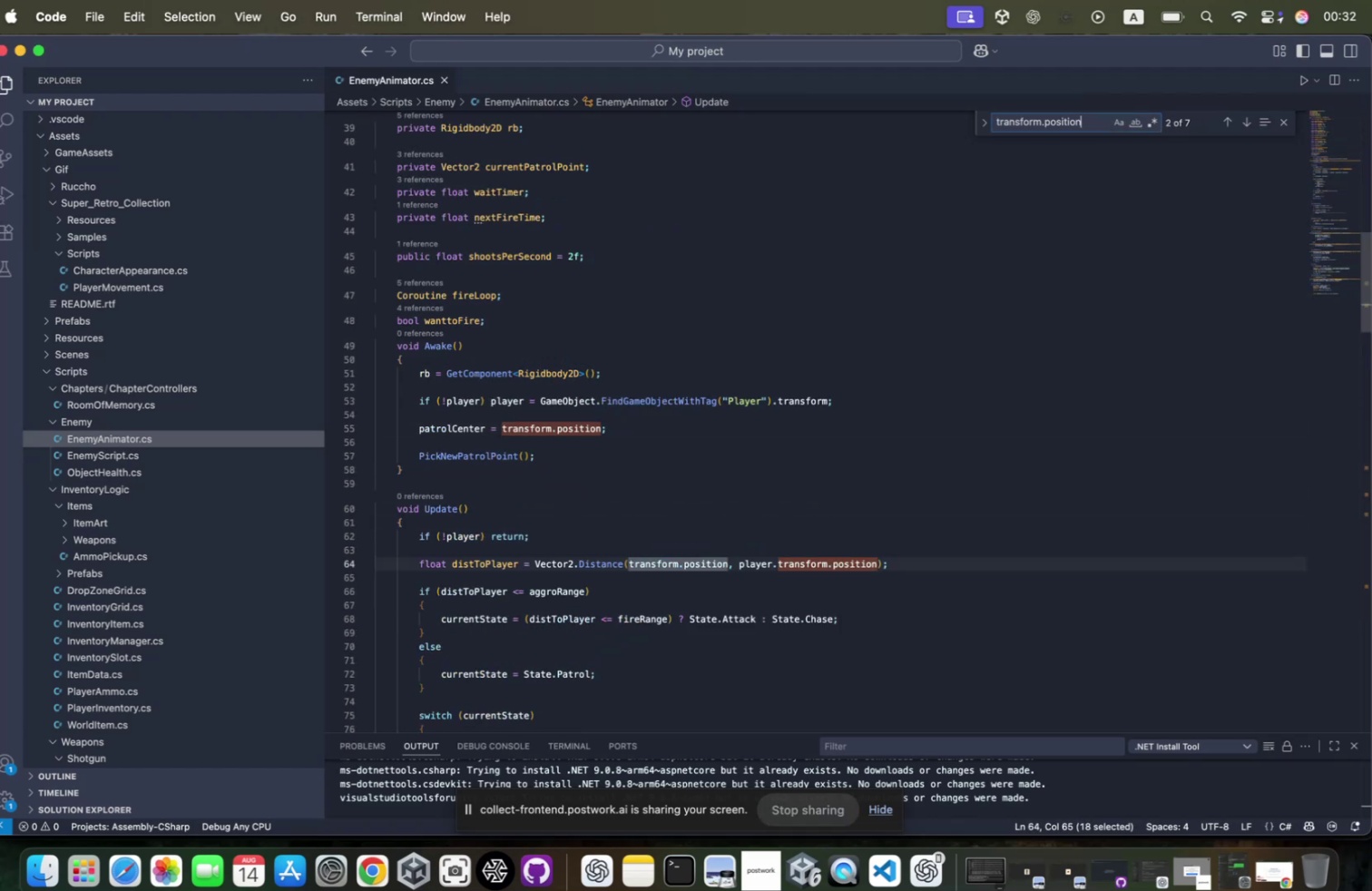 
key(Enter)
 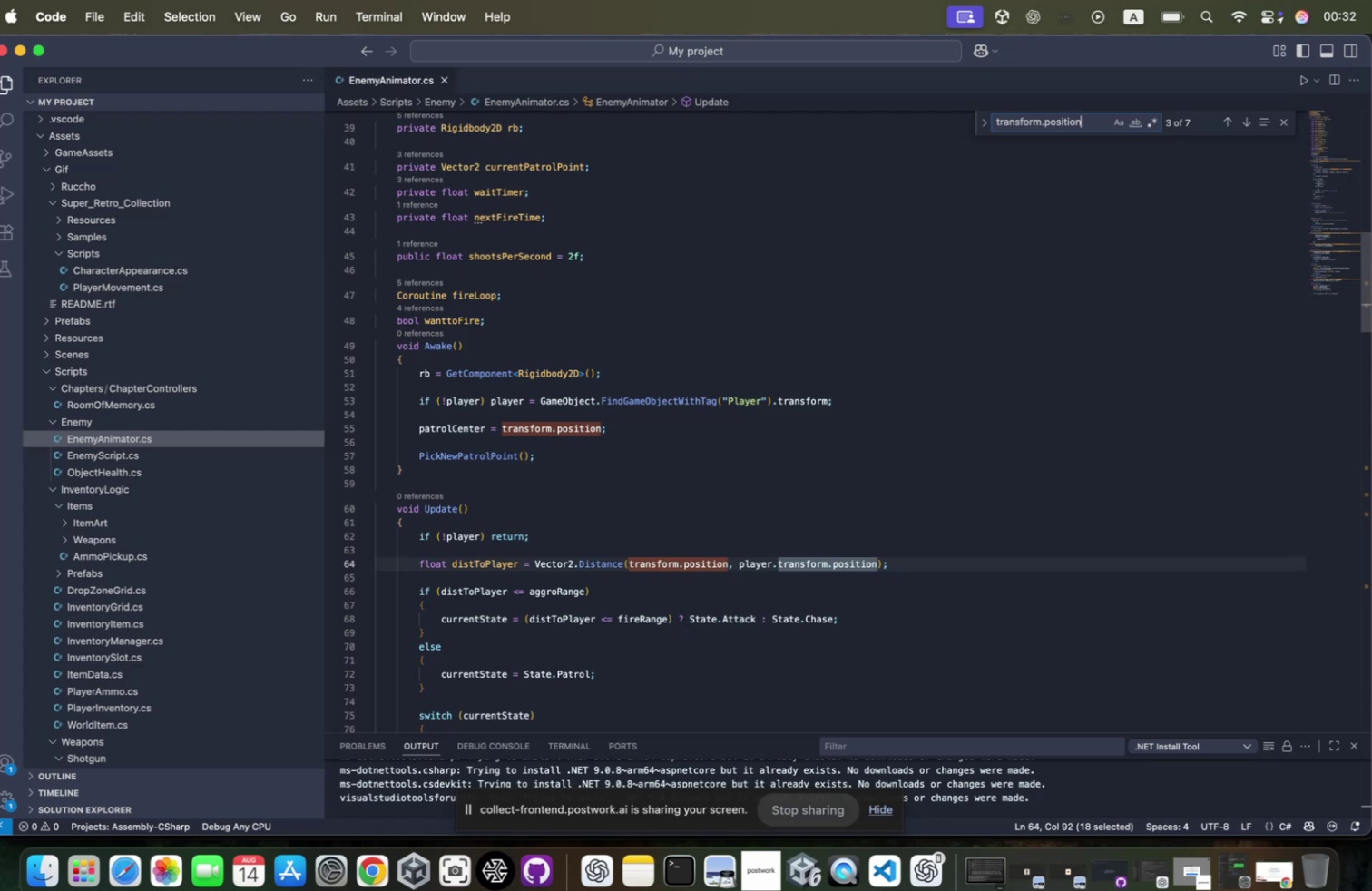 
key(Enter)
 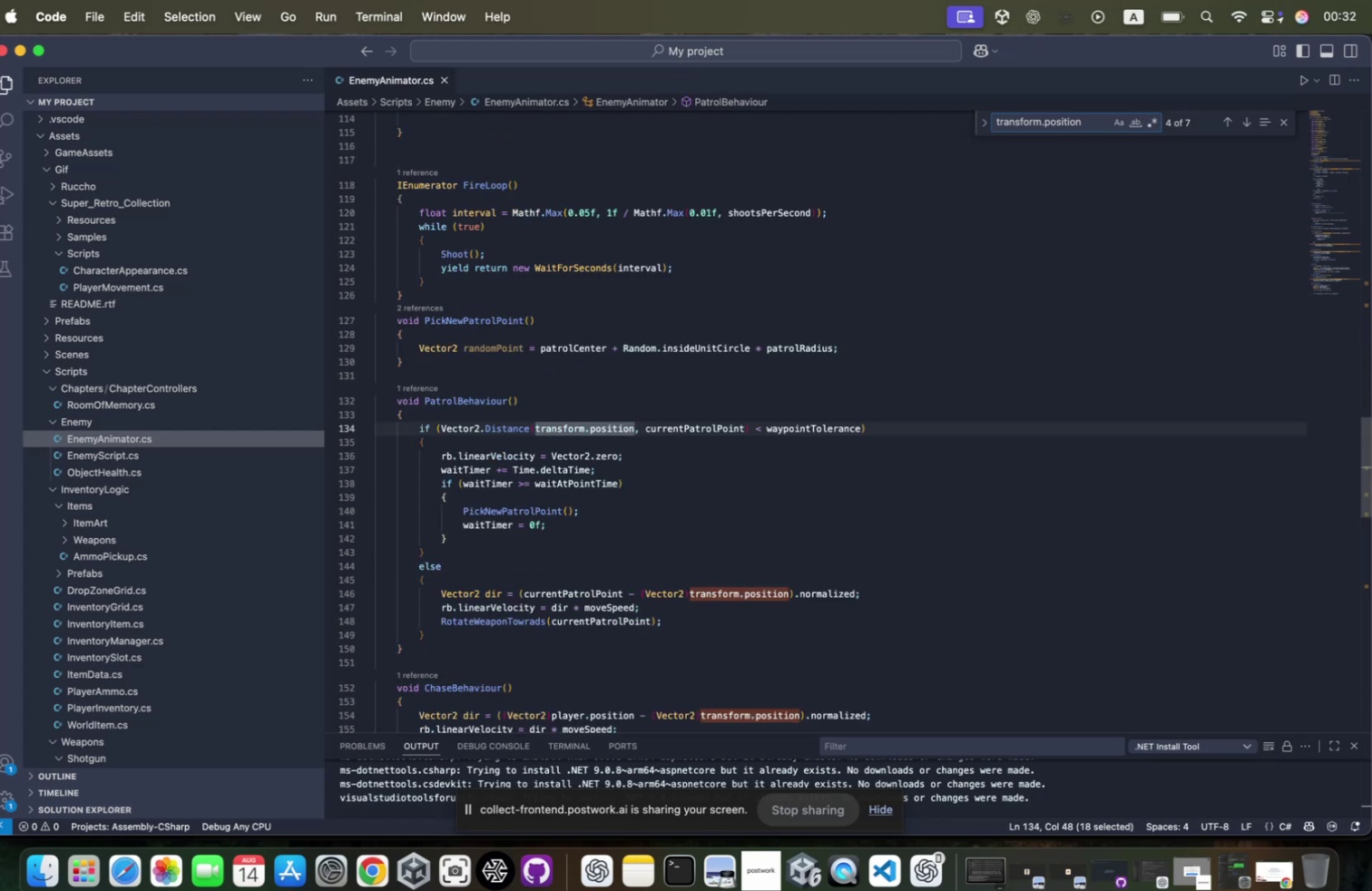 
key(Enter)
 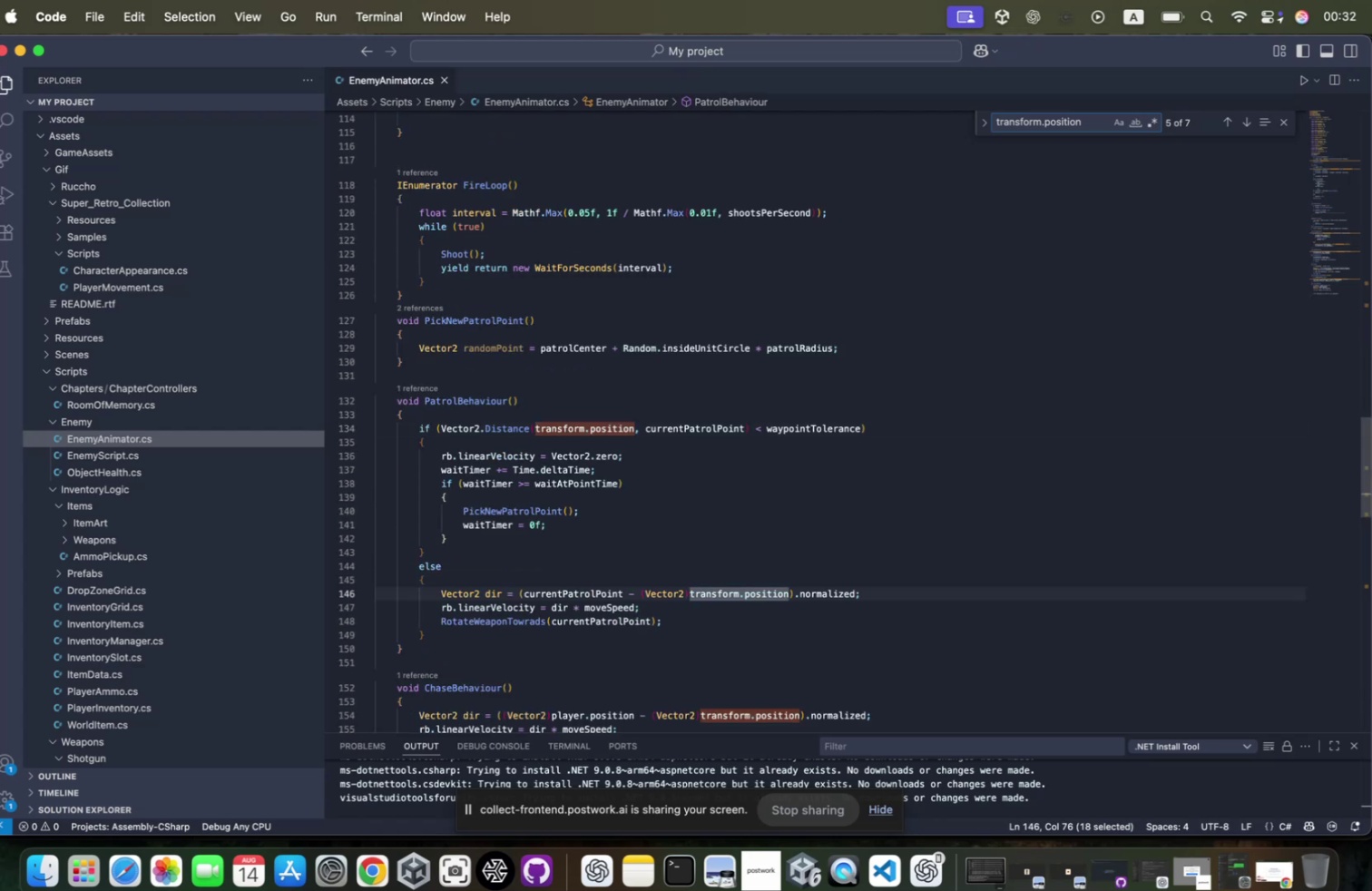 
key(Enter)
 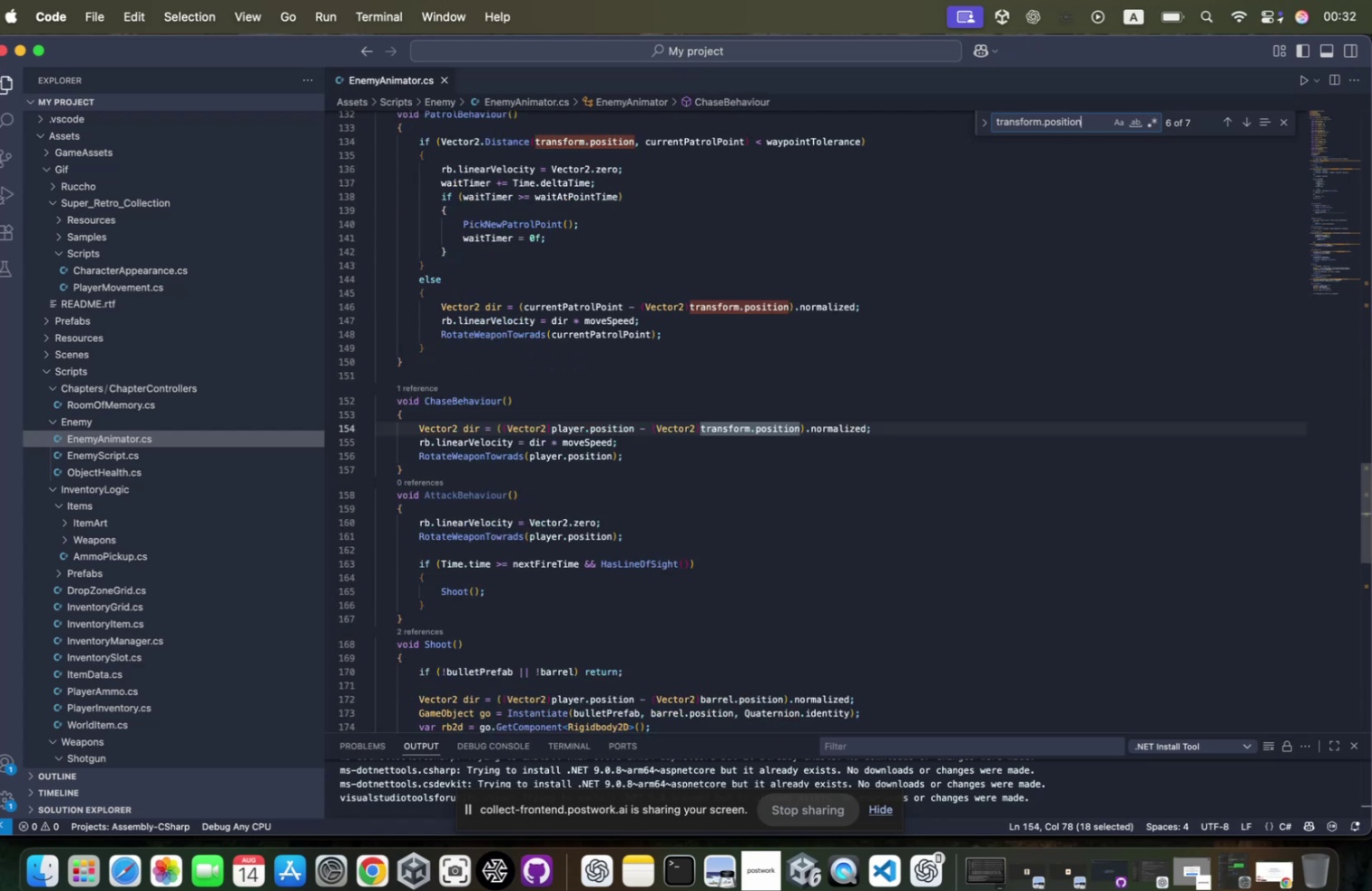 
key(Enter)
 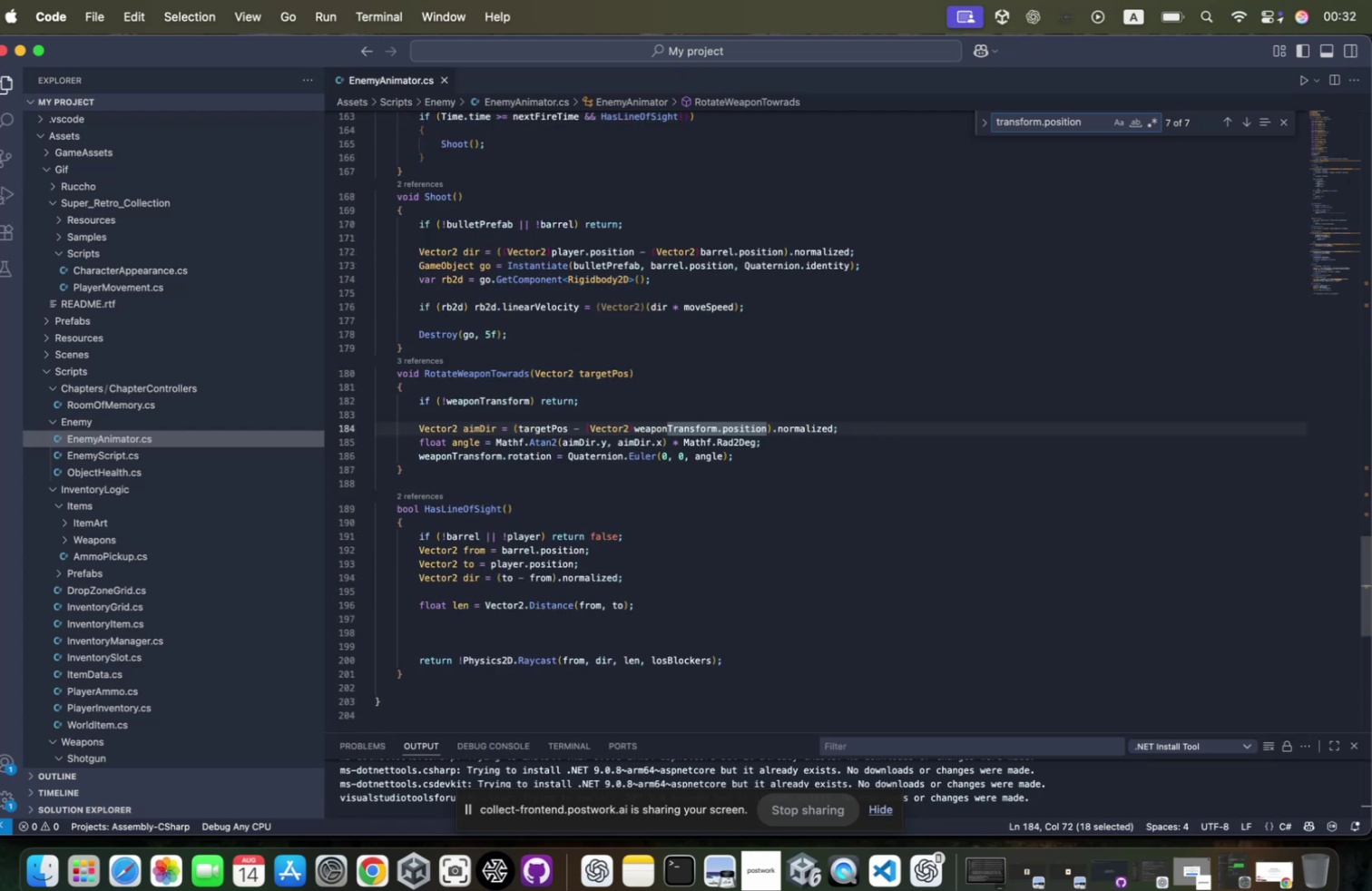 
key(Enter)
 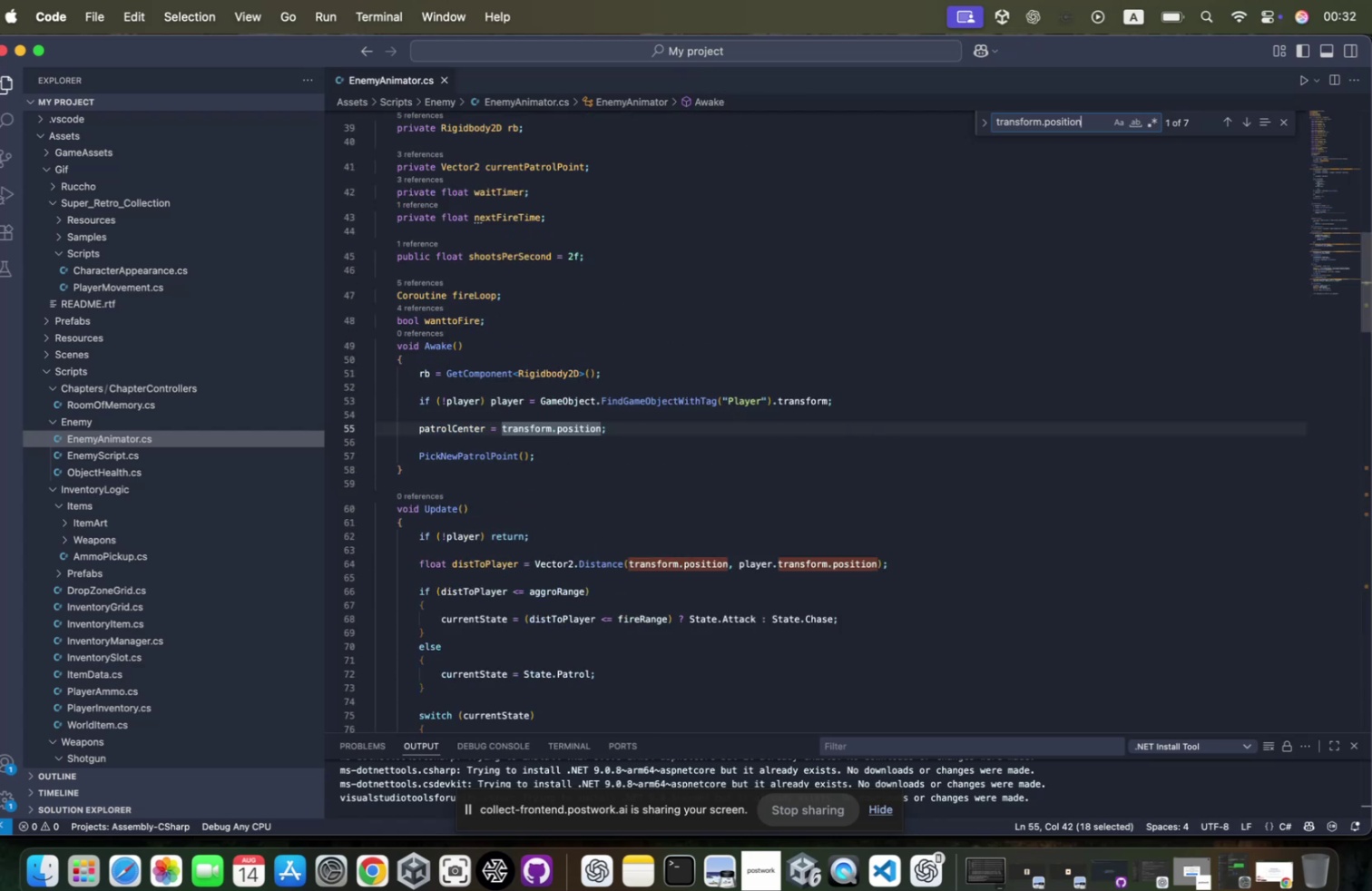 
scroll: coordinate [693, 477], scroll_direction: down, amount: 53.0
 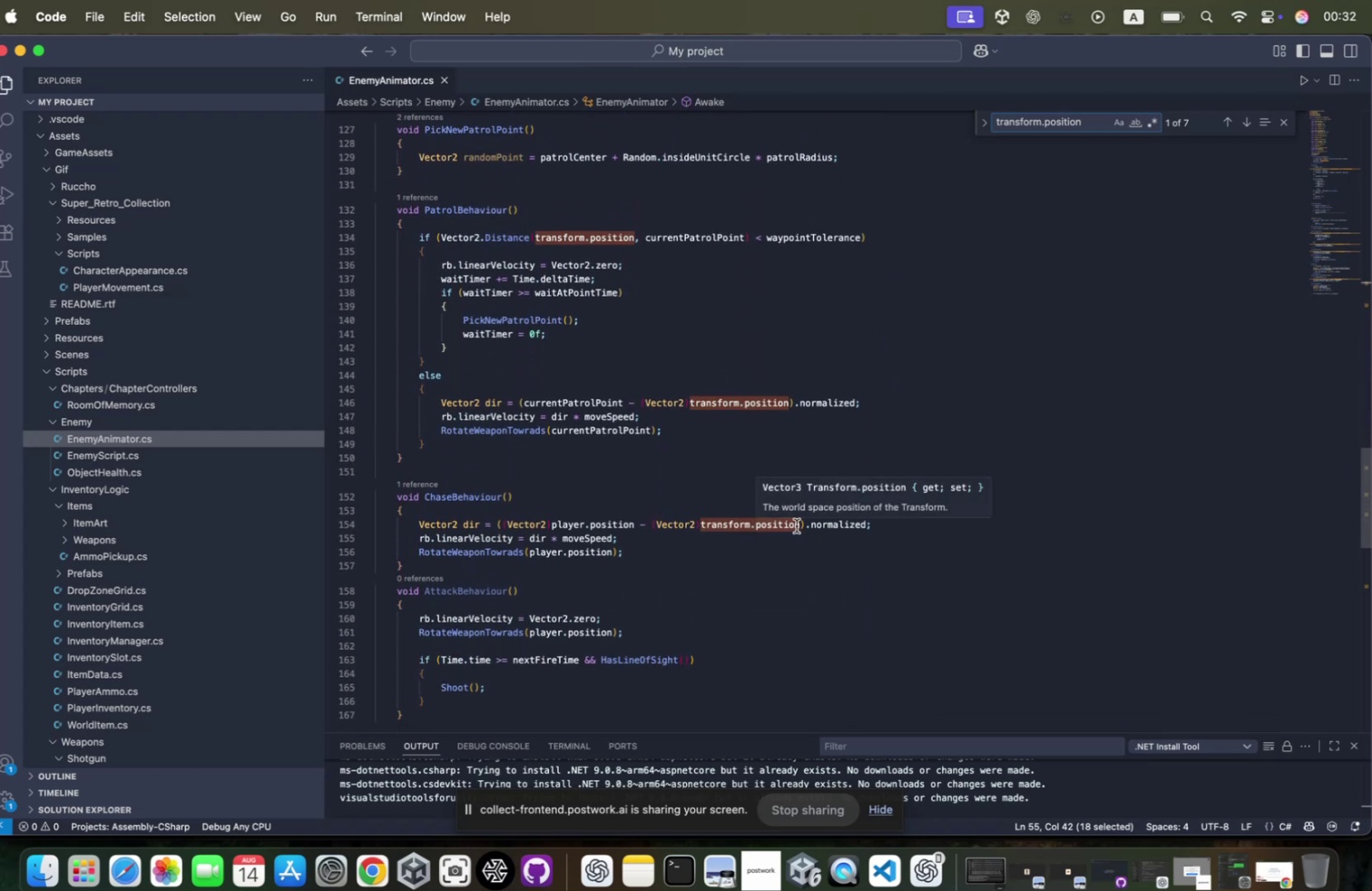 
wait(5.02)
 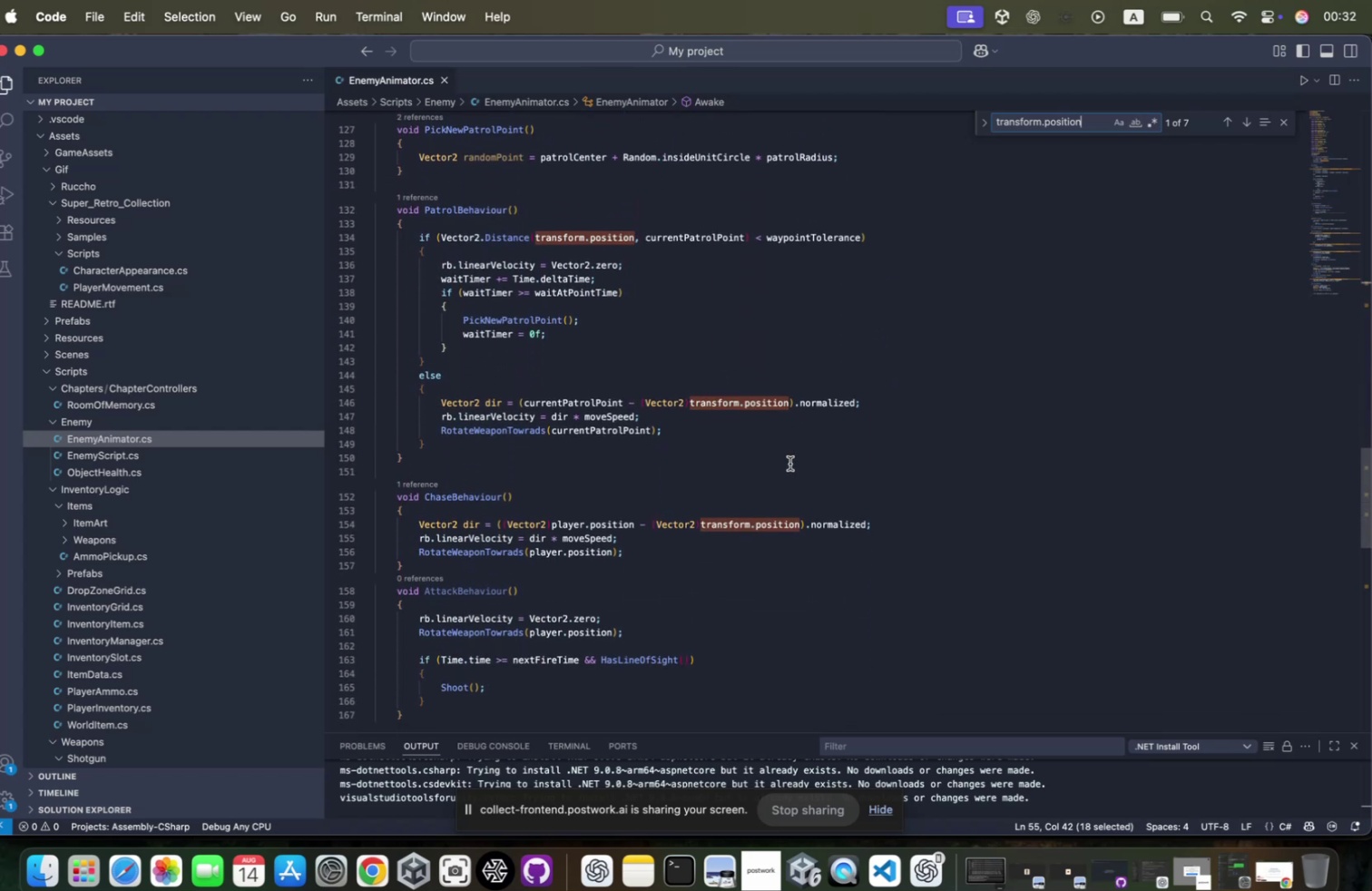 
scroll: coordinate [819, 533], scroll_direction: down, amount: 27.0
 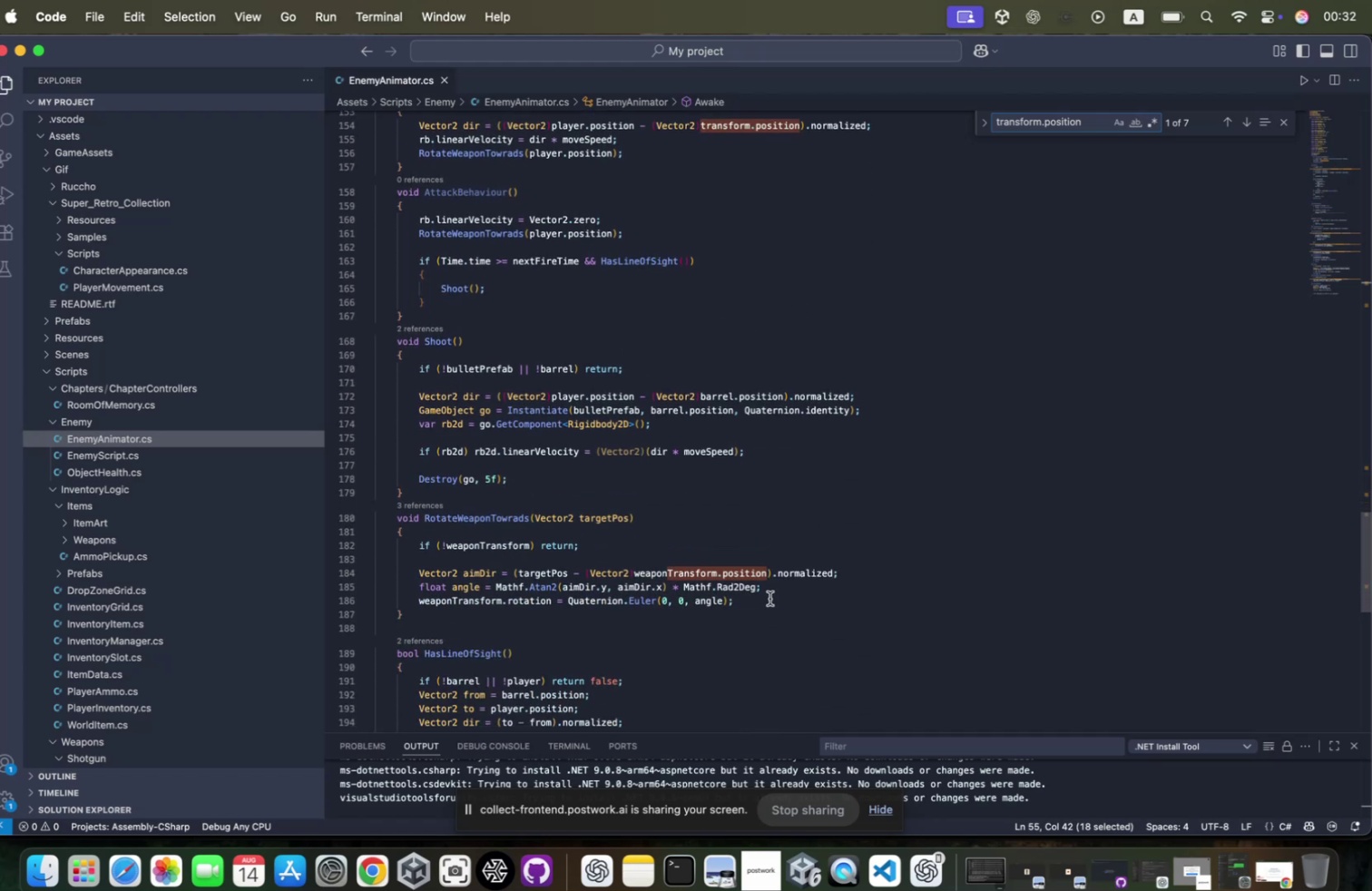 
key(Enter)
 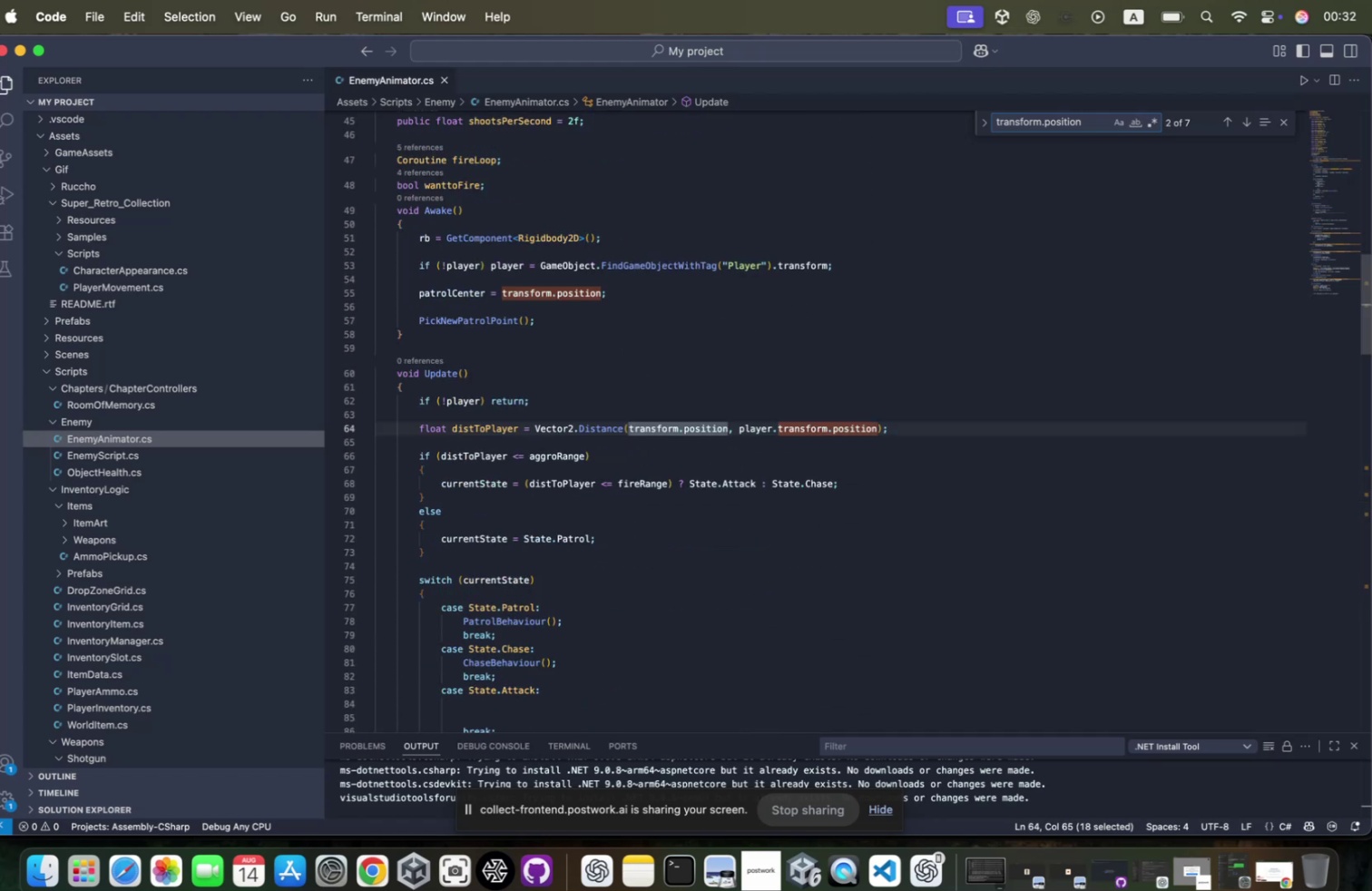 
key(Enter)
 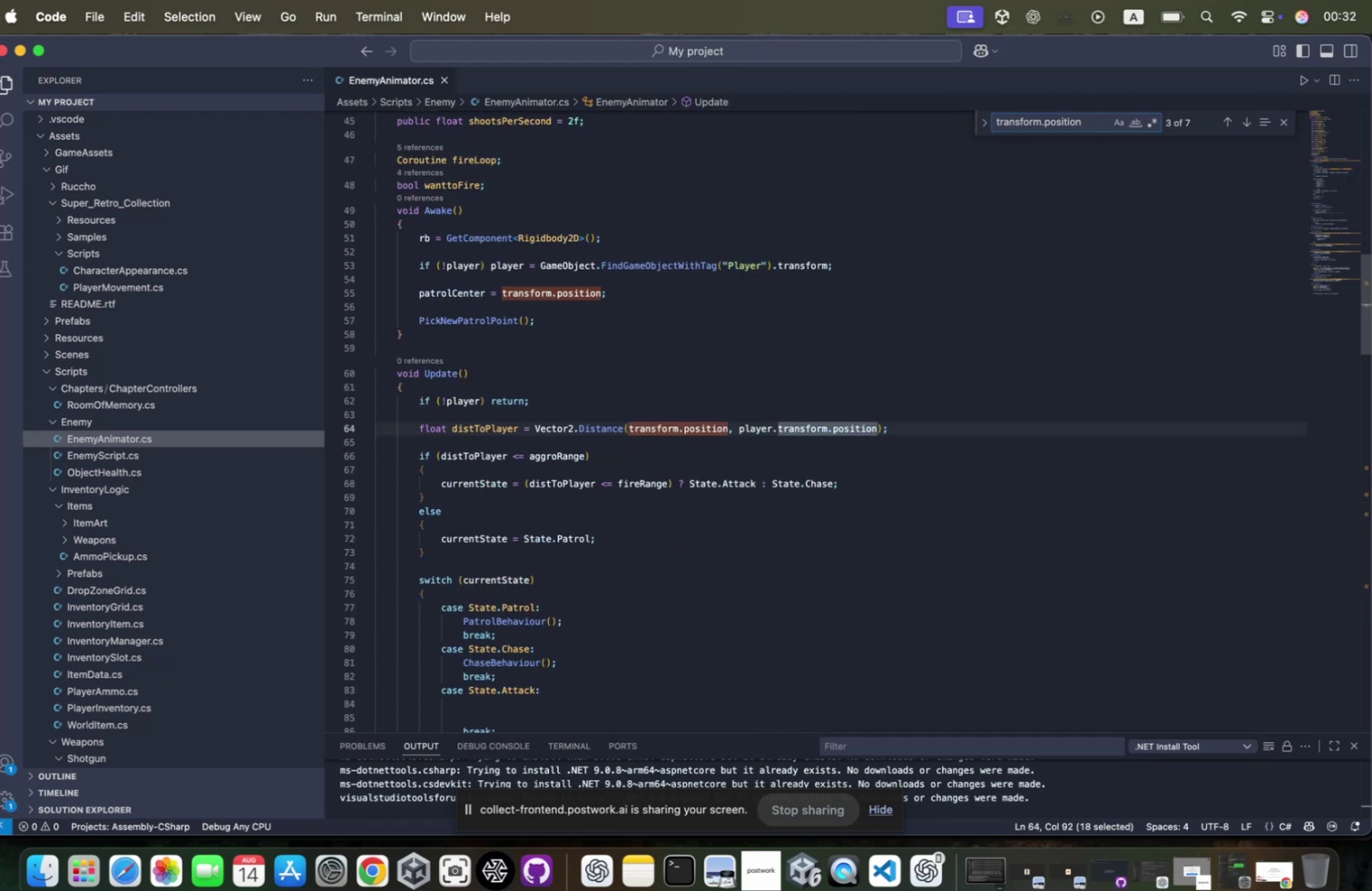 
key(Enter)
 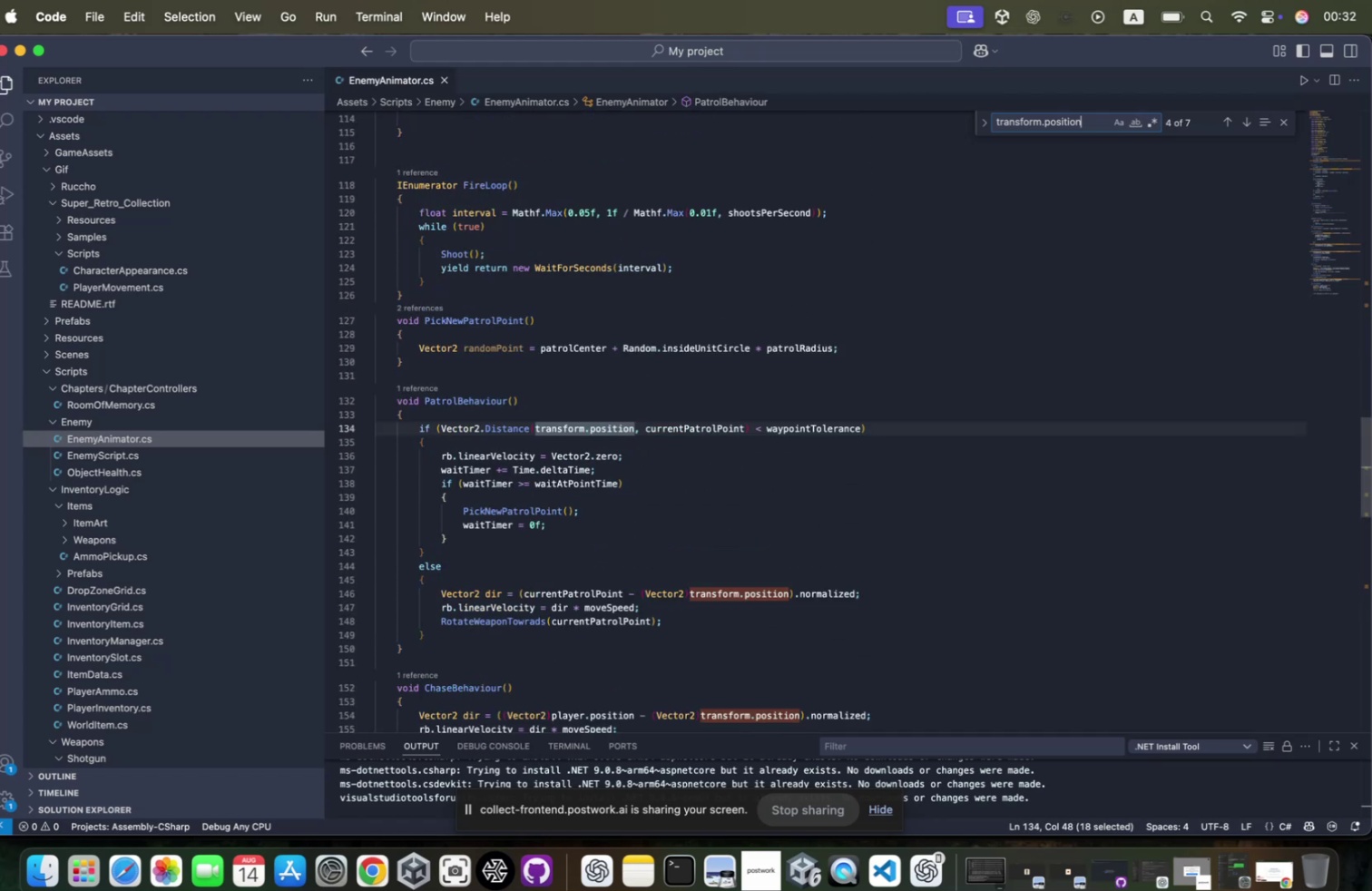 
key(Enter)
 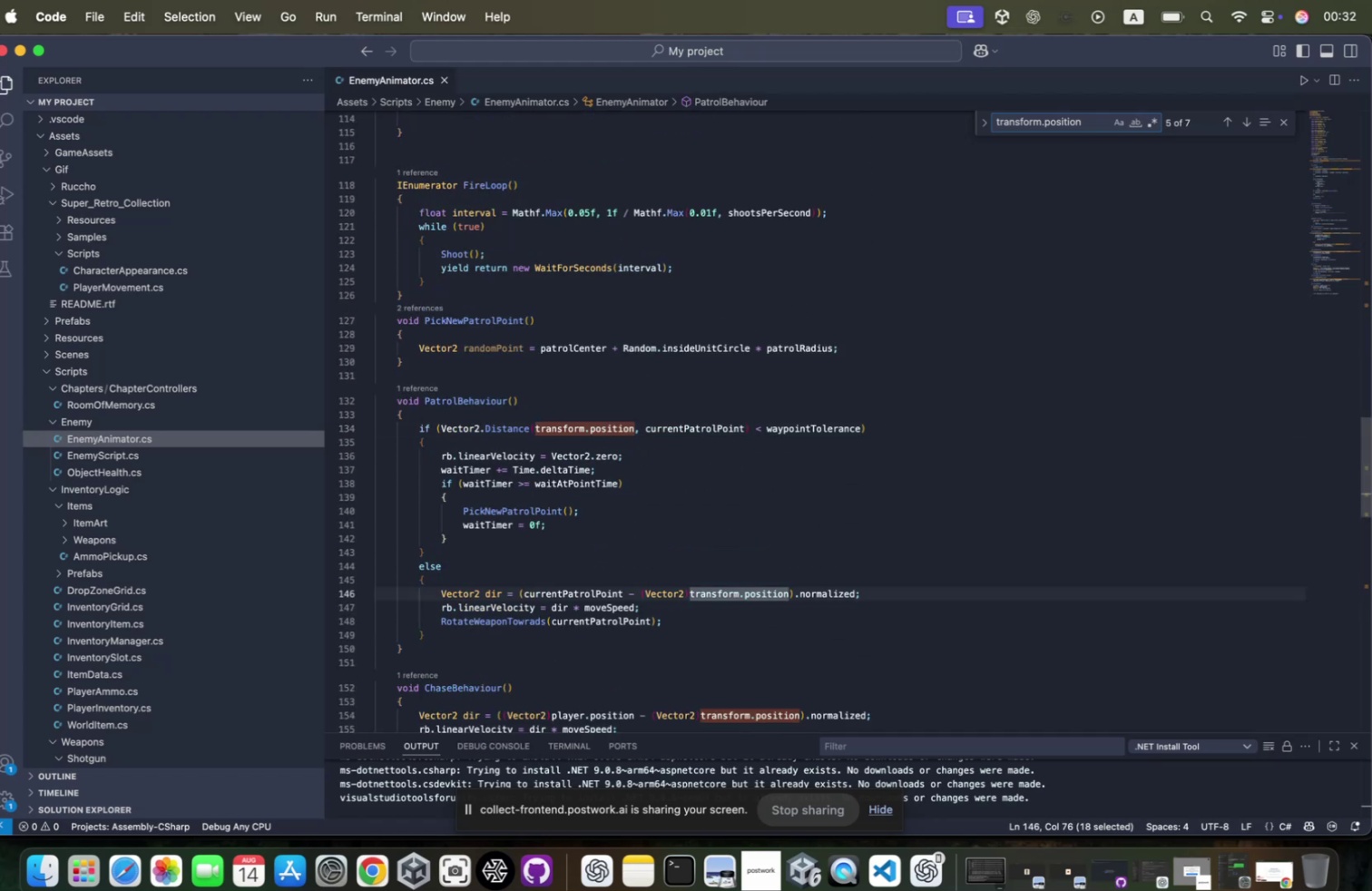 
key(Enter)
 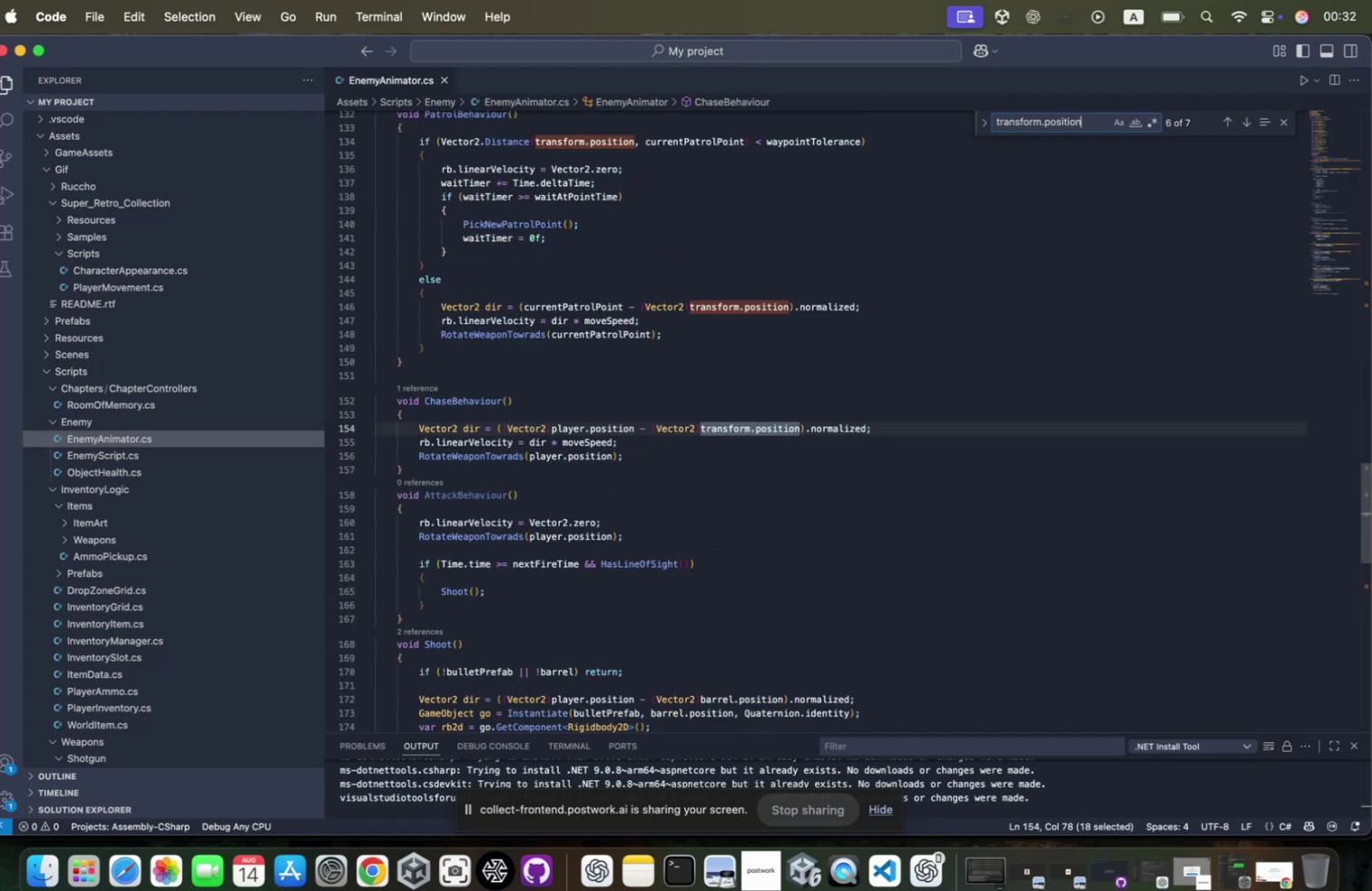 
key(Enter)
 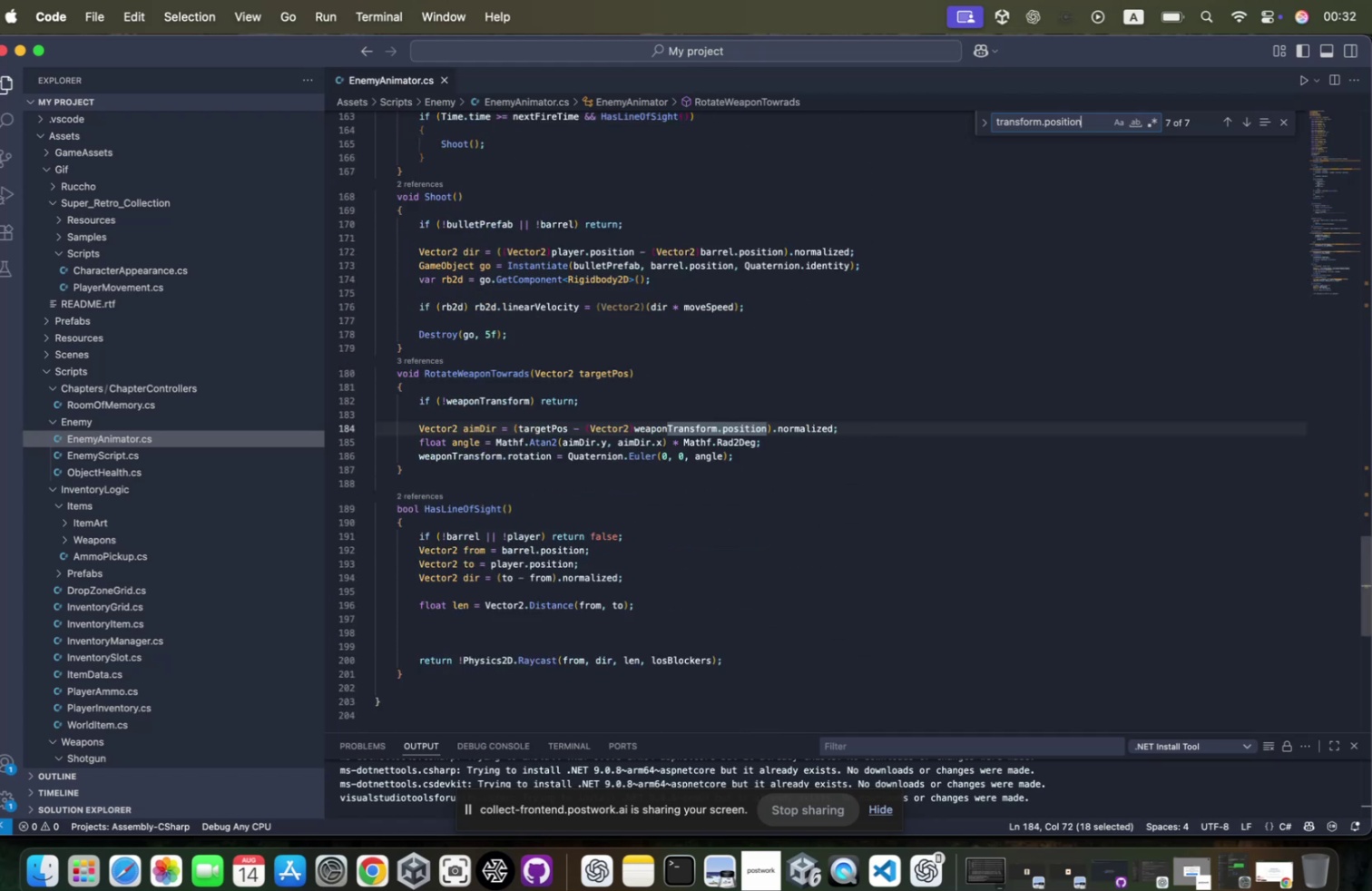 
key(Enter)
 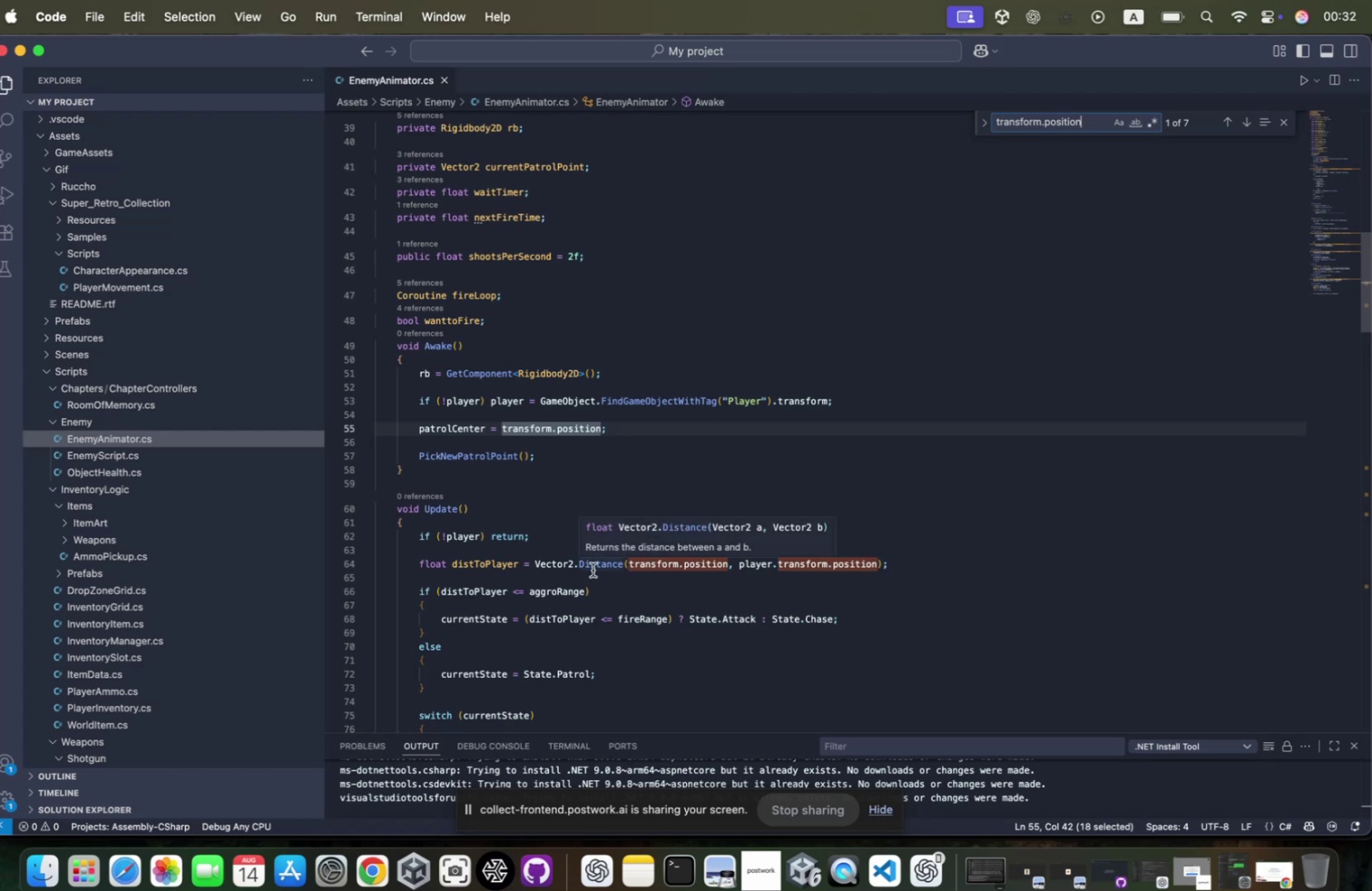 
wait(10.74)
 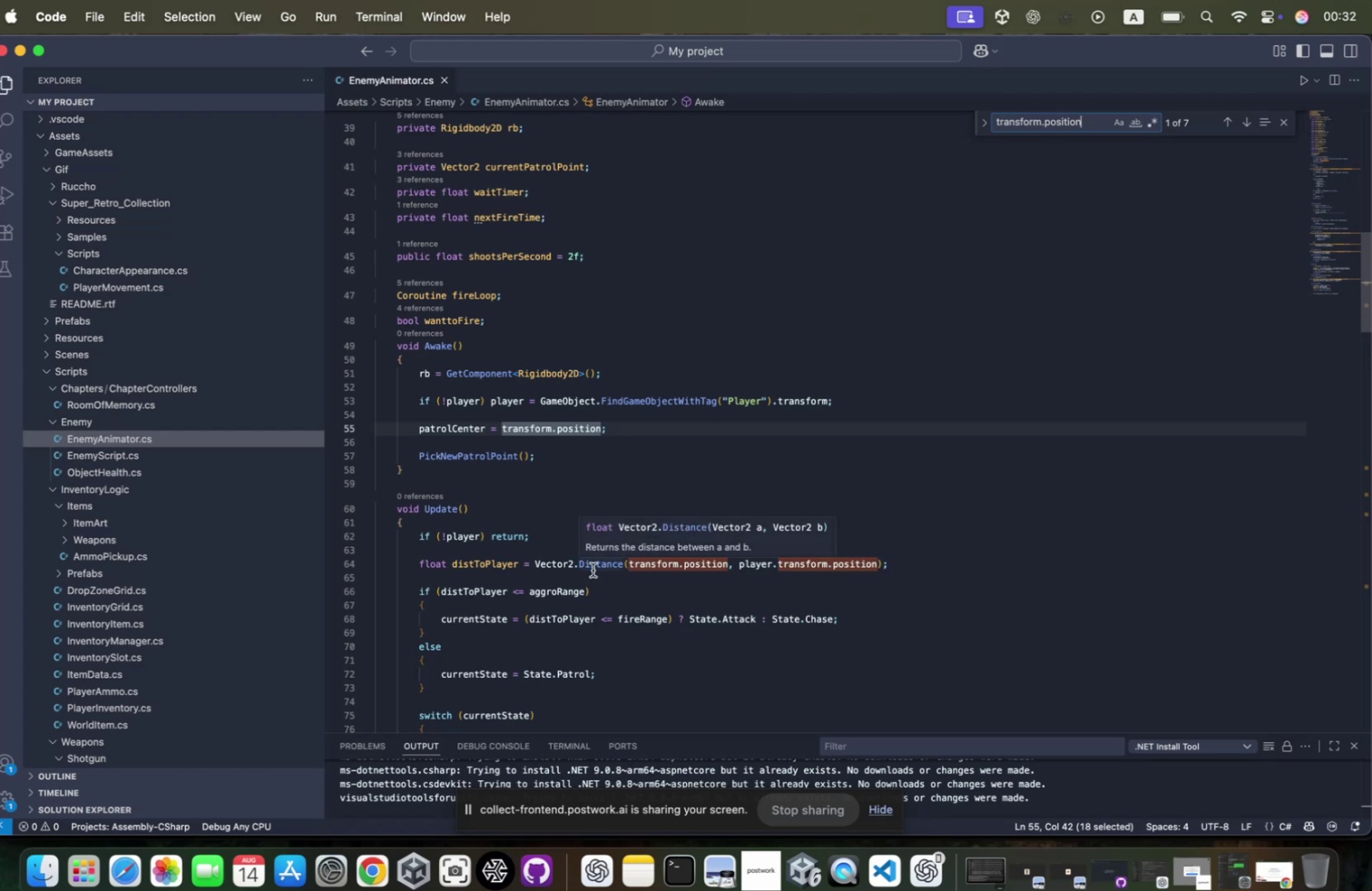 
left_click([34, 49])
 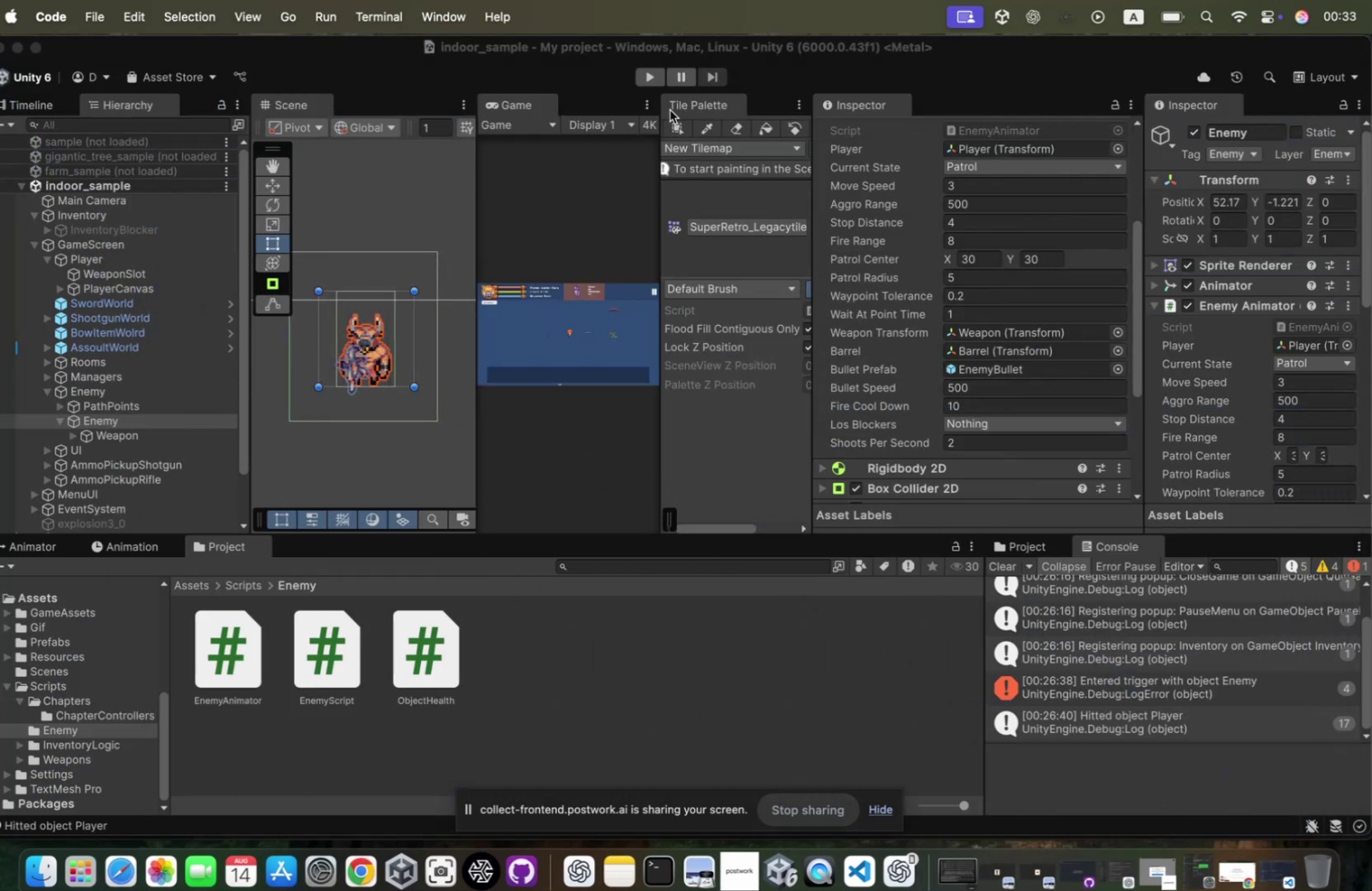 
mouse_move([659, 81])
 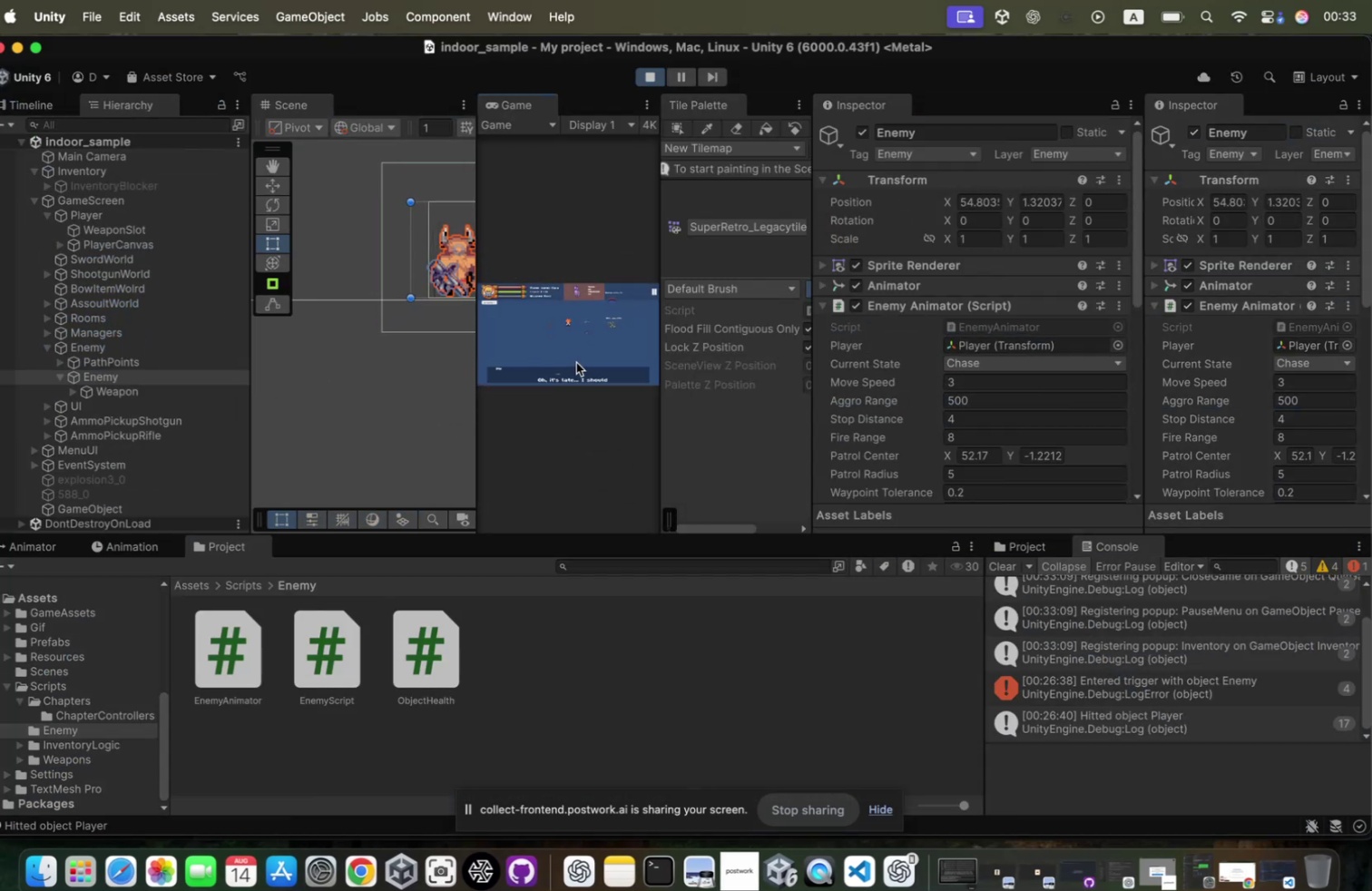 
wait(6.83)
 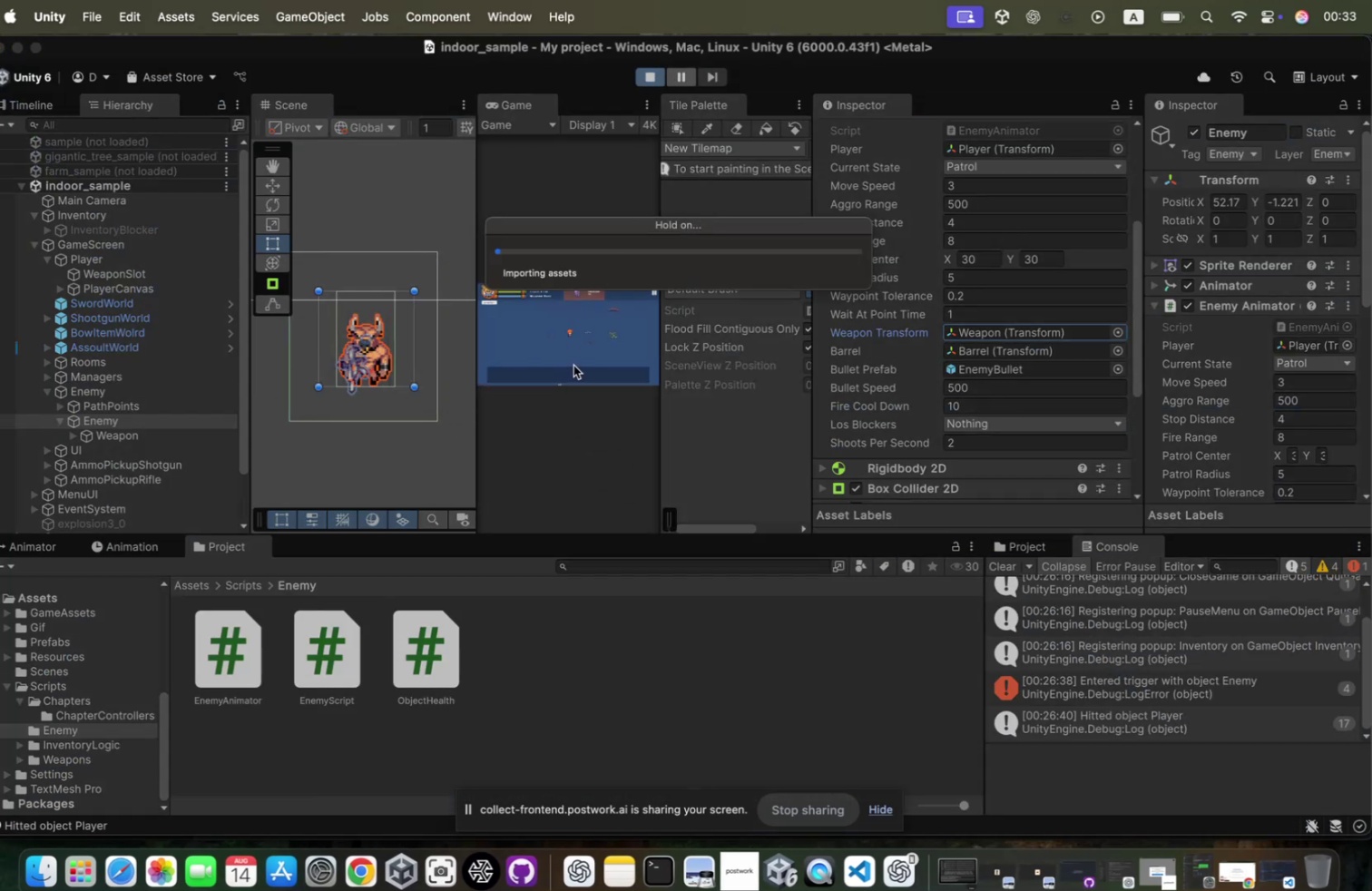 
left_click_drag(start_coordinate=[484, 316], to_coordinate=[285, 385])
 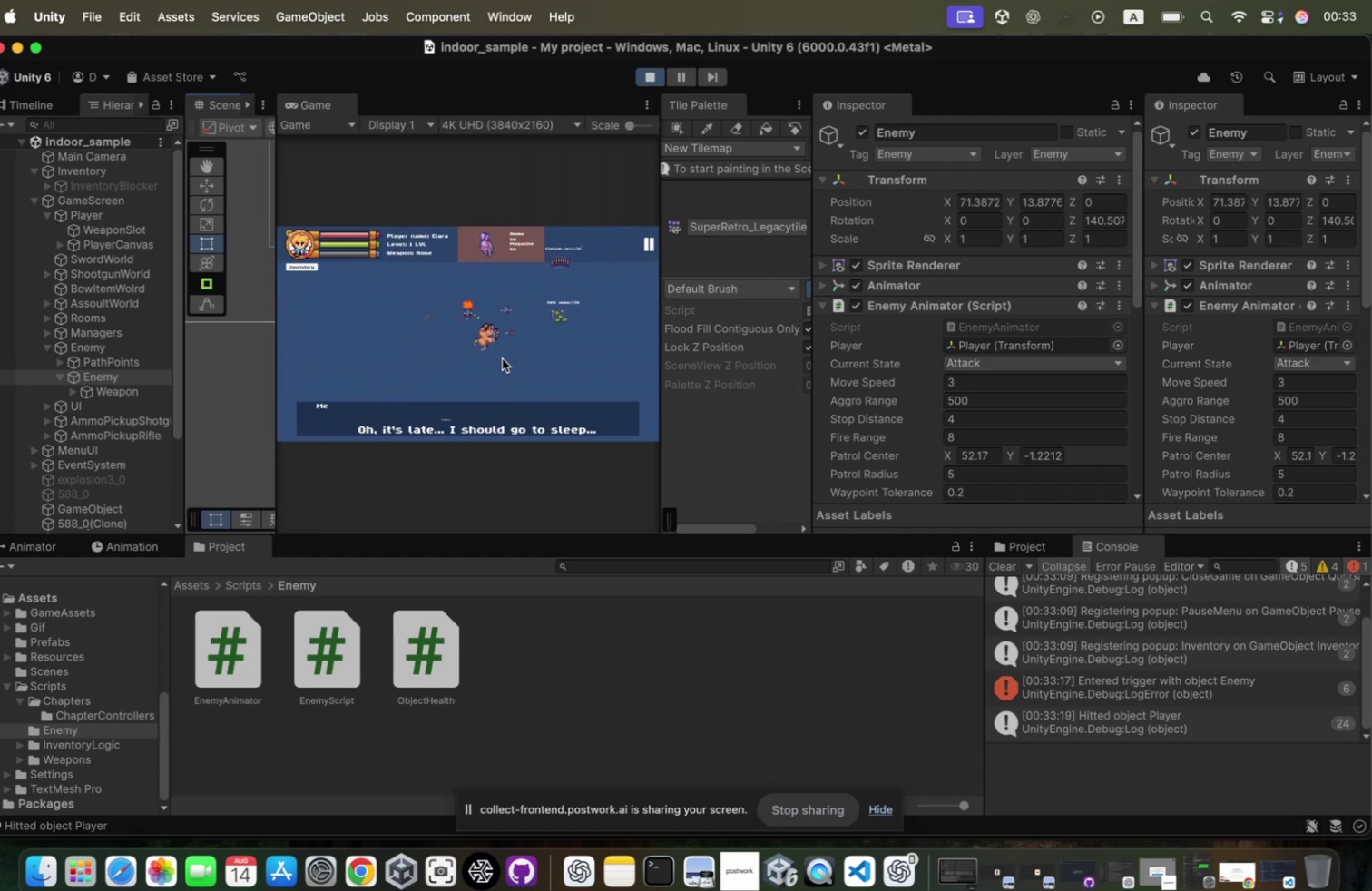 
wait(7.95)
 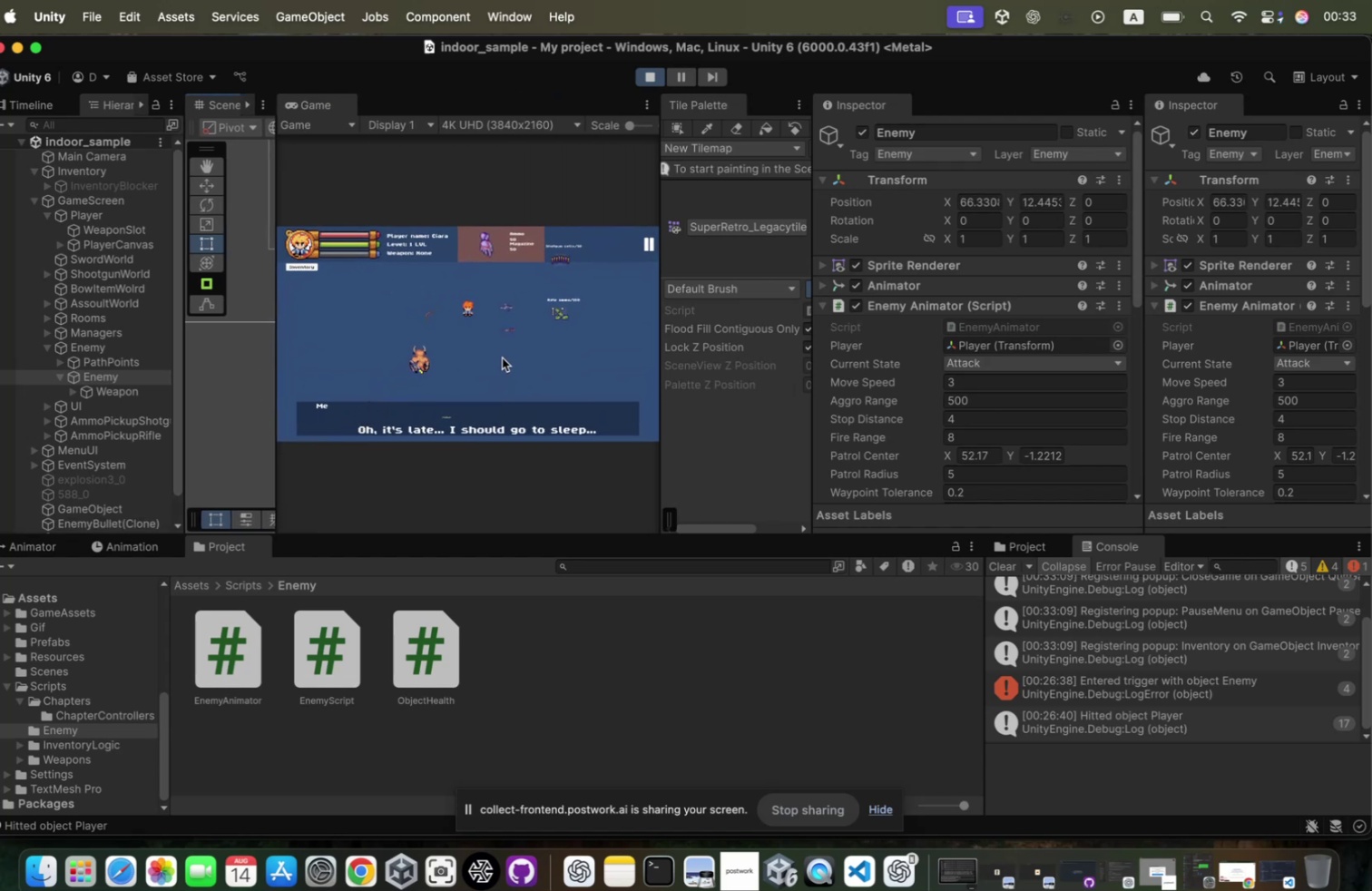 
left_click([661, 80])
 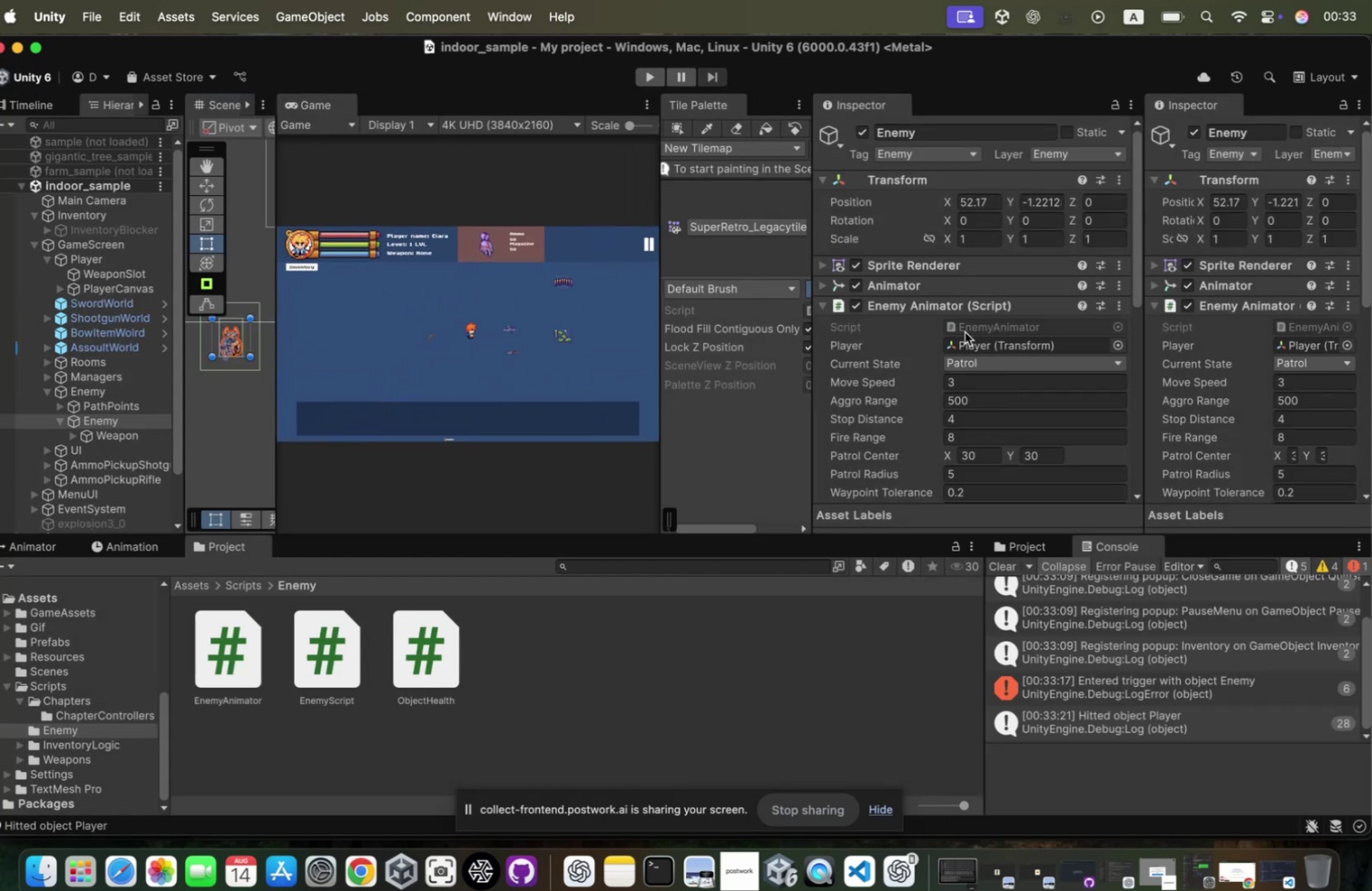 
scroll: coordinate [969, 328], scroll_direction: down, amount: 12.0
 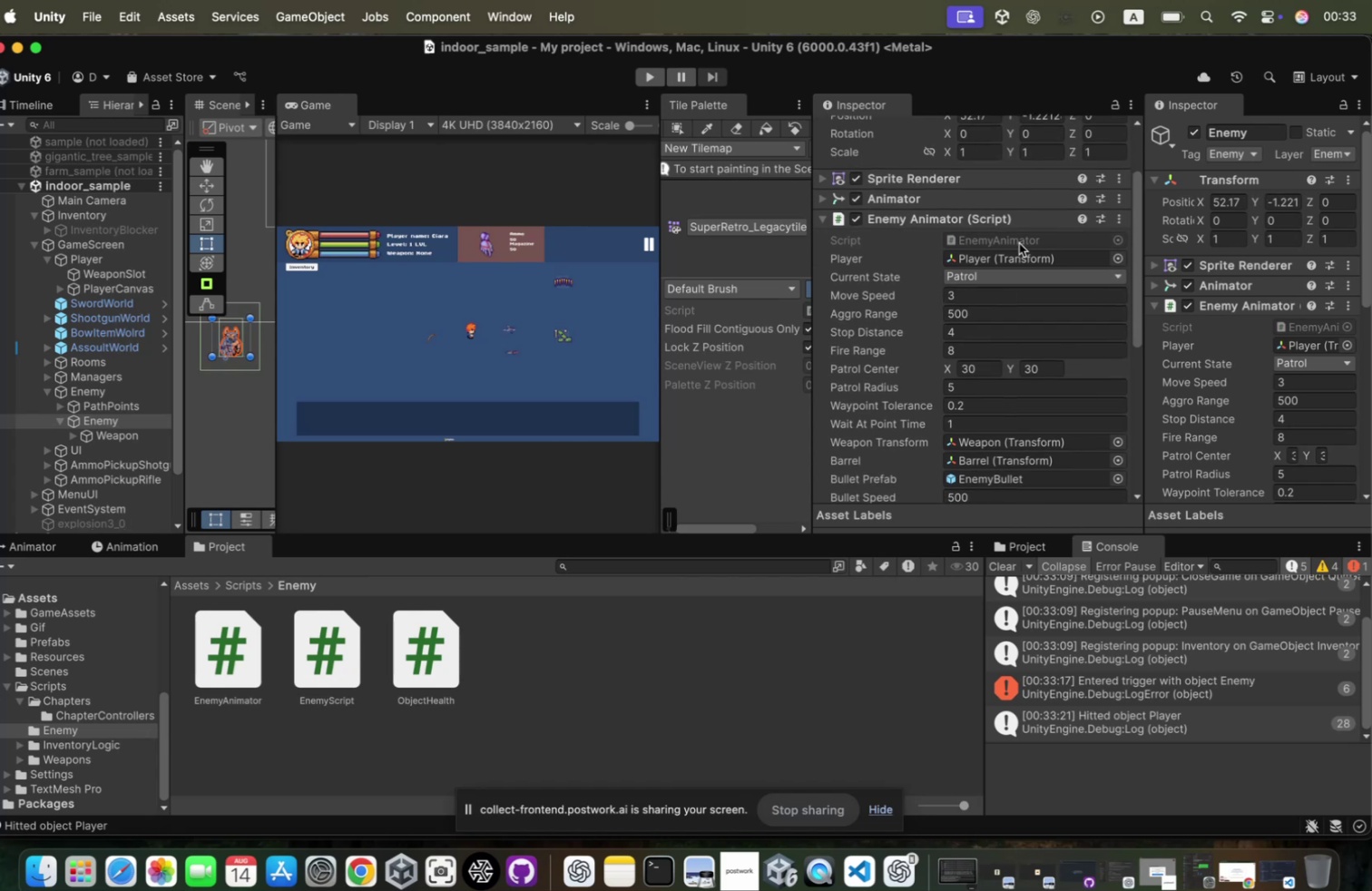 
scroll: coordinate [1019, 241], scroll_direction: up, amount: 19.0
 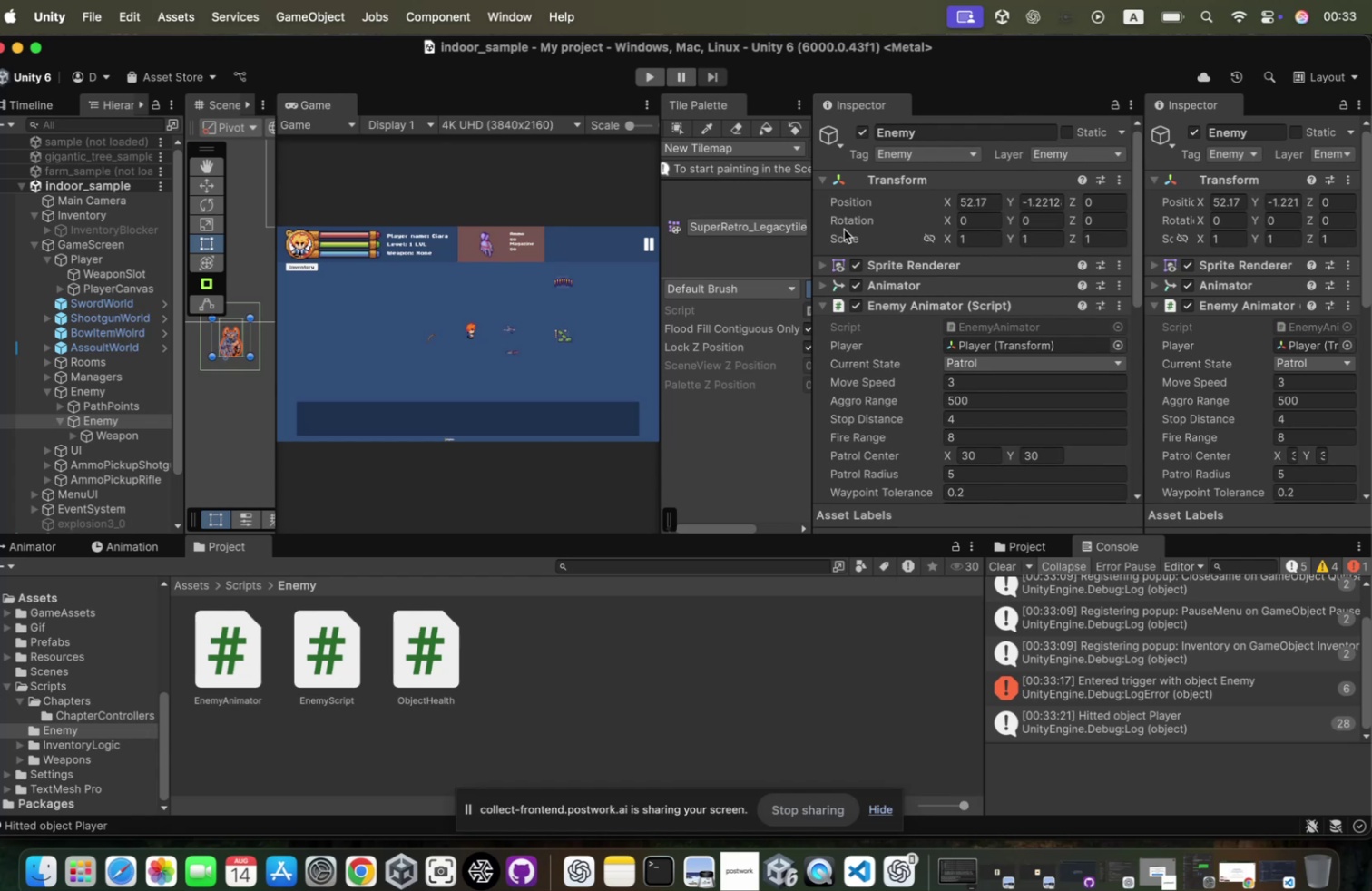 
wait(21.75)
 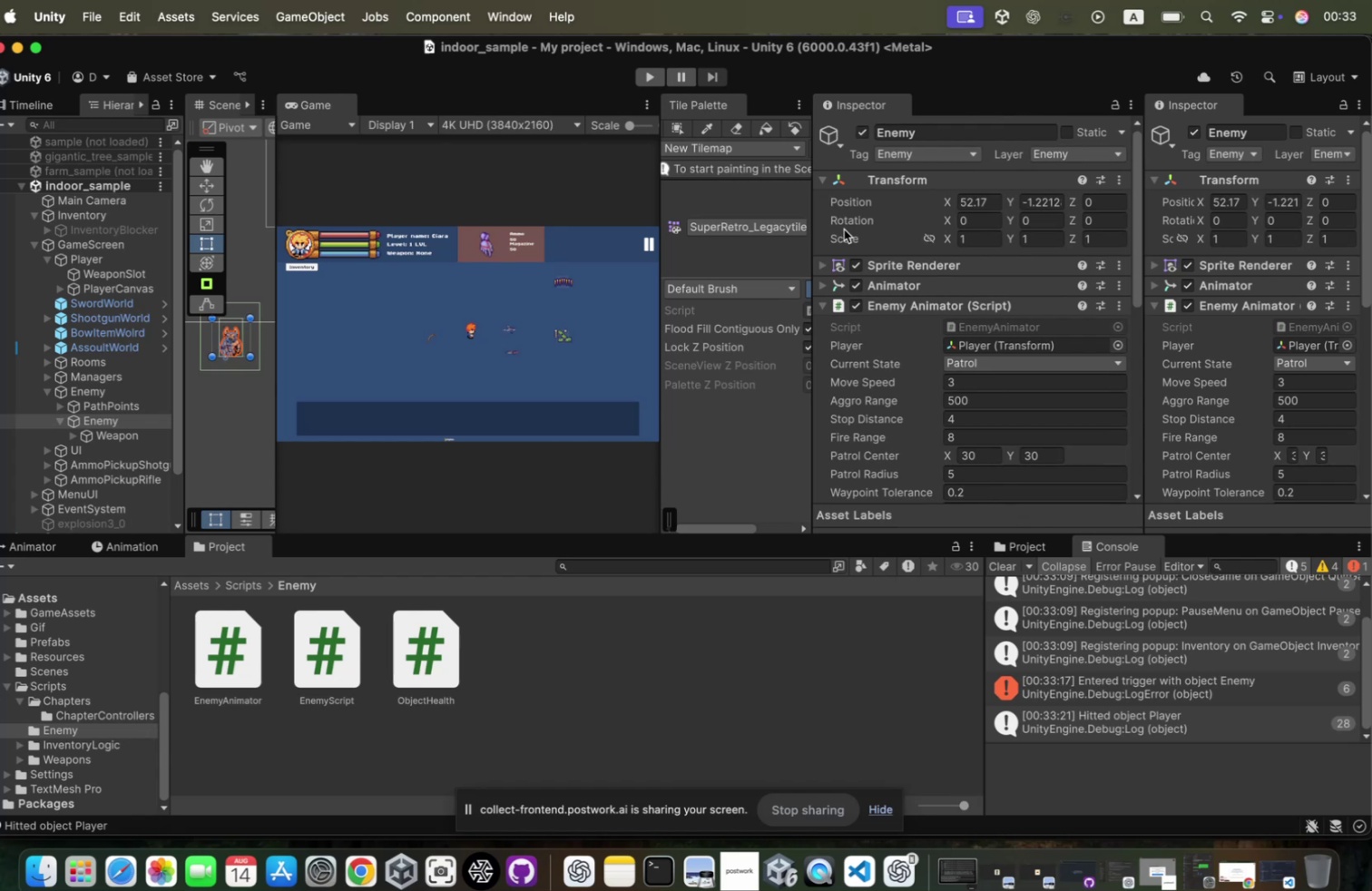 
left_click([1014, 316])
 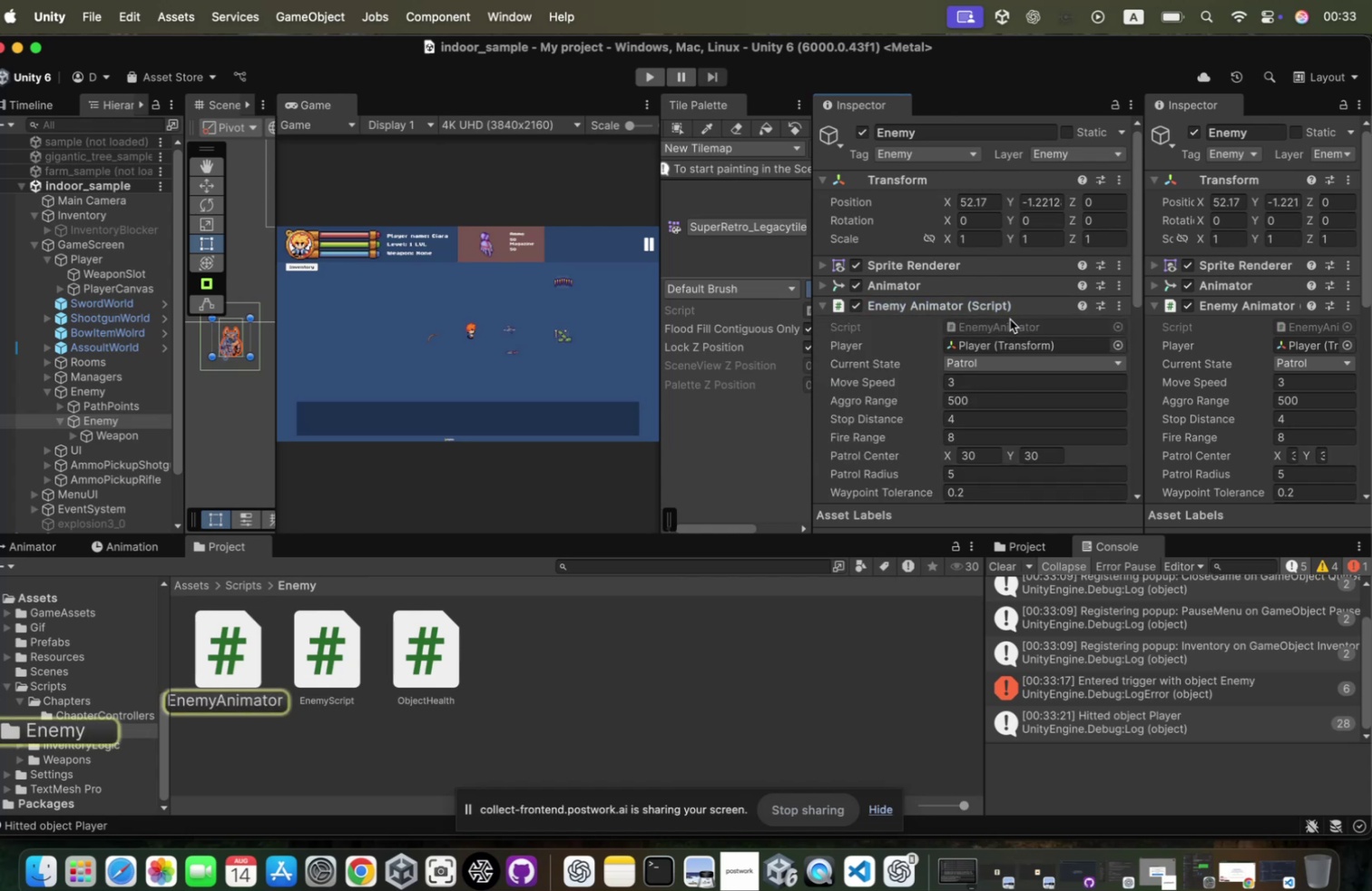 
double_click([1014, 316])
 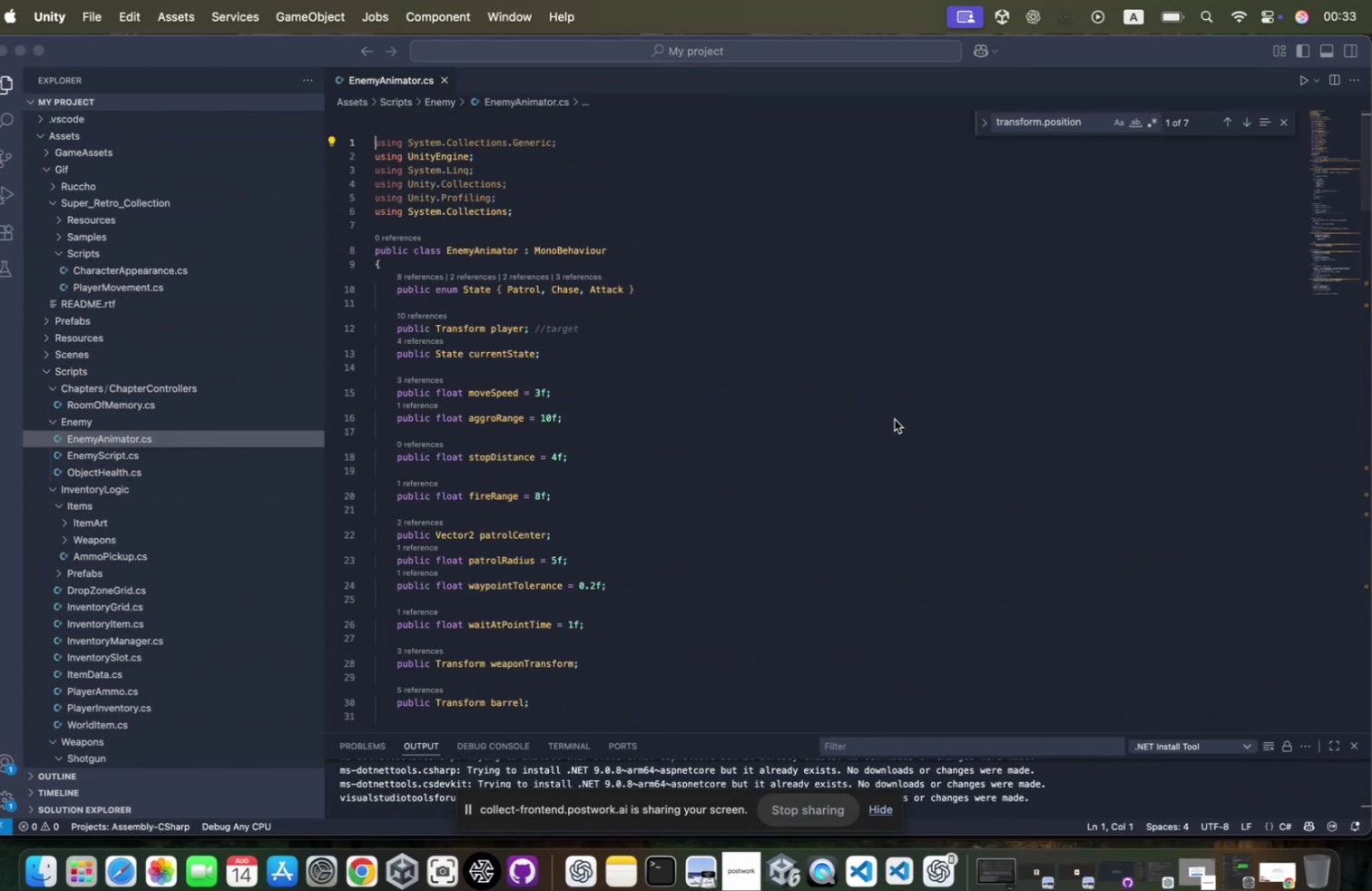 
scroll: coordinate [838, 469], scroll_direction: down, amount: 43.0
 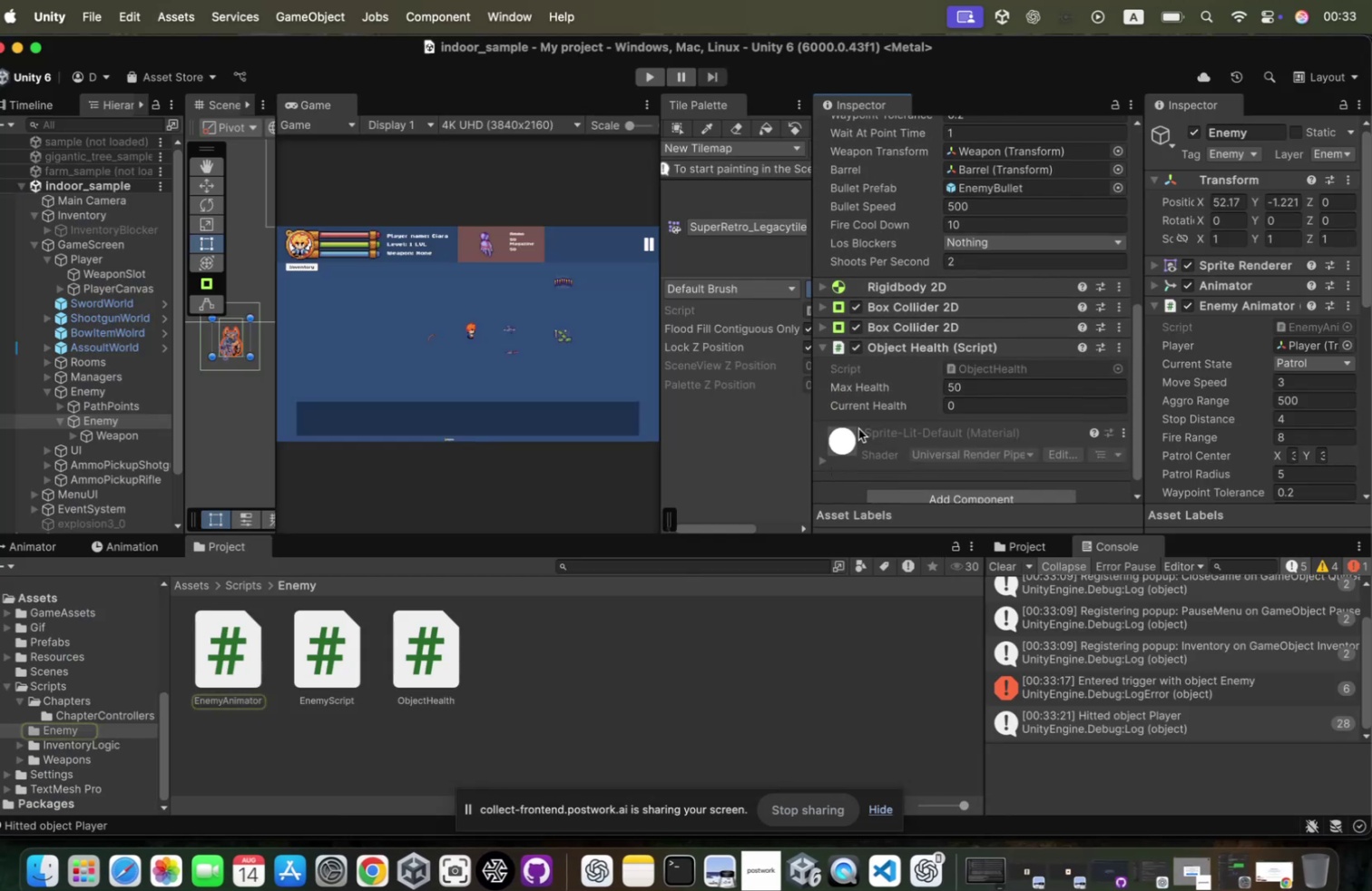 
scroll: coordinate [864, 424], scroll_direction: up, amount: 25.0
 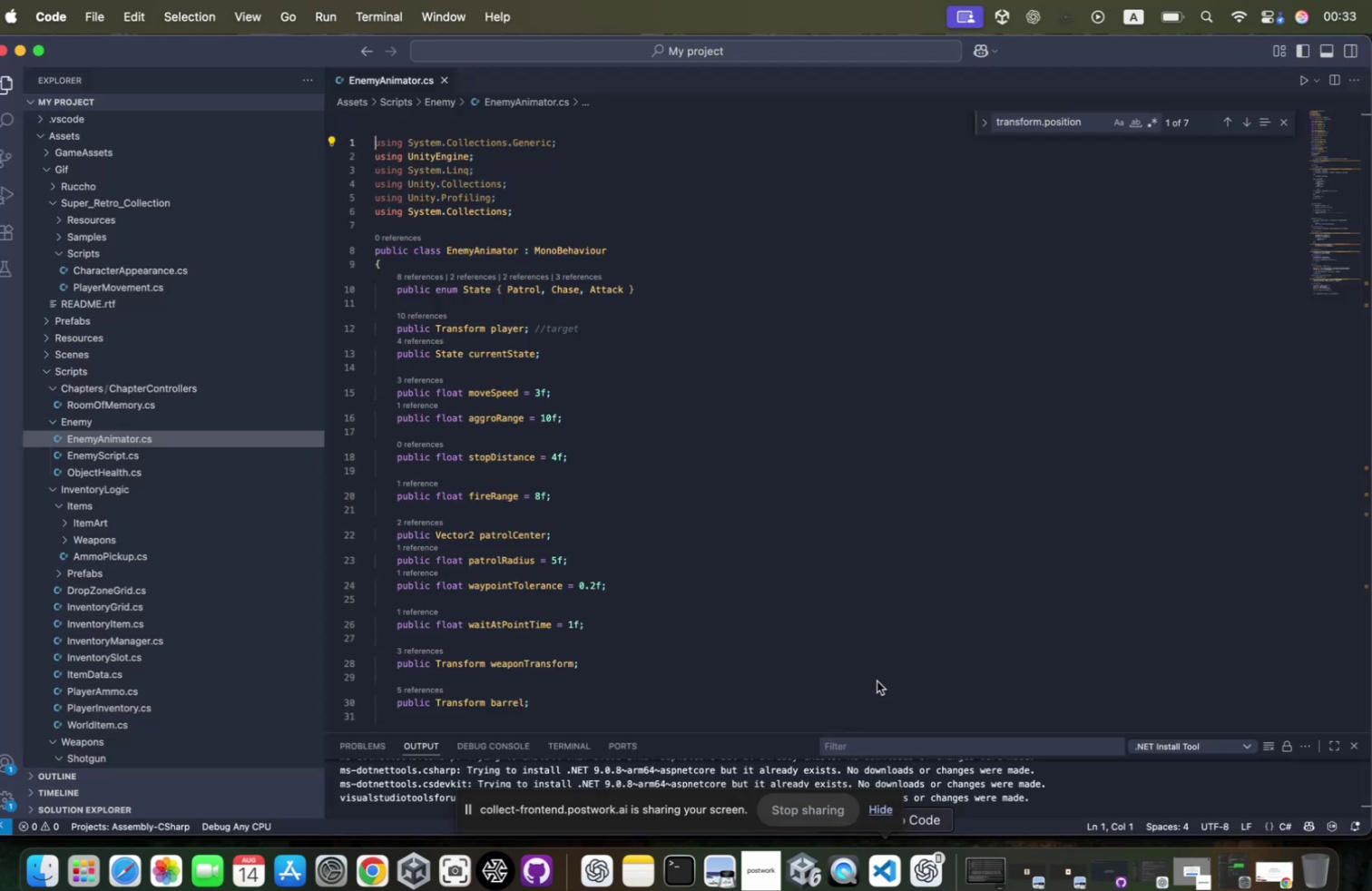 
wait(6.79)
 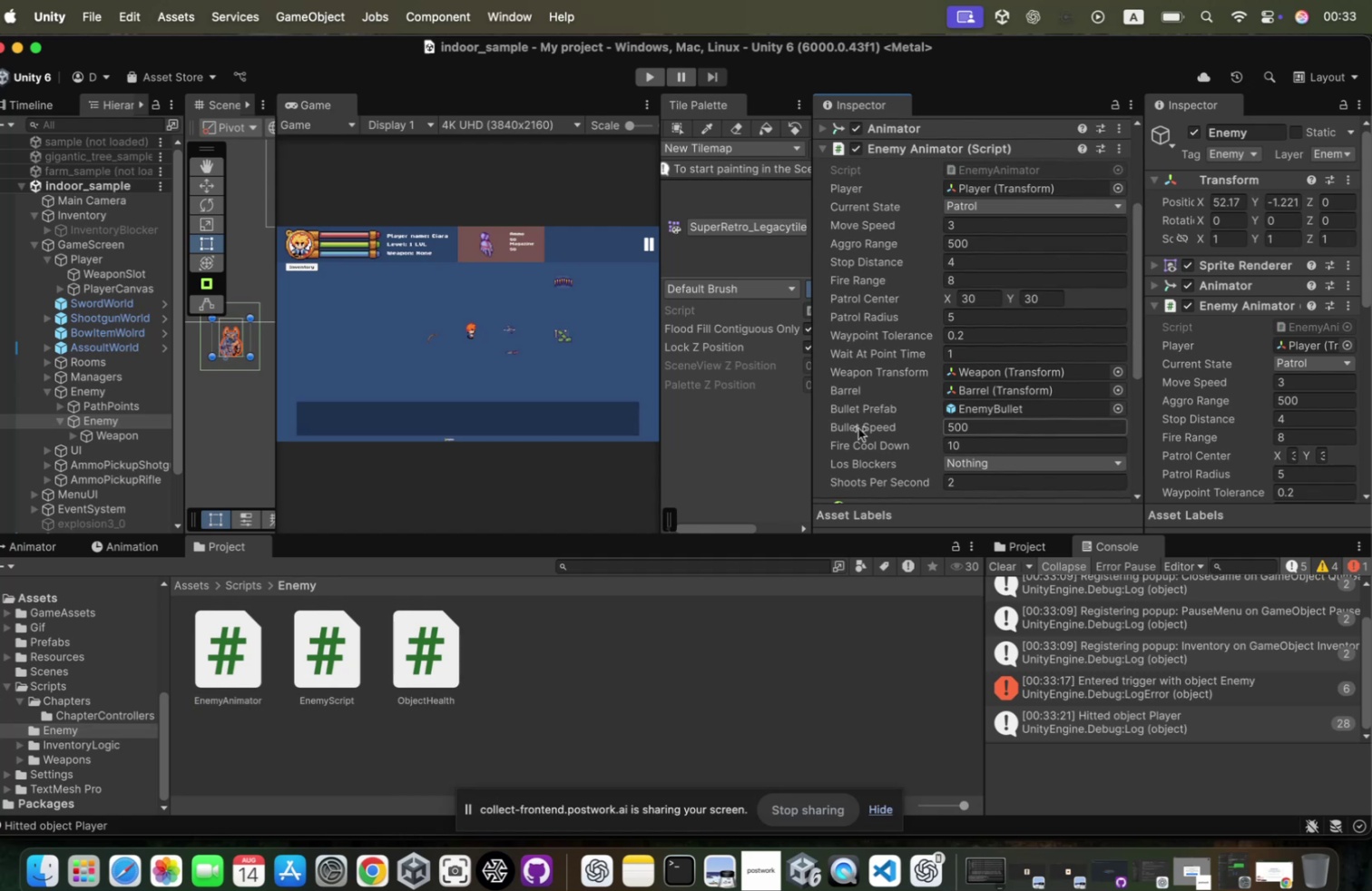 
left_click([1050, 126])
 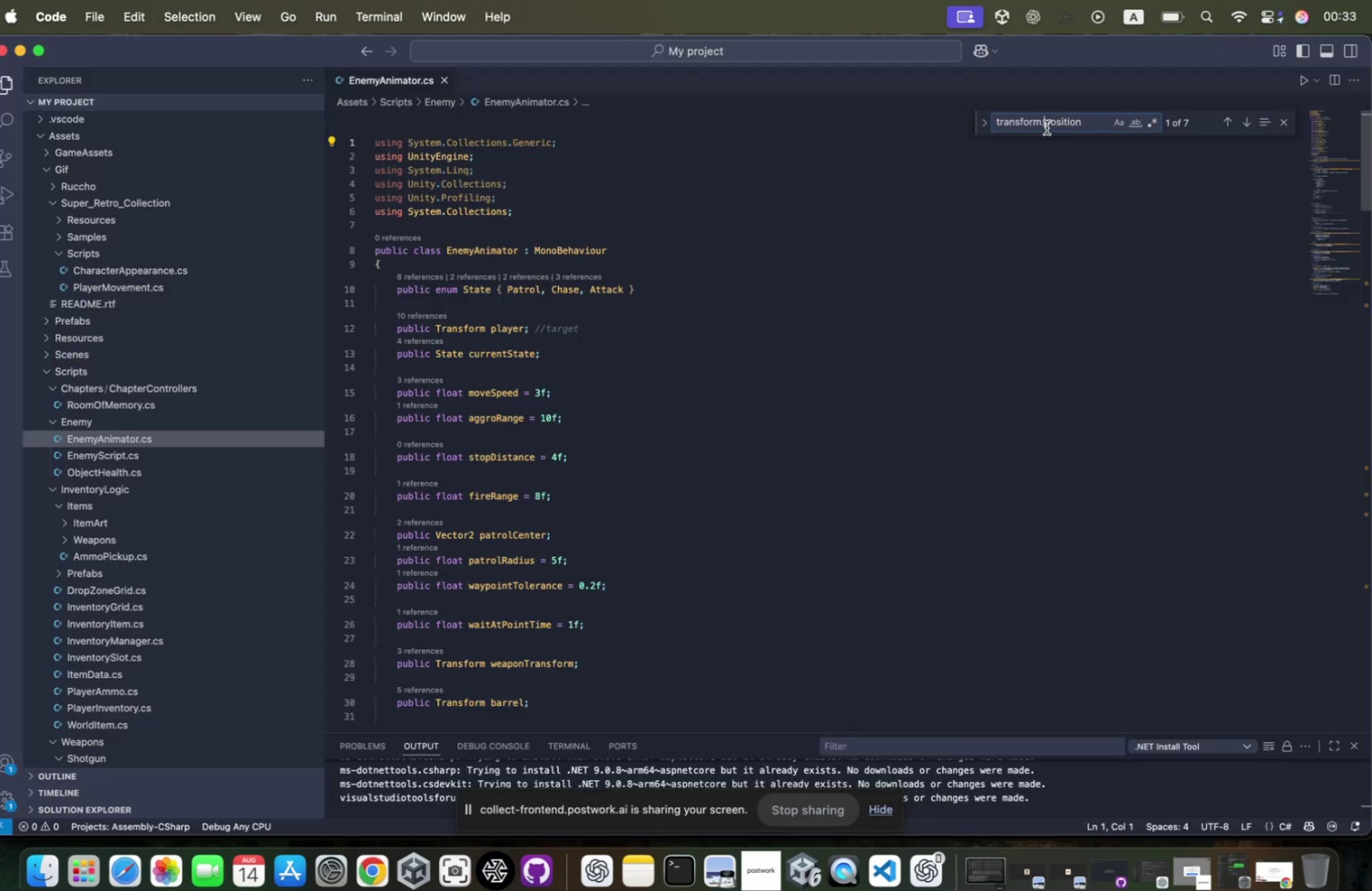 
key(Meta+CommandLeft)
 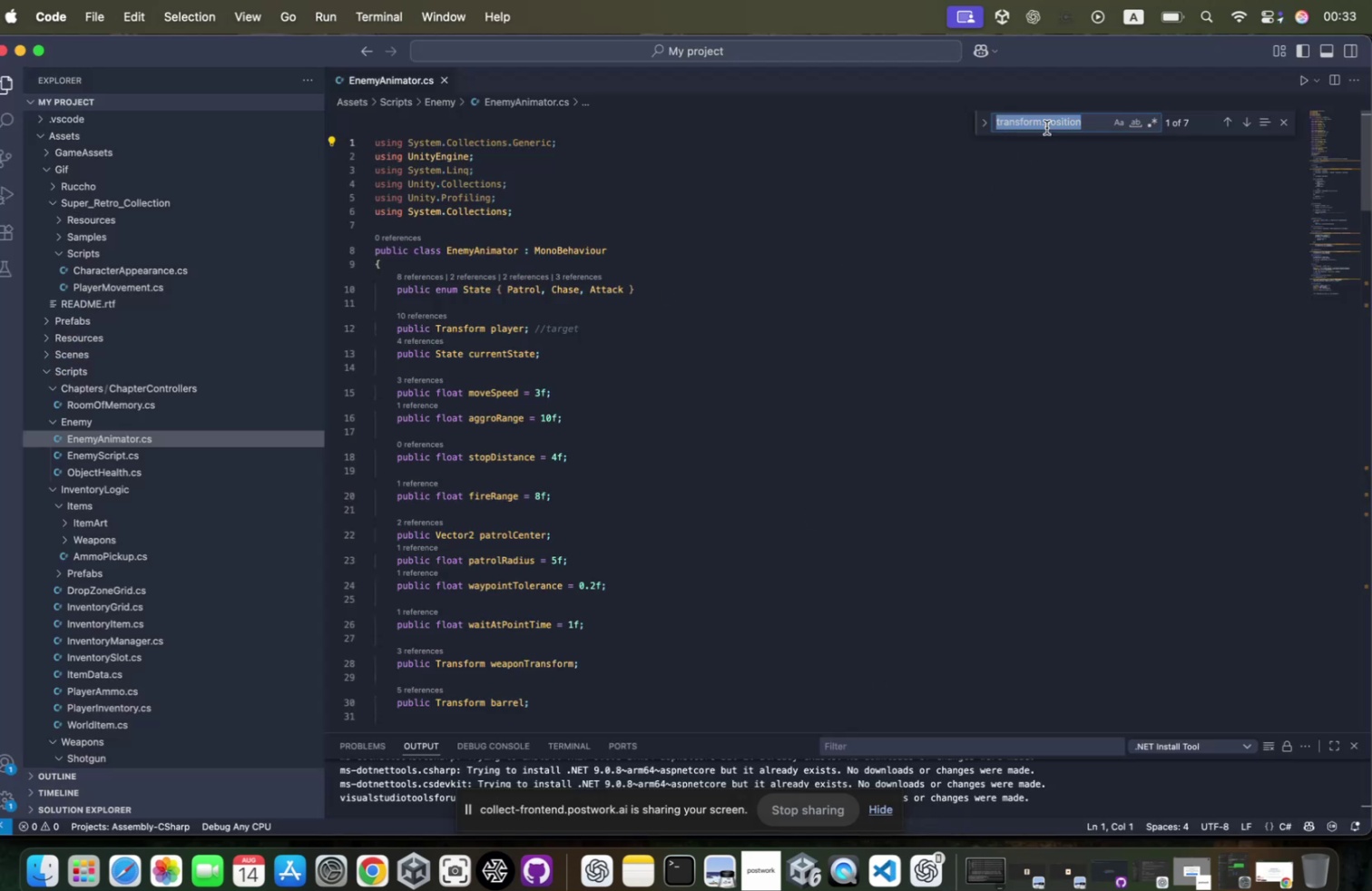 
key(Meta+A)
 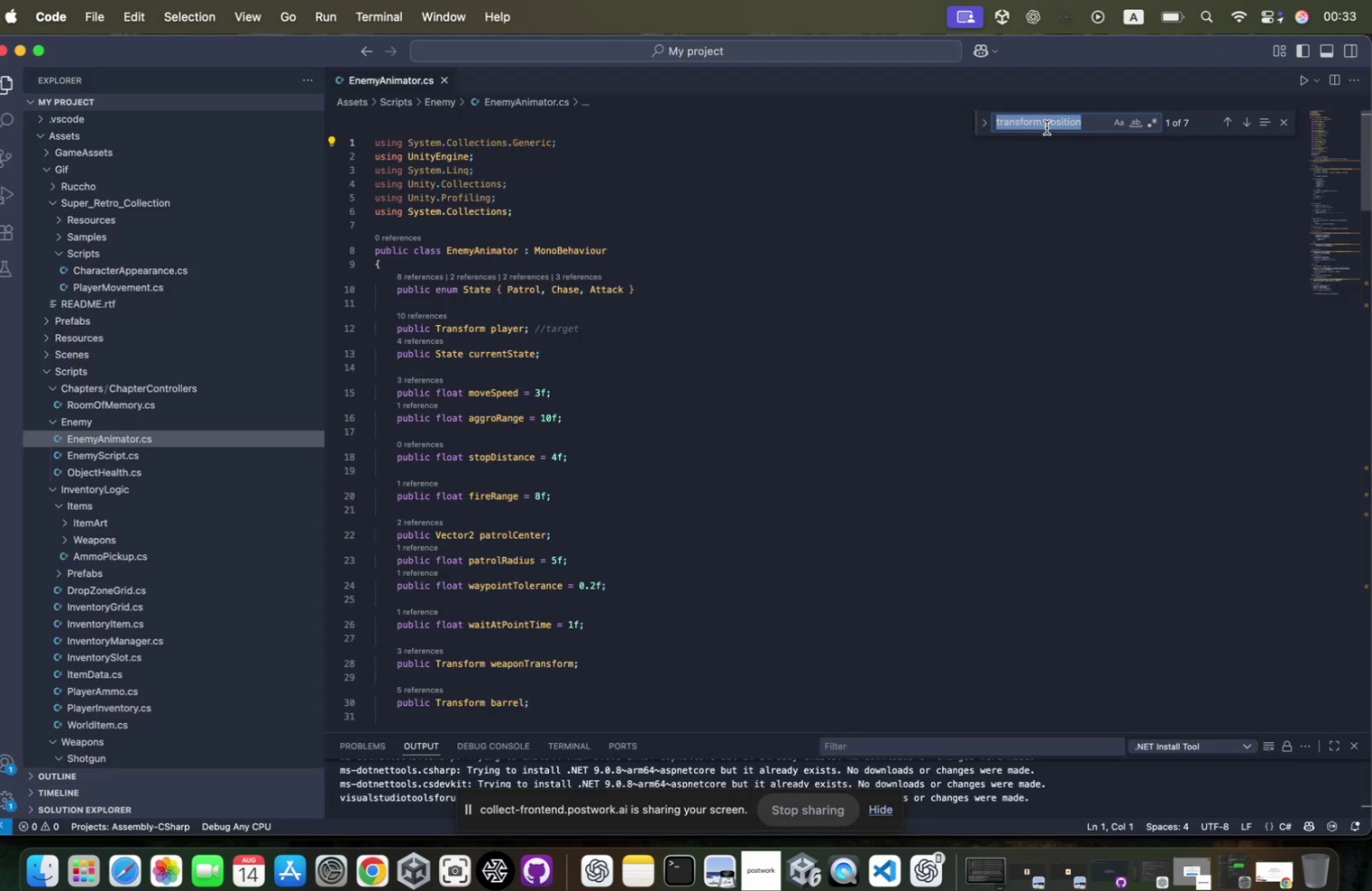 
type(rotateweapontoward)
key(Backspace)
key(Backspace)
key(Backspace)
 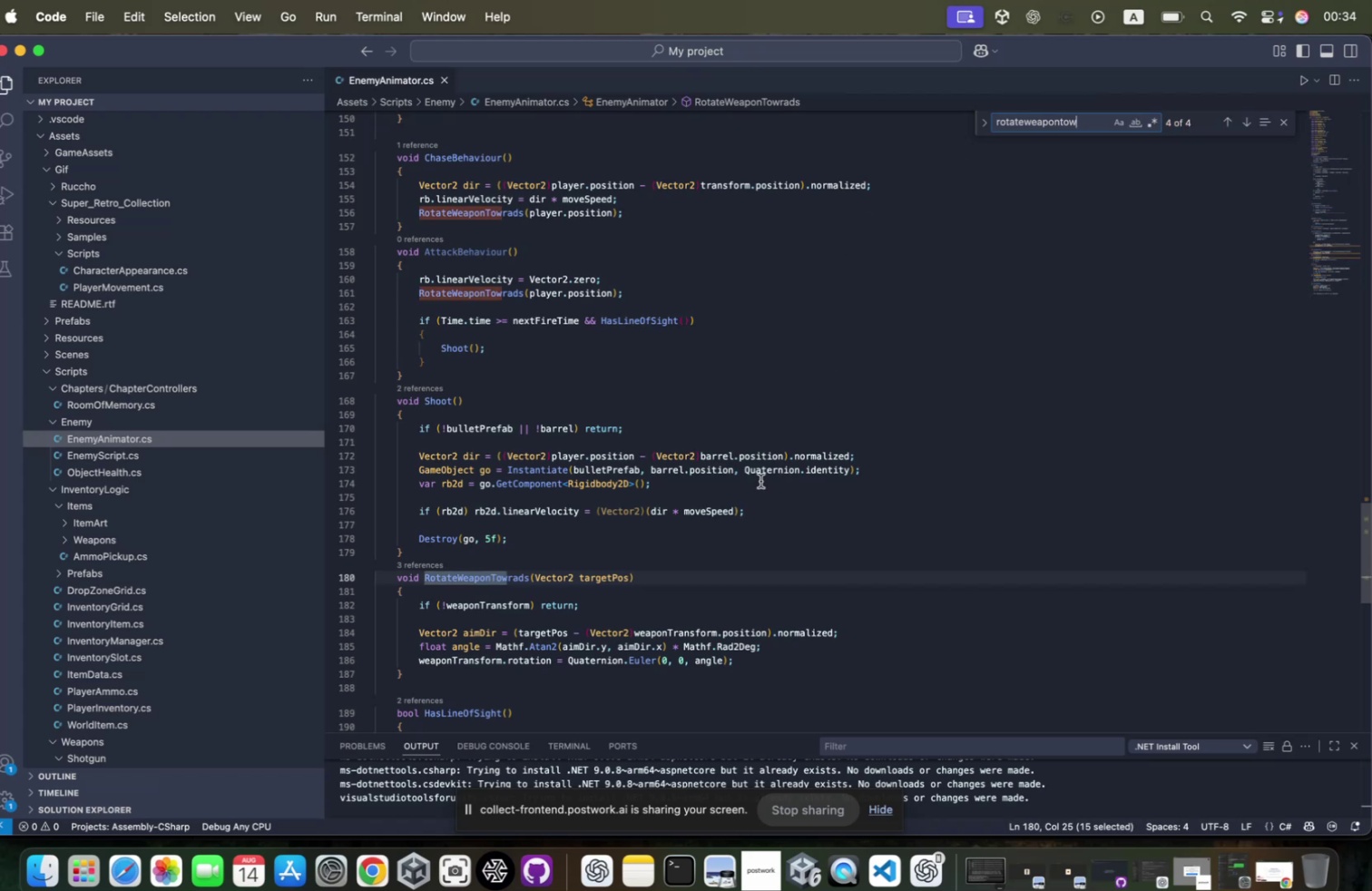 
wait(13.53)
 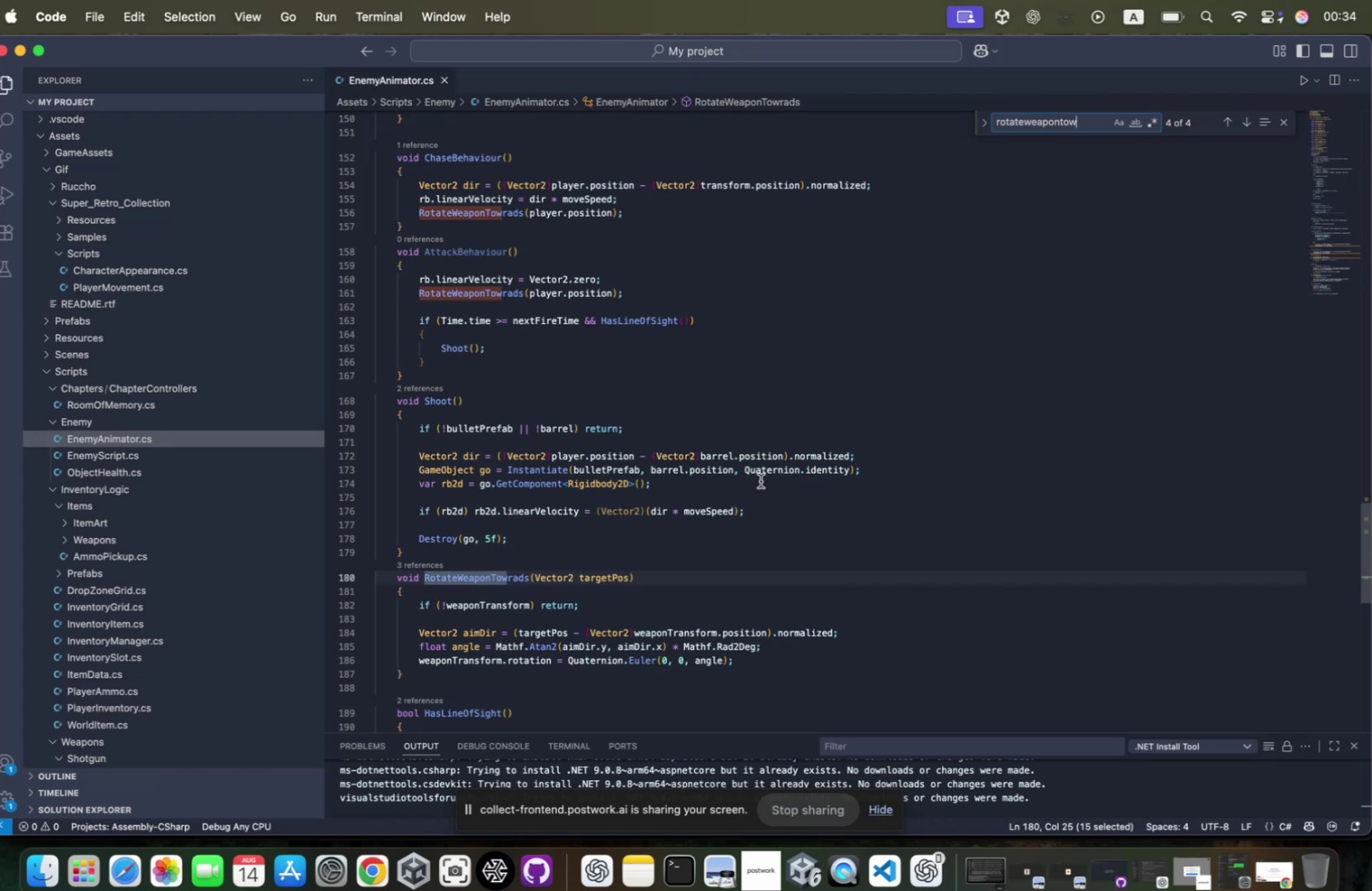 
hold_key(key=ControlLeft, duration=1.38)
 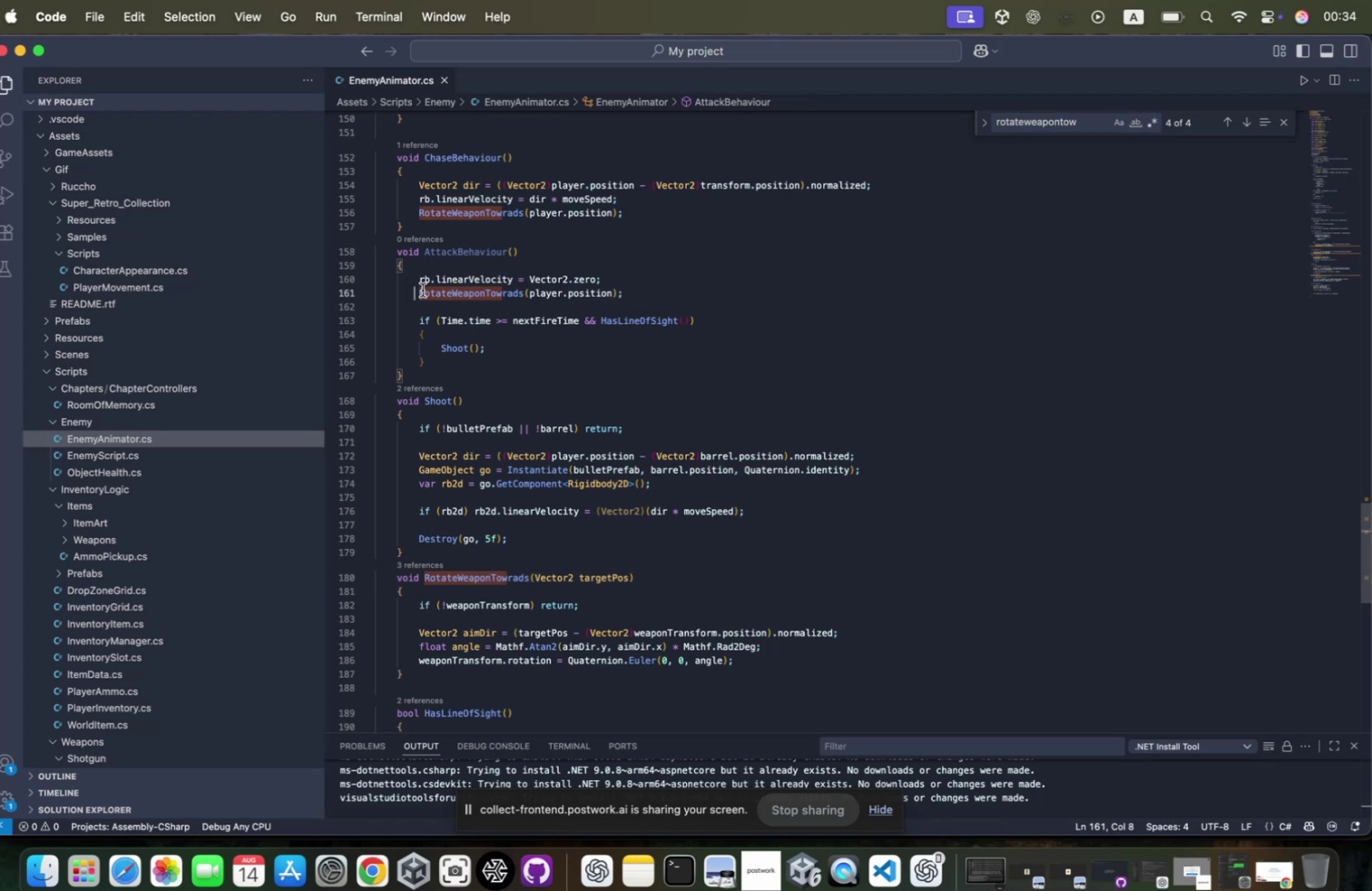 
hold_key(key=CommandLeft, duration=1.12)
left_click([458, 288])
 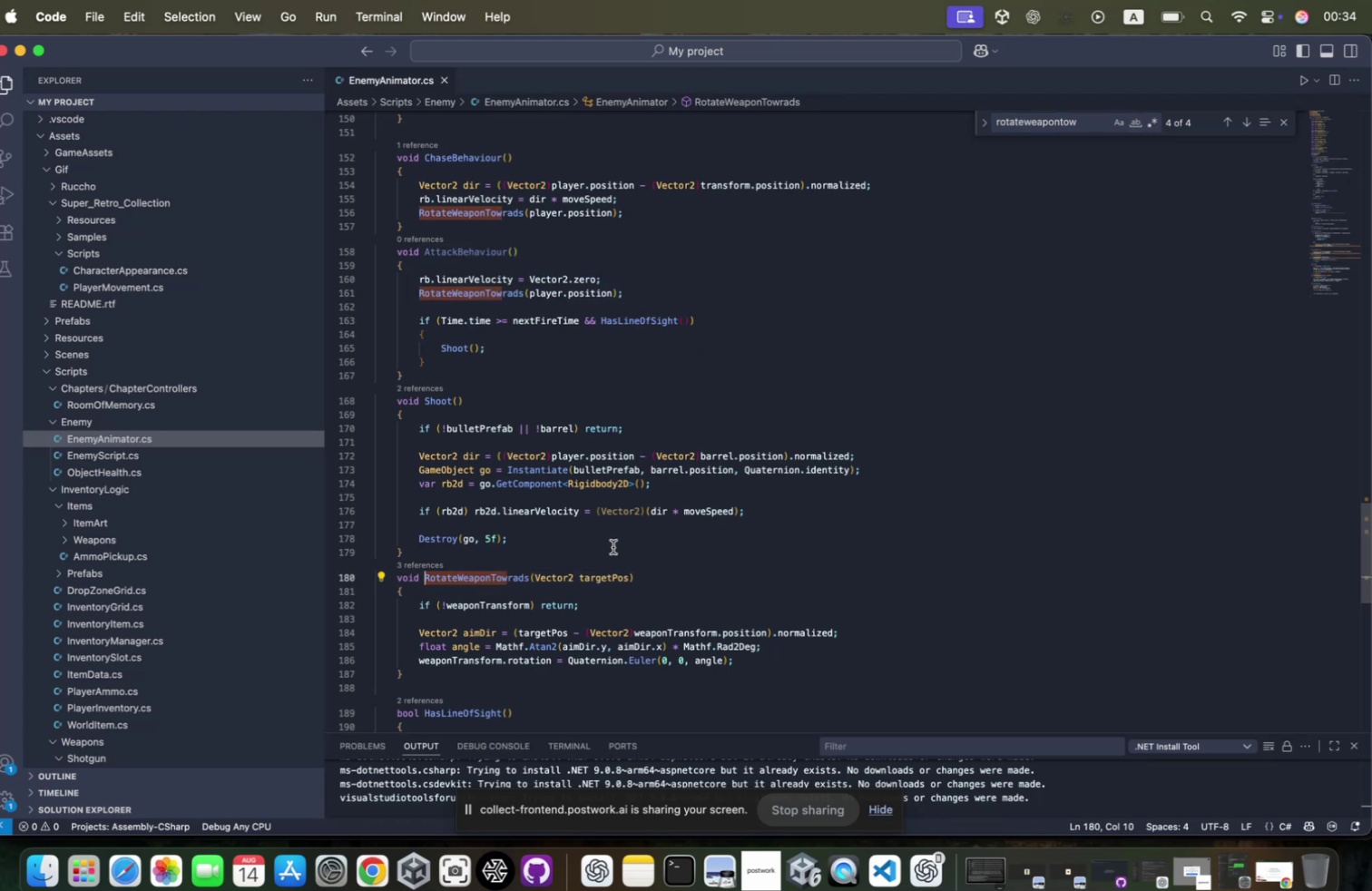 
scroll: coordinate [621, 541], scroll_direction: down, amount: 5.0
 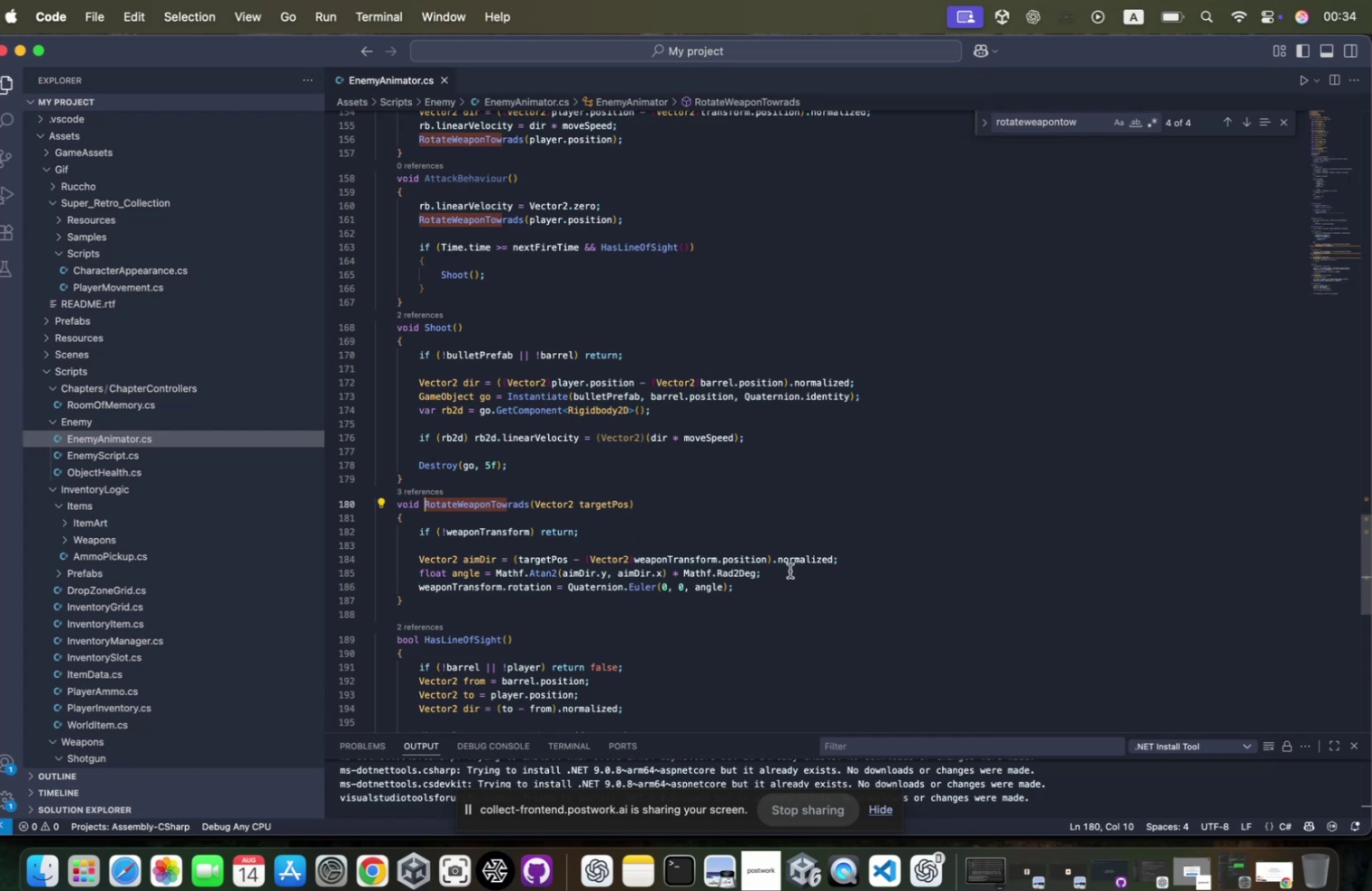 
wait(14.53)
 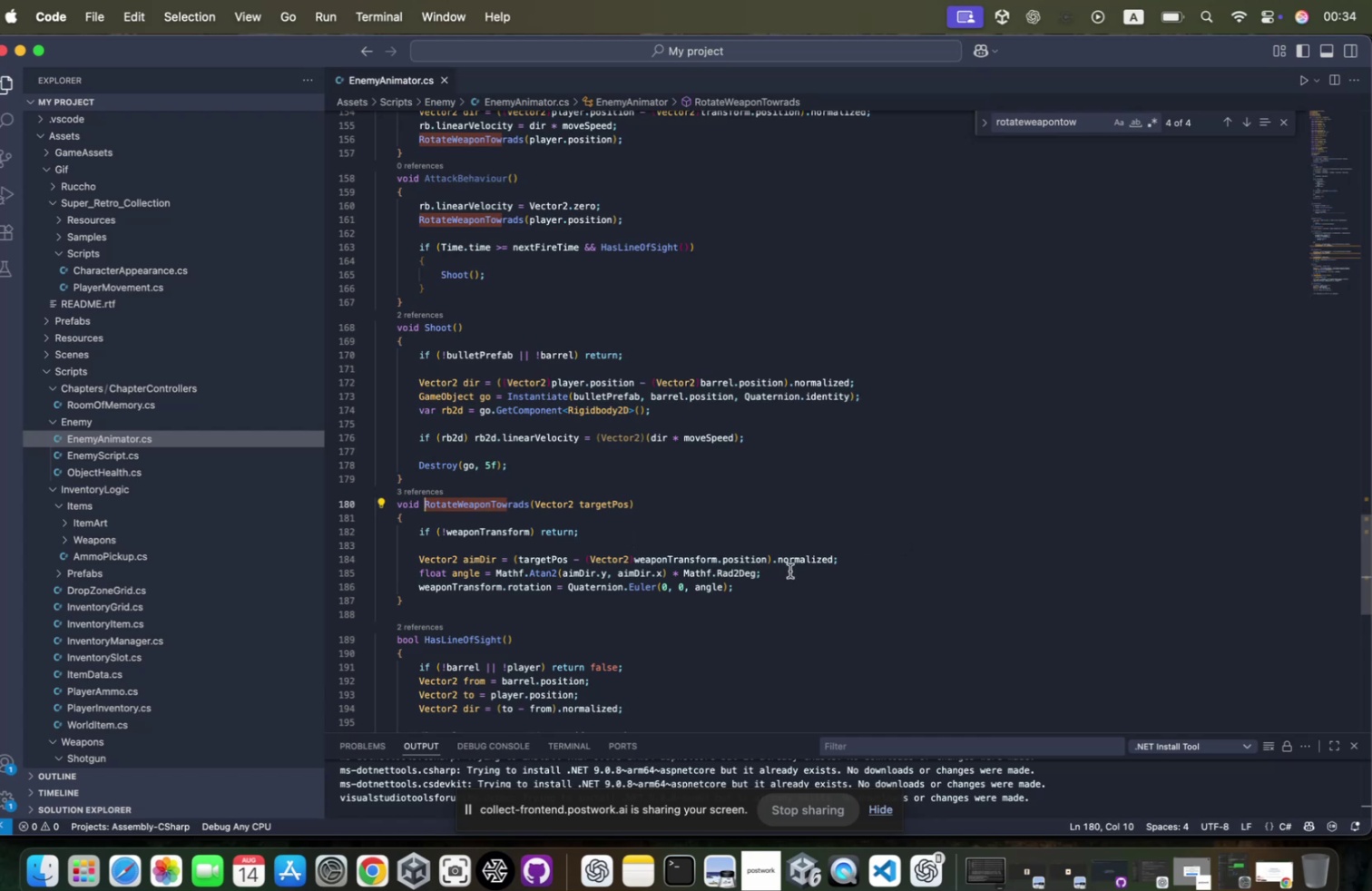 
scroll: coordinate [648, 613], scroll_direction: down, amount: 23.0
 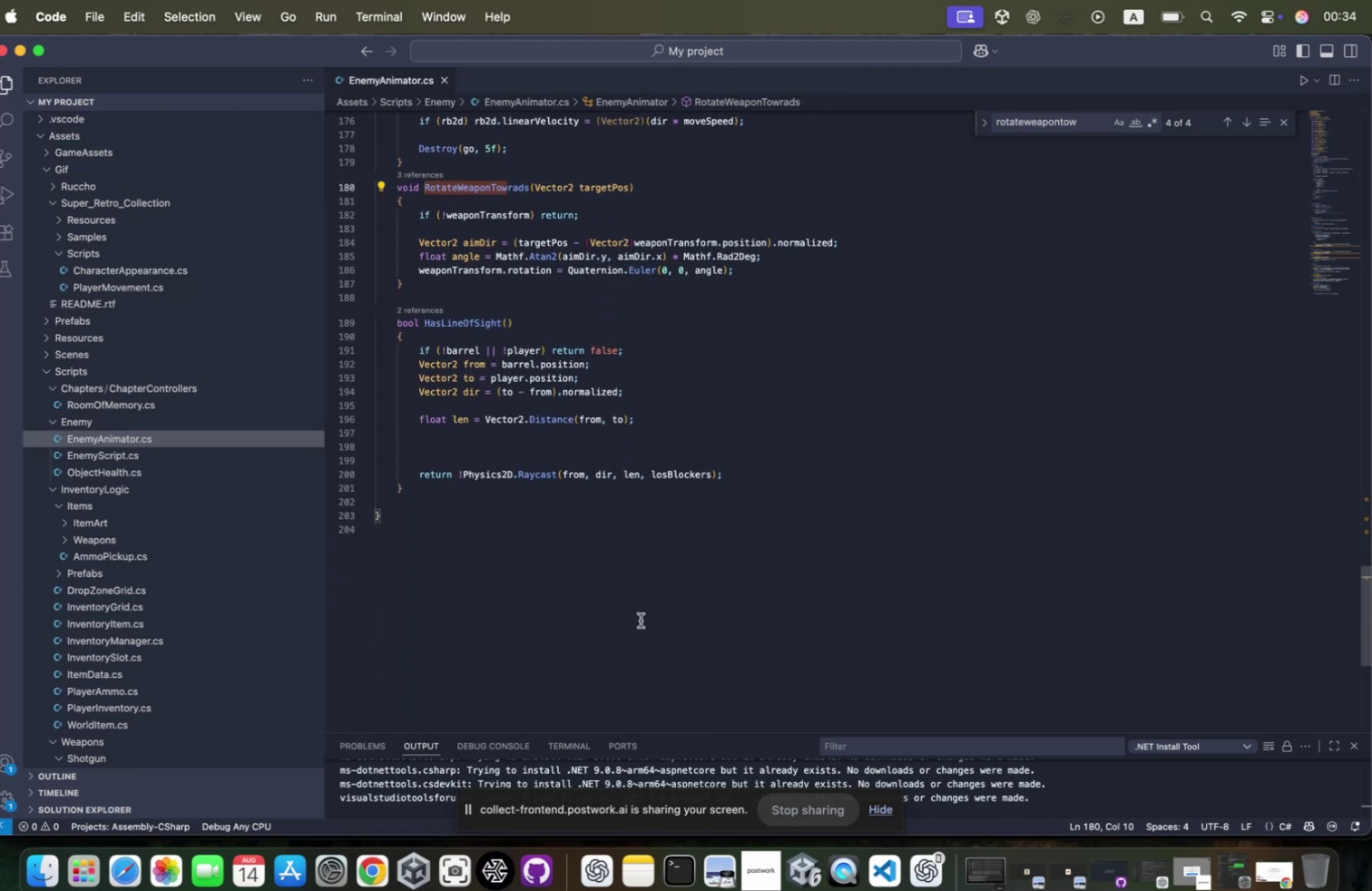 
scroll: coordinate [648, 613], scroll_direction: up, amount: 9.0
 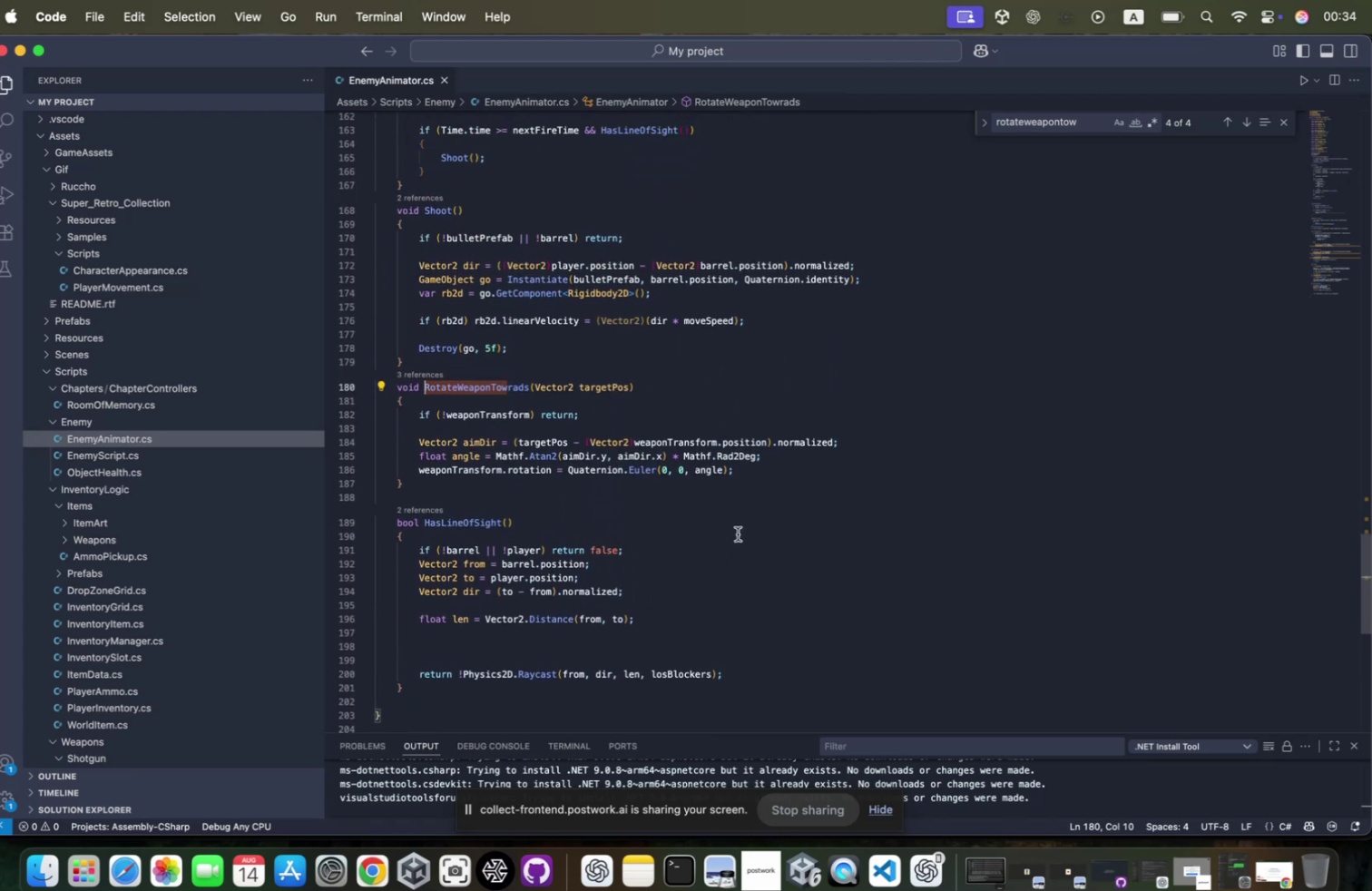 
left_click([744, 528])
 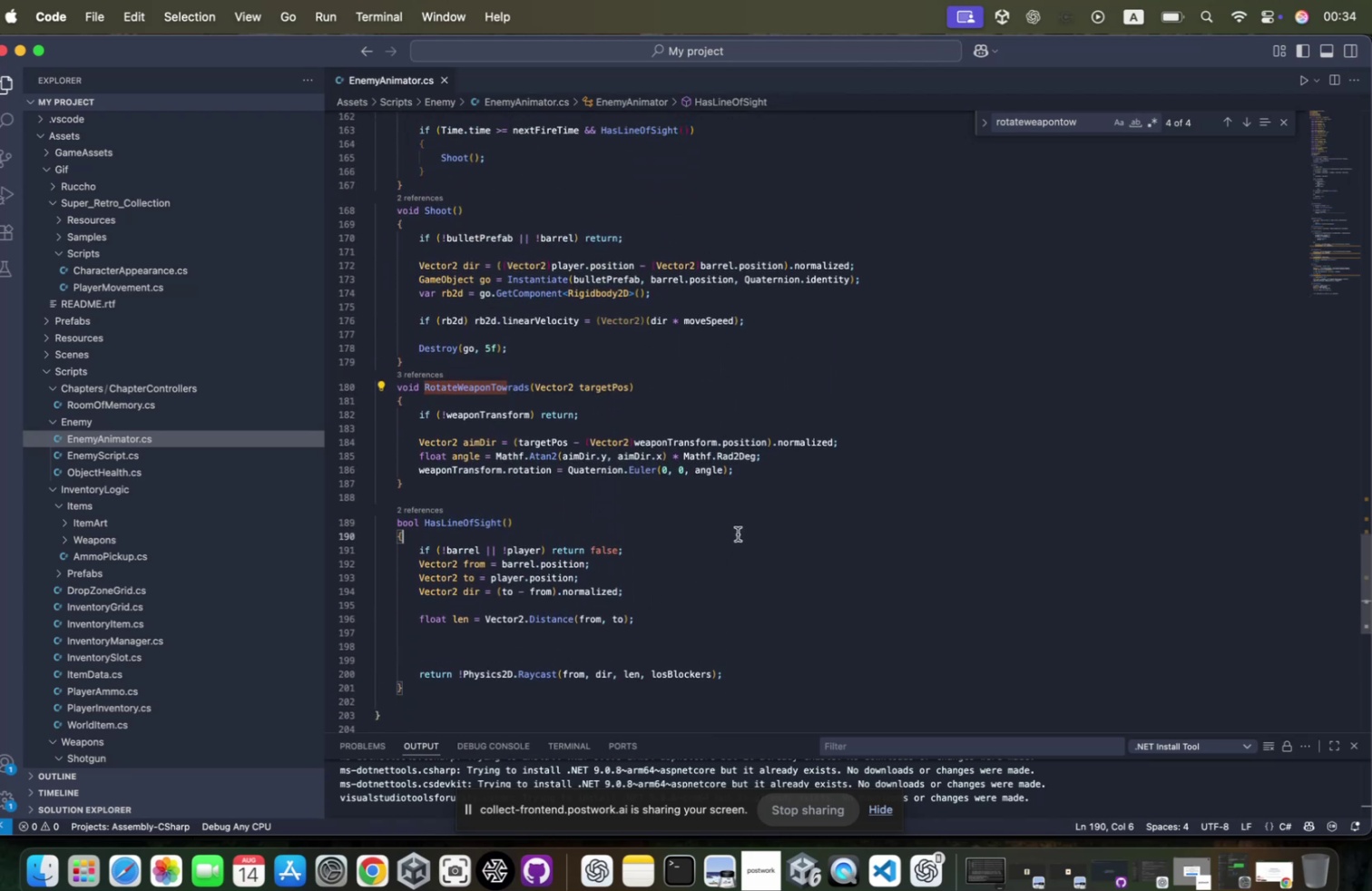 
key(Control+F)
 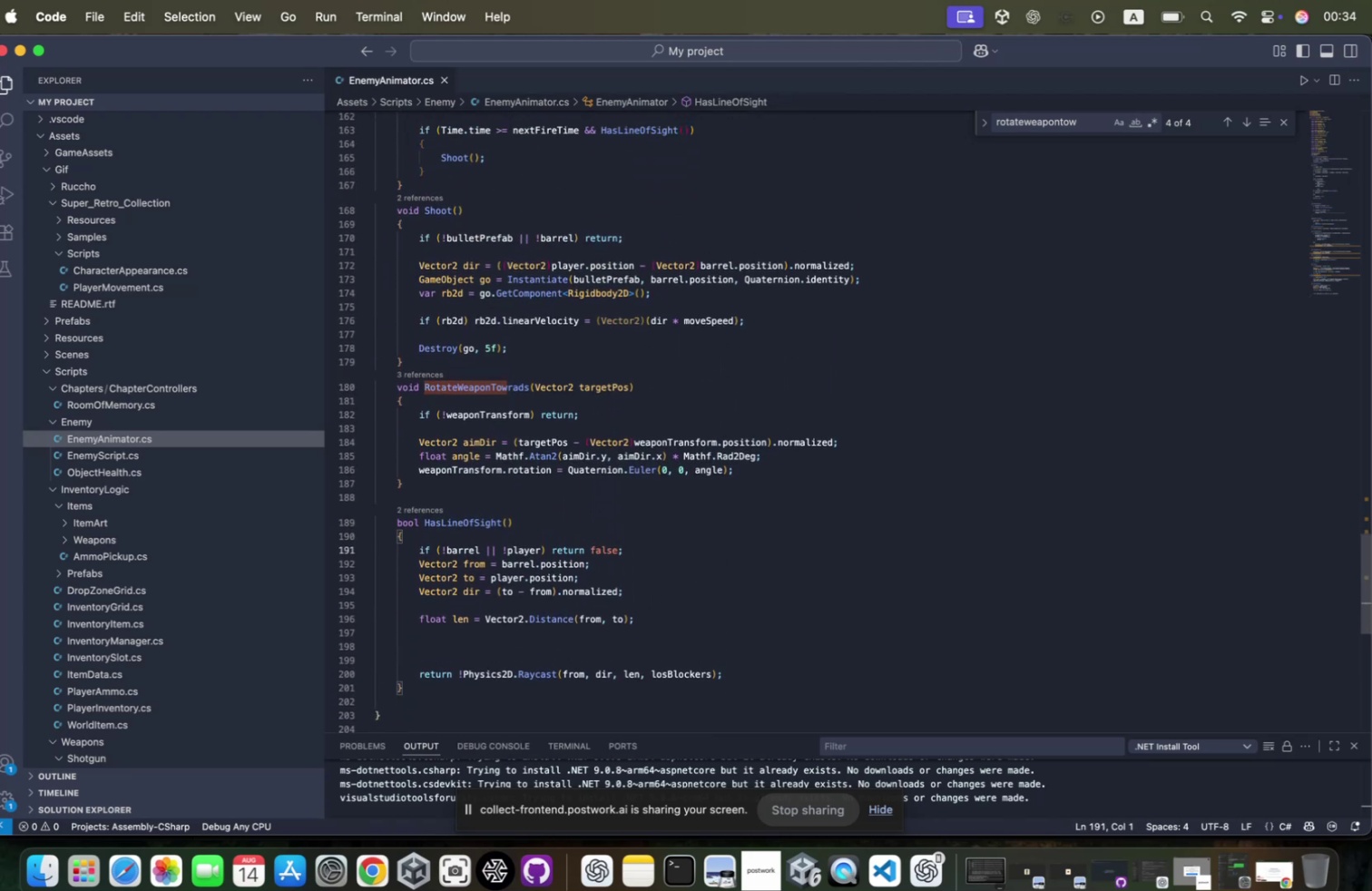 
type(move)
key(Backspace)
key(Backspace)
key(Backspace)
key(Backspace)
 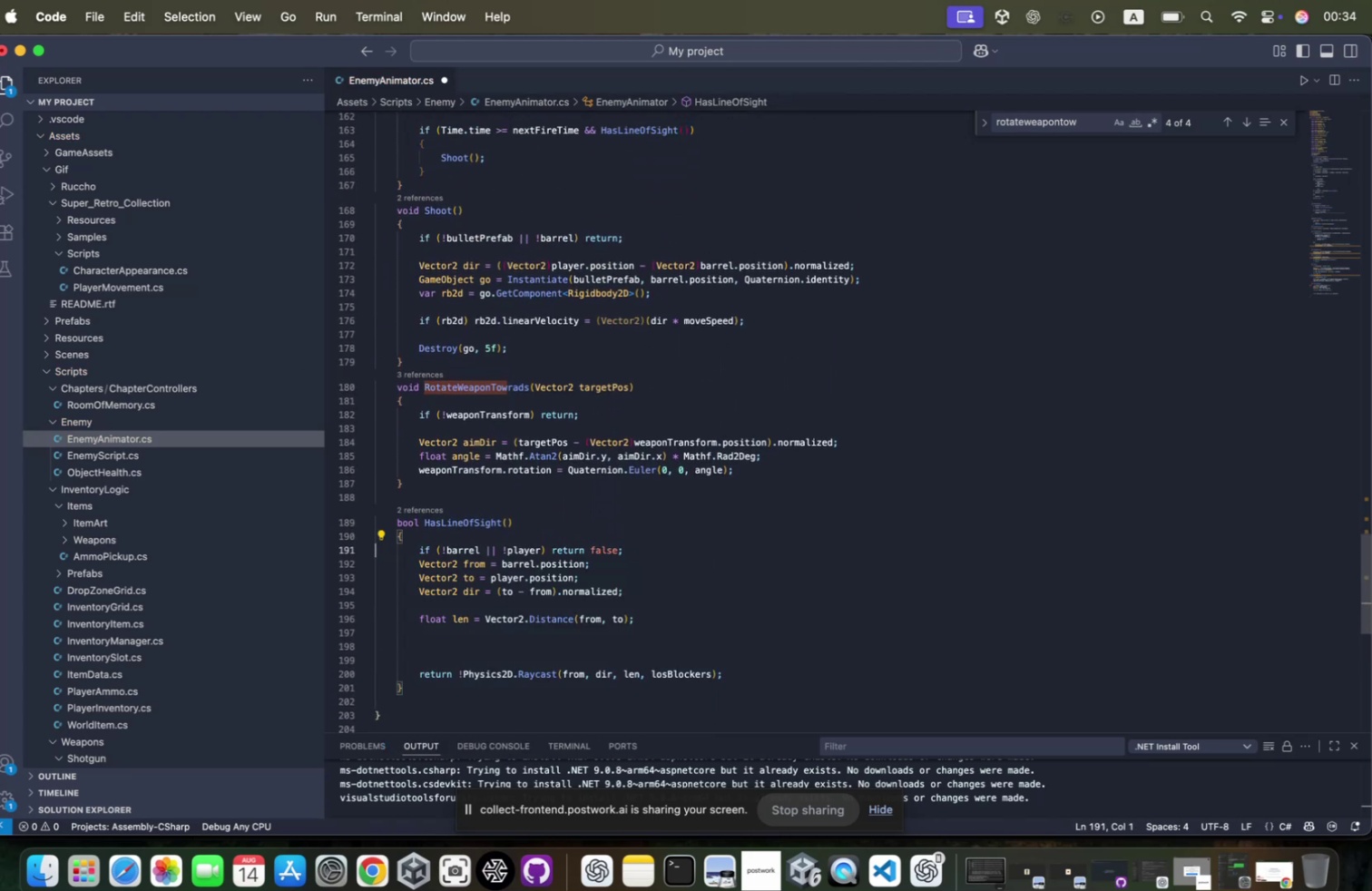 
key(Meta+Z)
 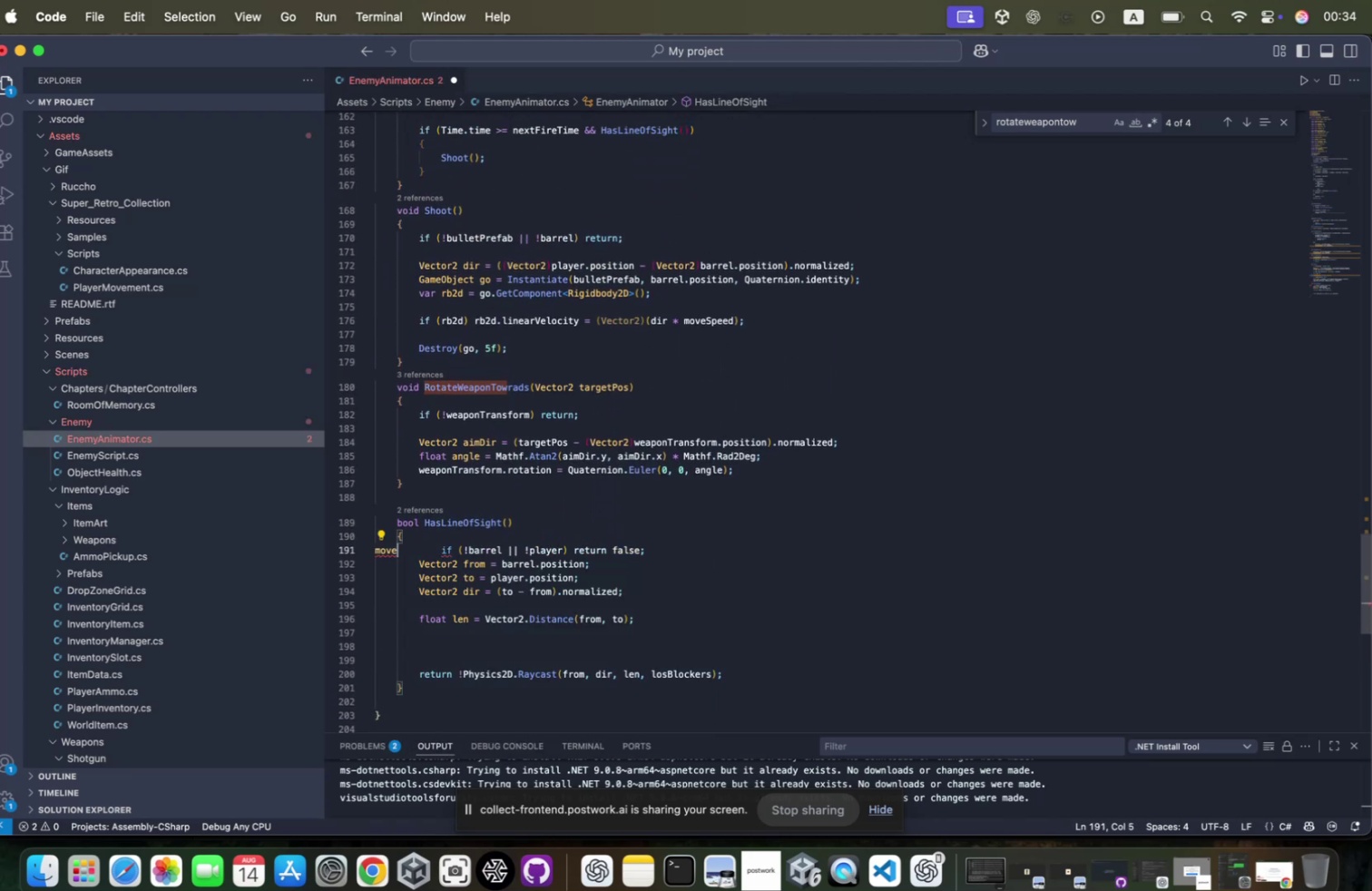 
key(Backspace)
 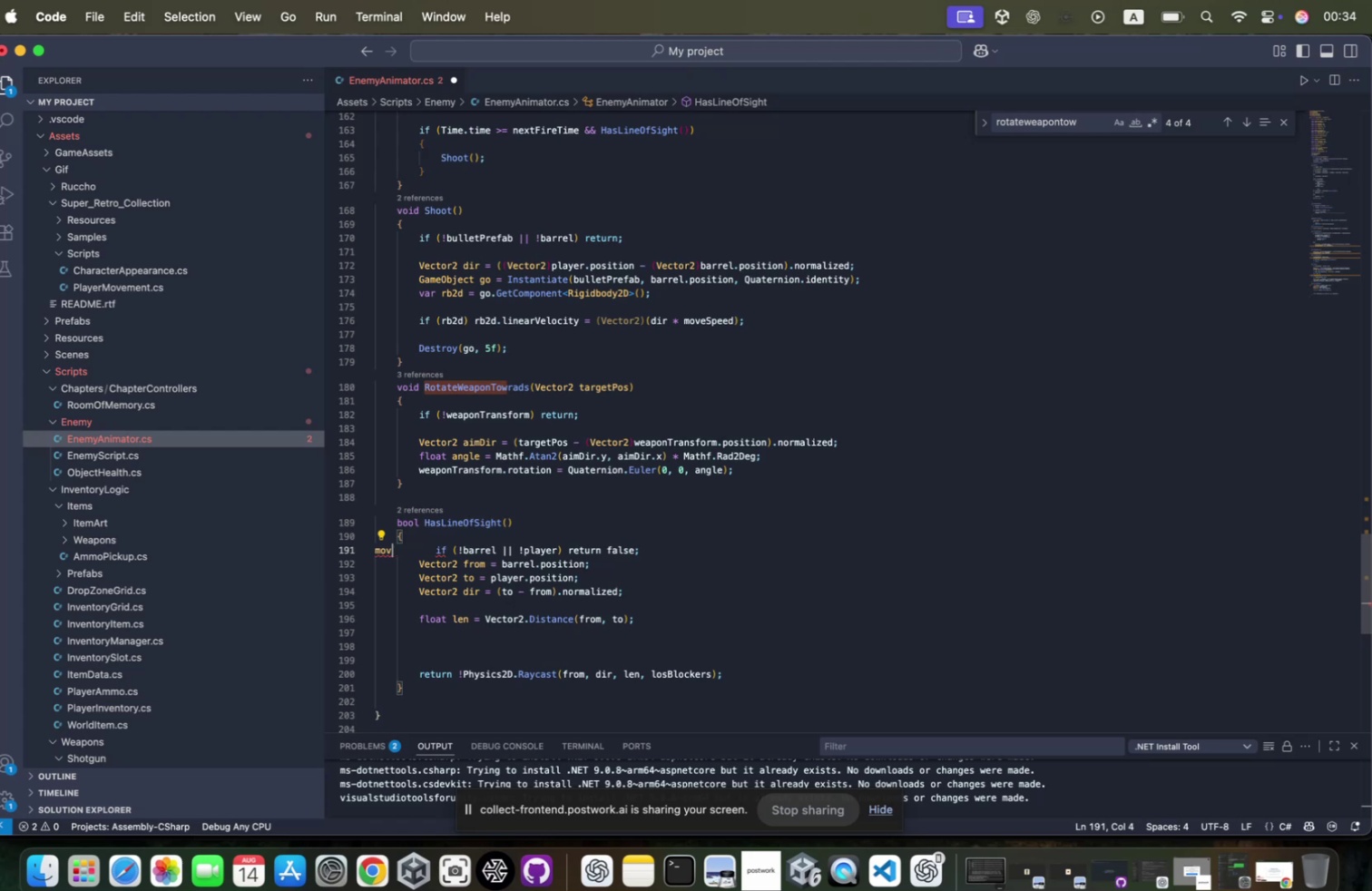 
key(Backspace)
 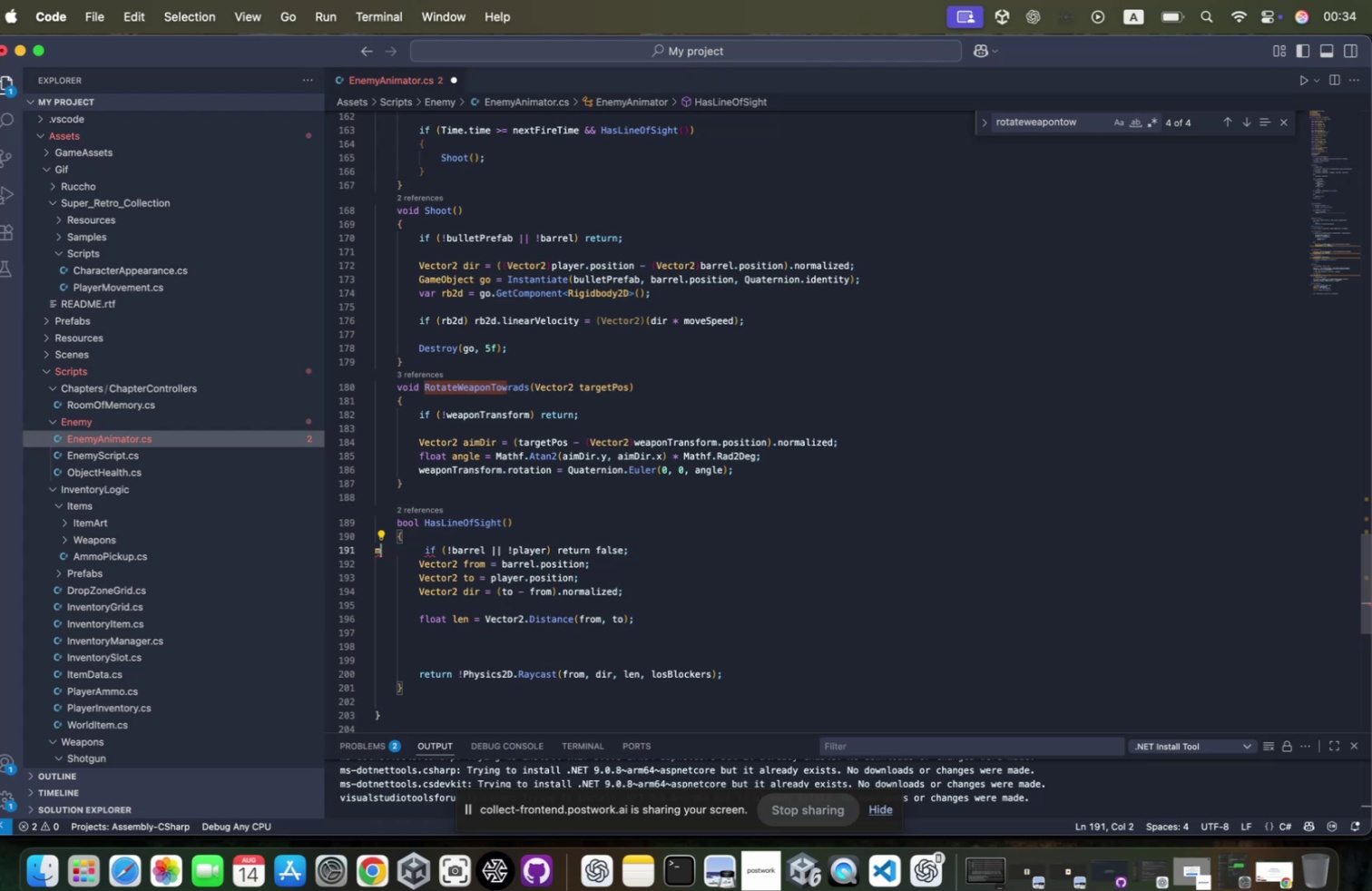 
key(Backspace)
 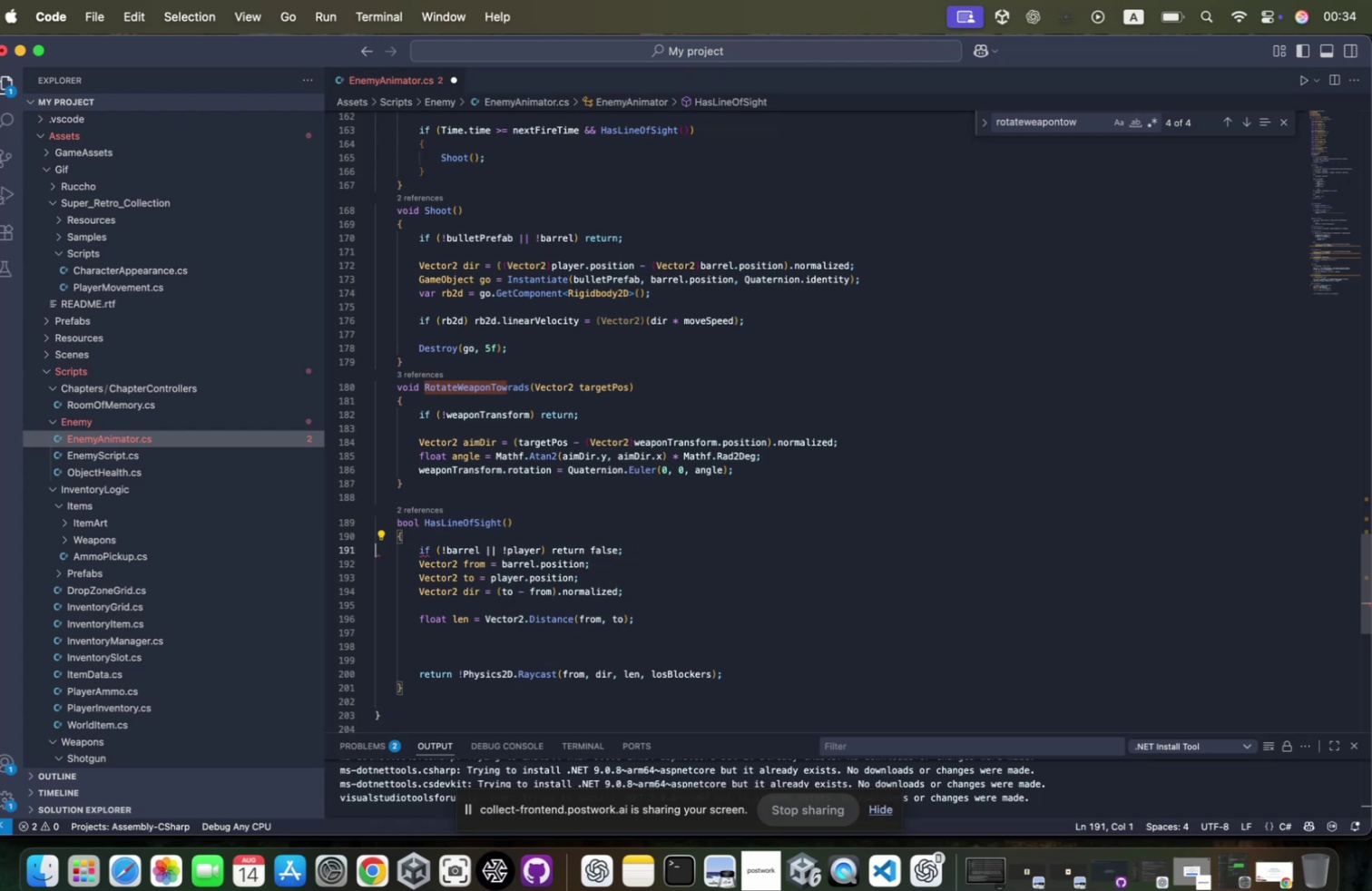 
key(Backspace)
 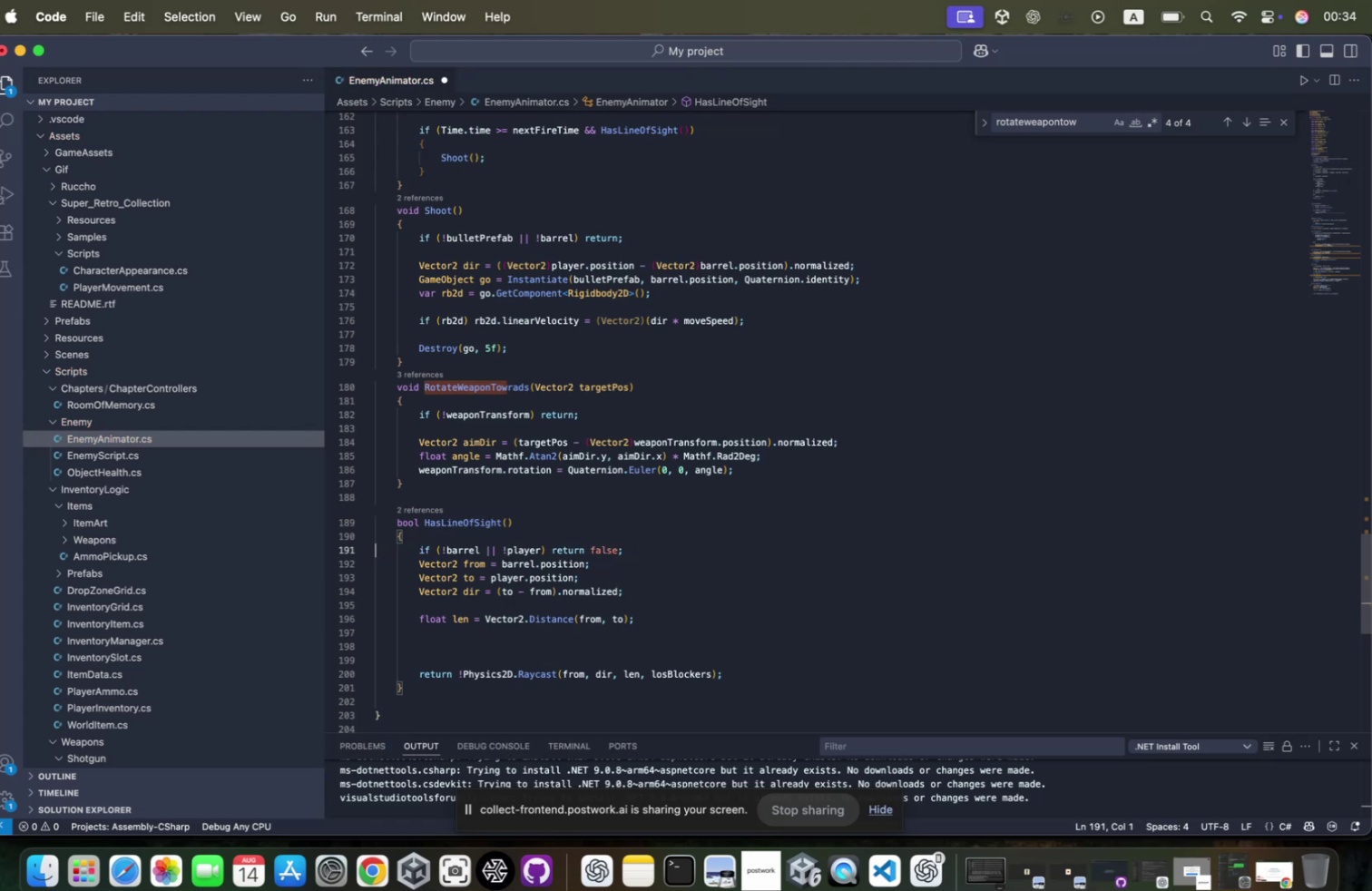 
hold_key(key=ControlLeft, duration=0.34)
 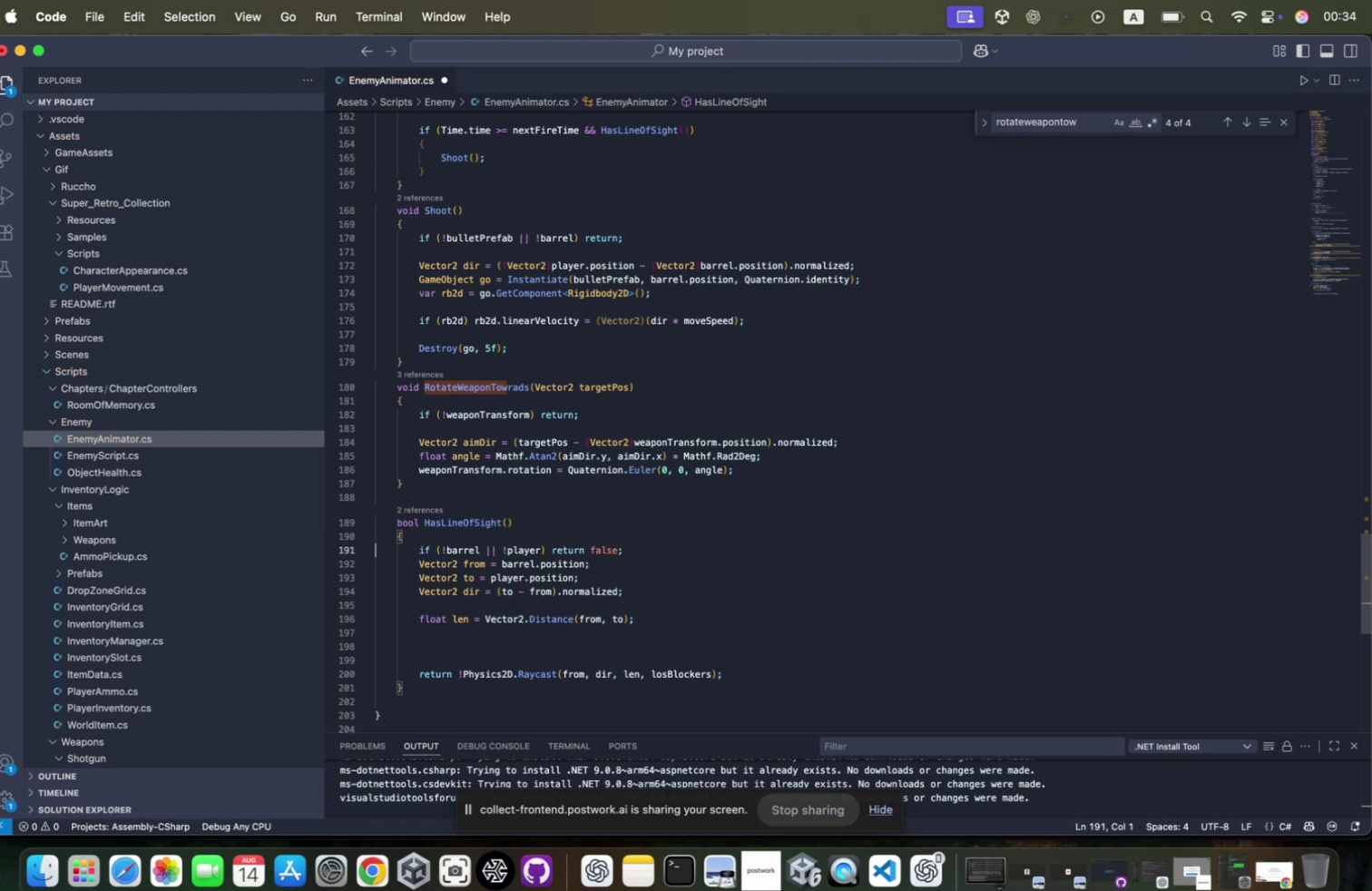 
key(Meta+F)
 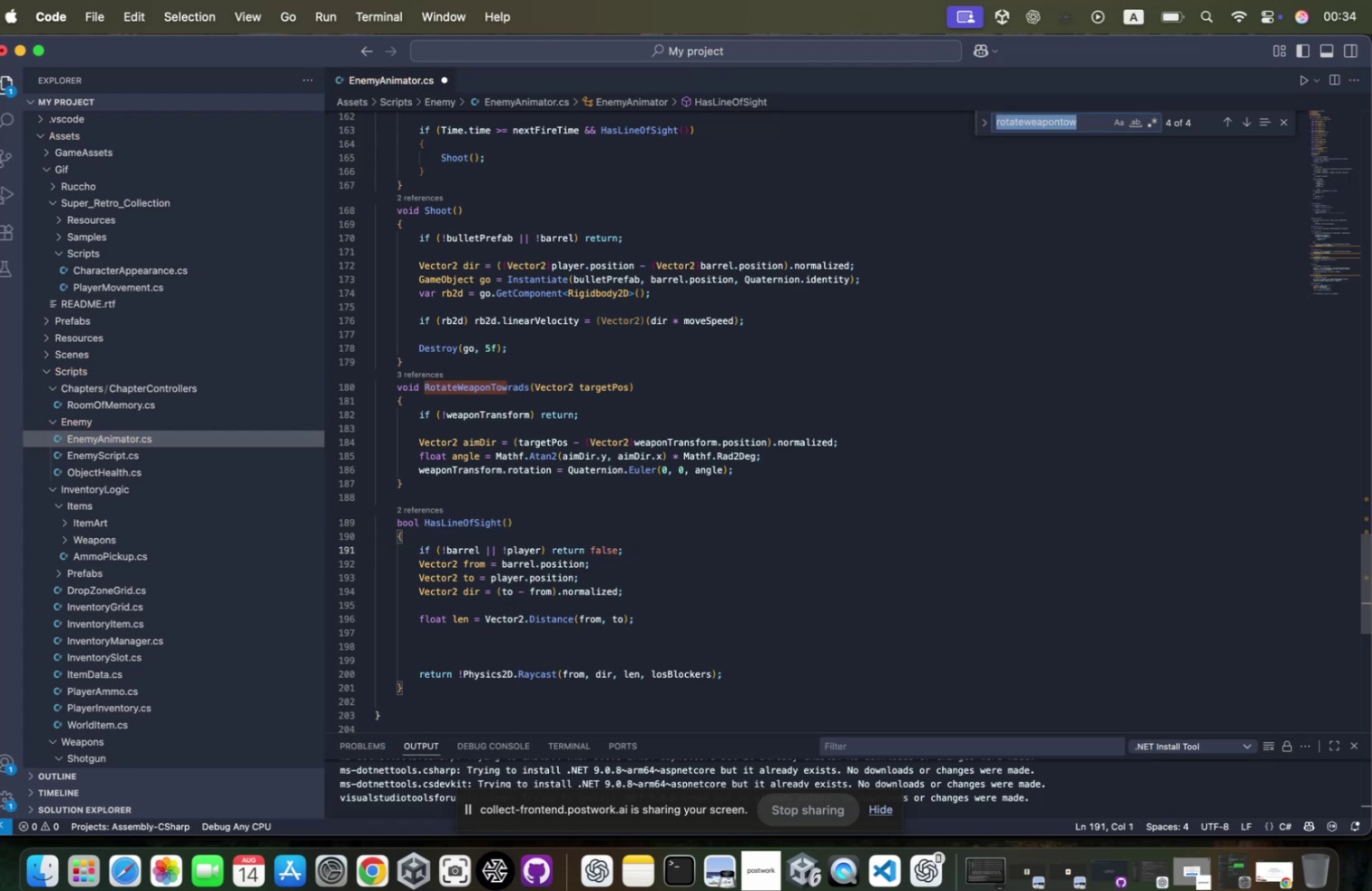 
type(movetow)
key(Backspace)
key(Backspace)
key(Backspace)
key(Backspace)
key(Backspace)
key(Backspace)
key(Backspace)
type(MoveTo)
key(Backspace)
key(Backspace)
key(Backspace)
type(e)
 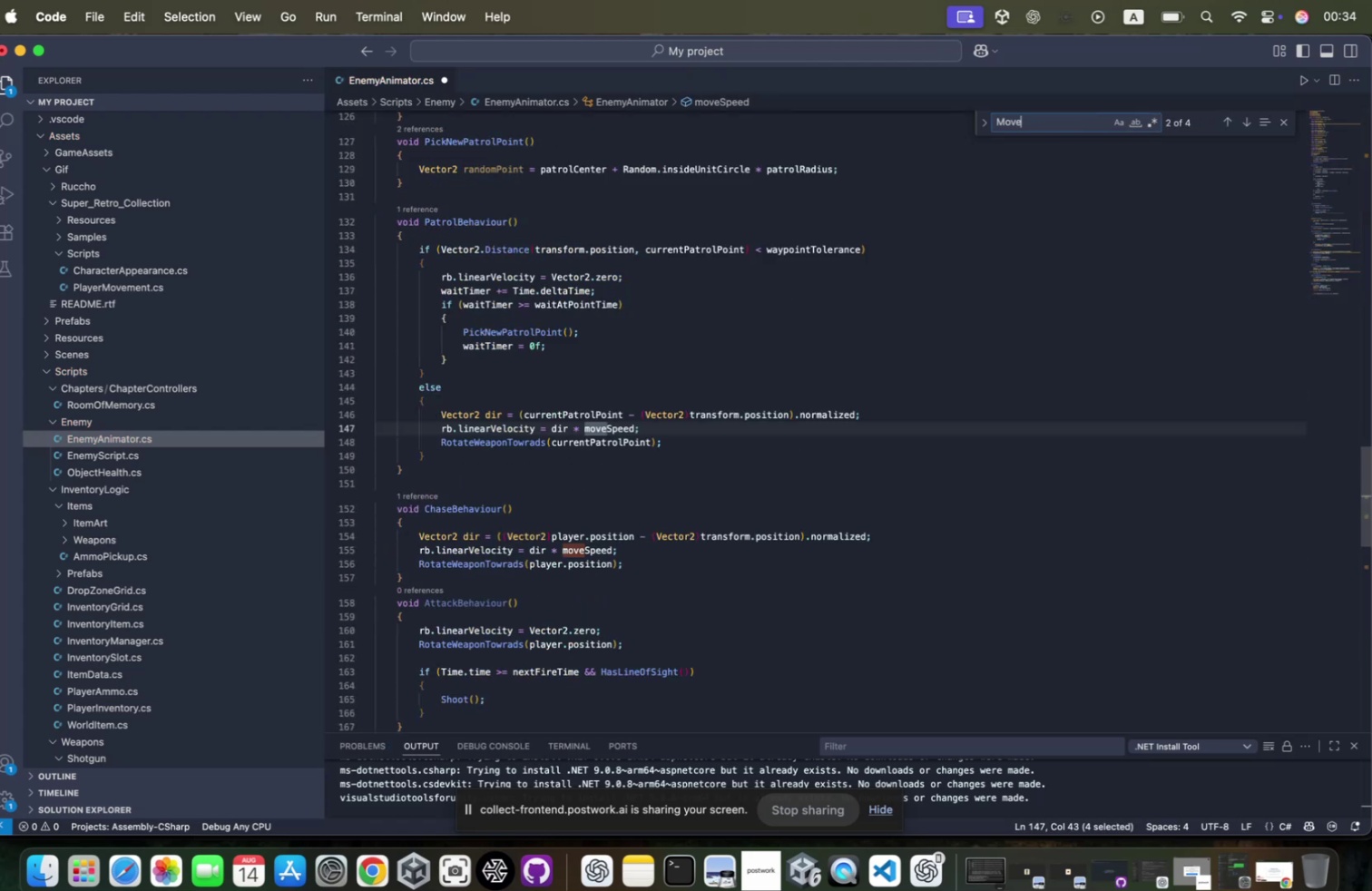 
key(Enter)
 